 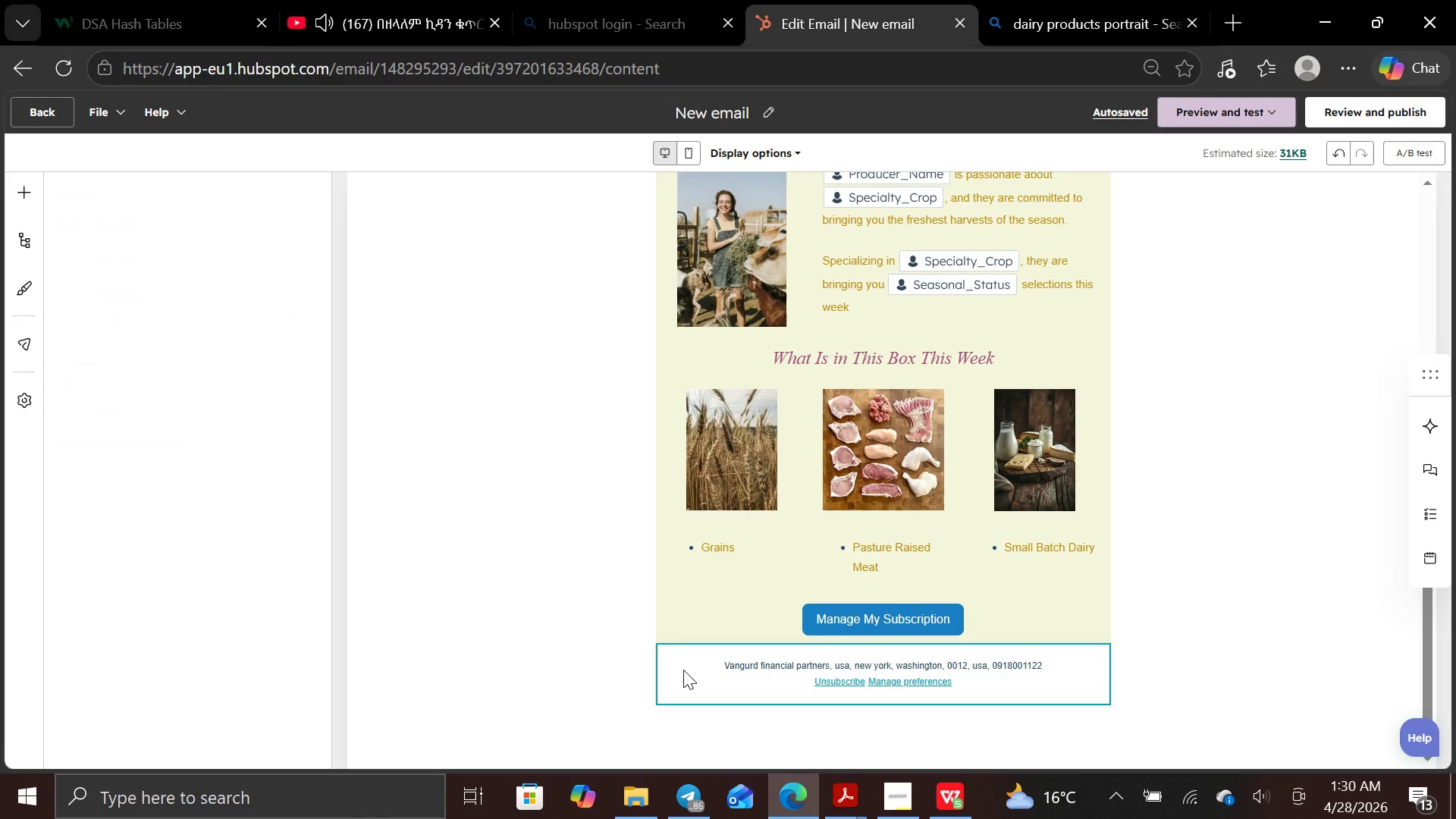 
left_click([617, 667])
 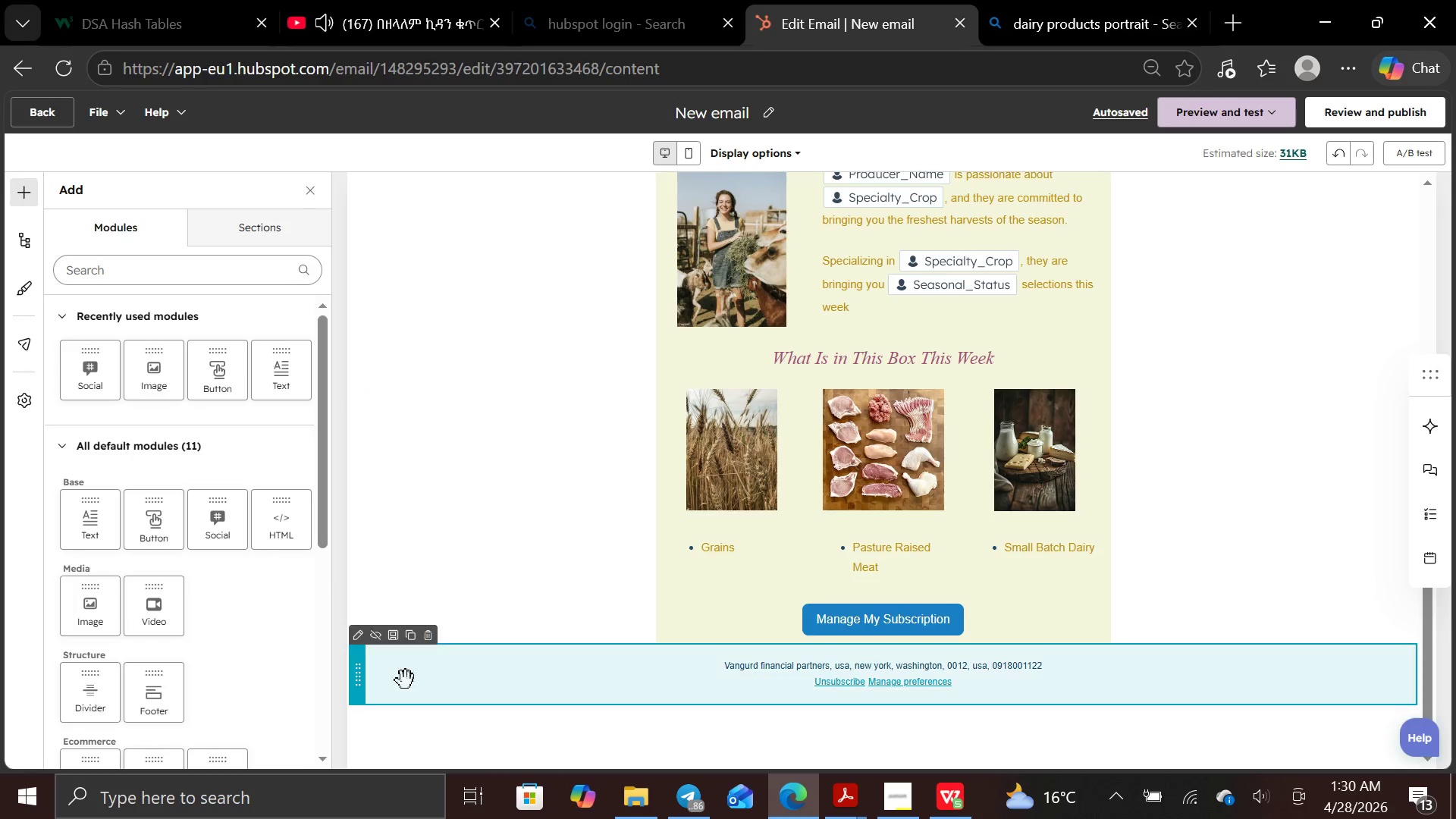 
left_click([447, 692])
 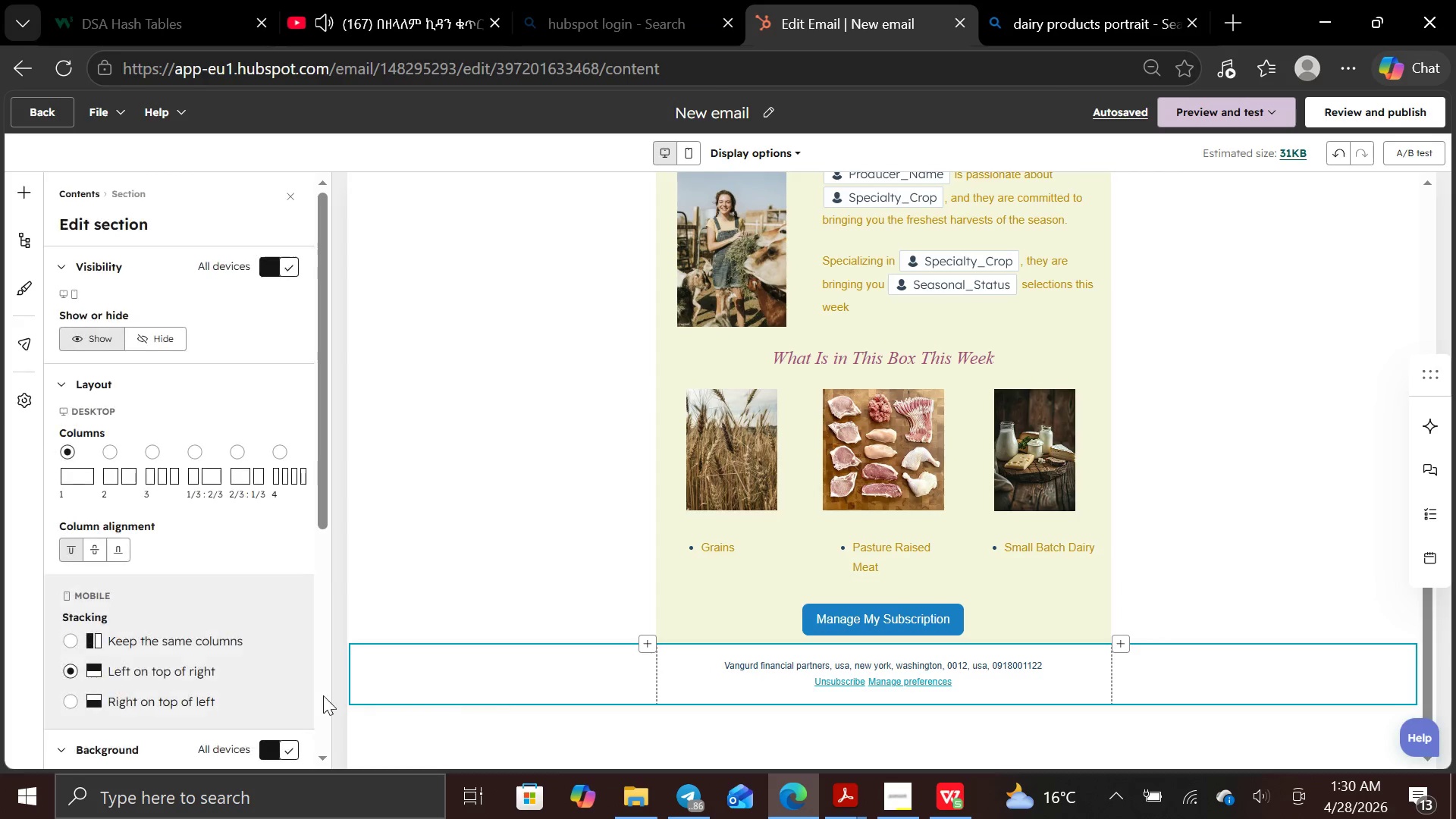 
mouse_move([149, 648])
 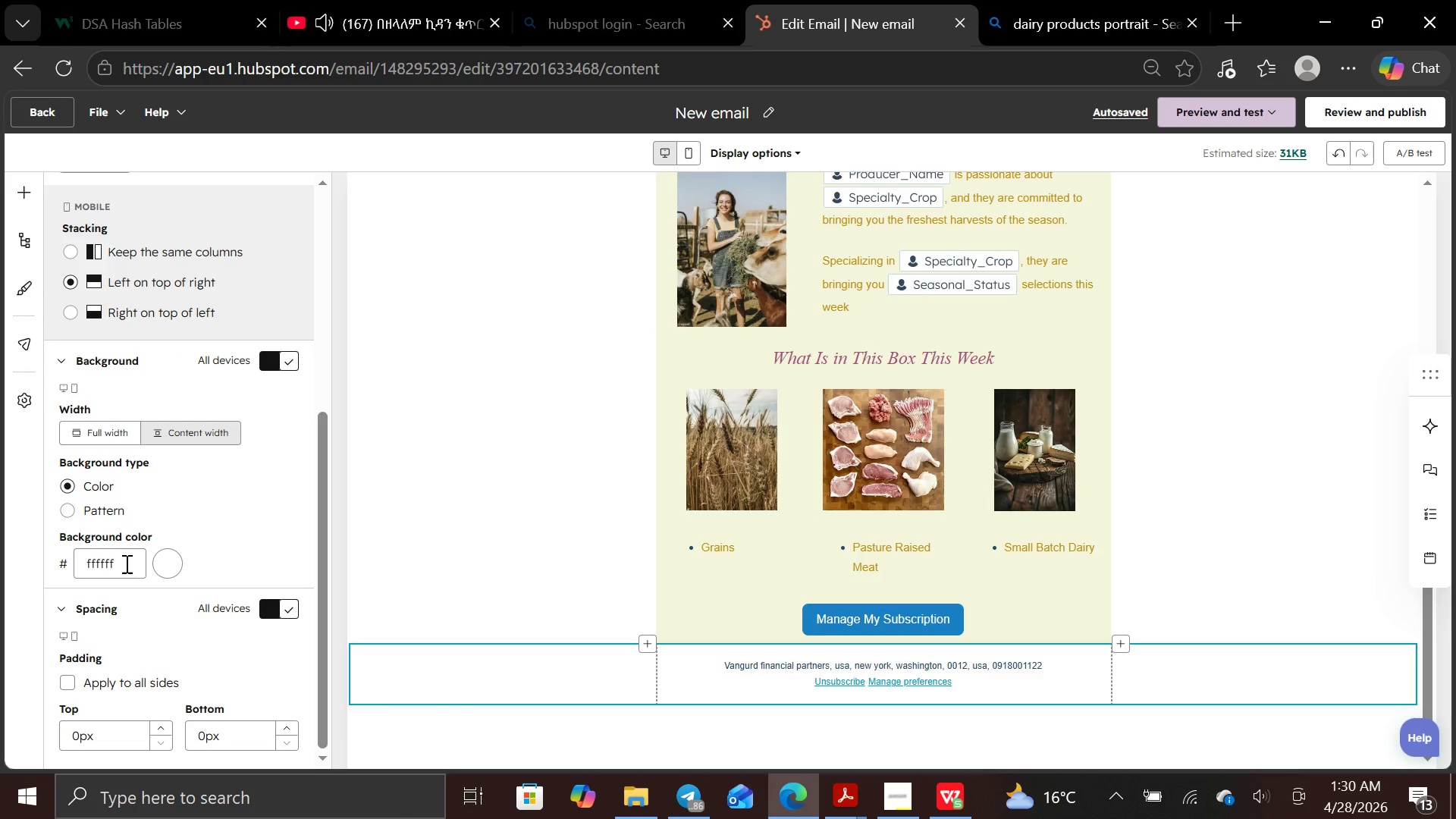 
left_click([125, 563])
 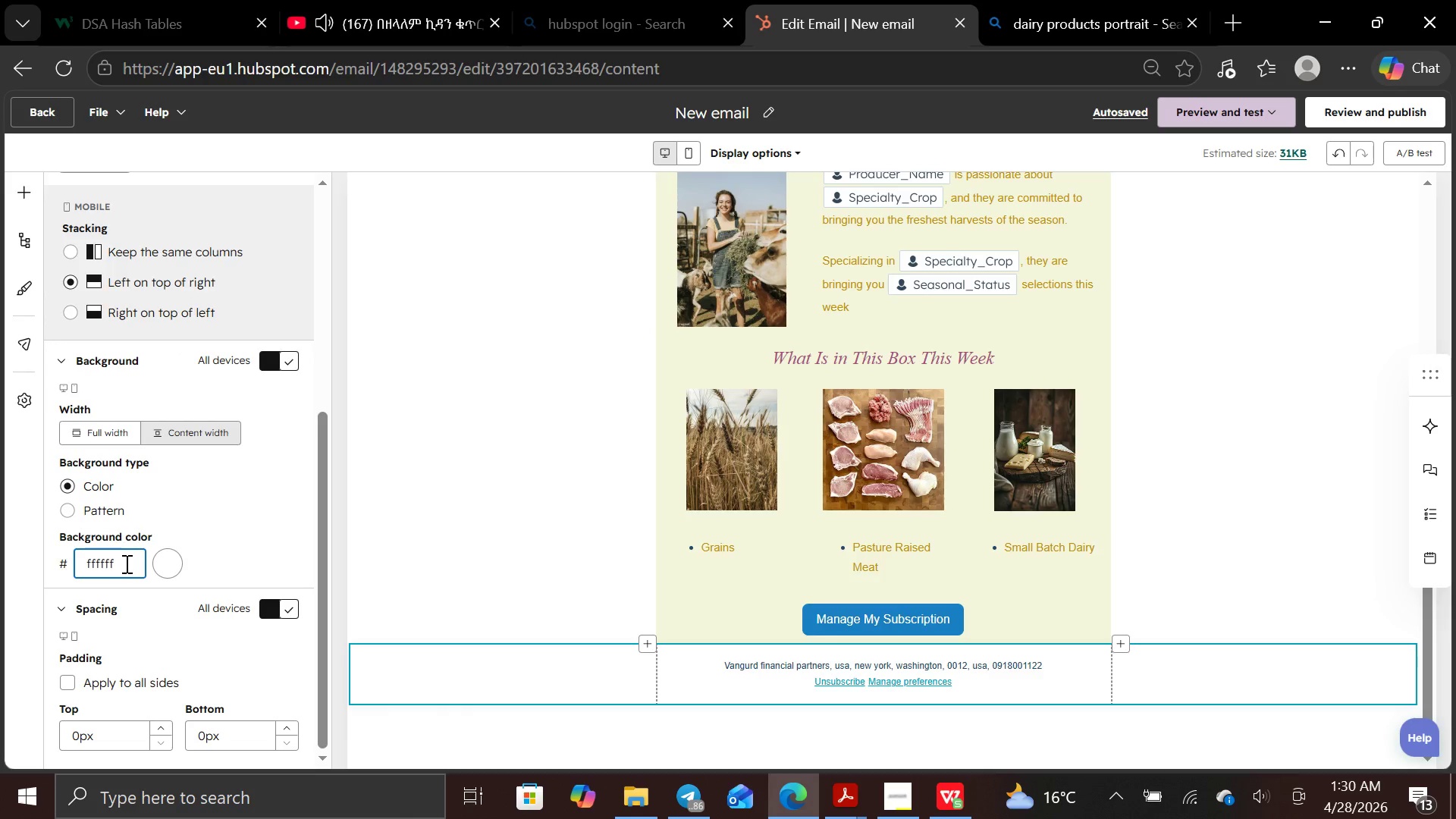 
key(Backspace)
 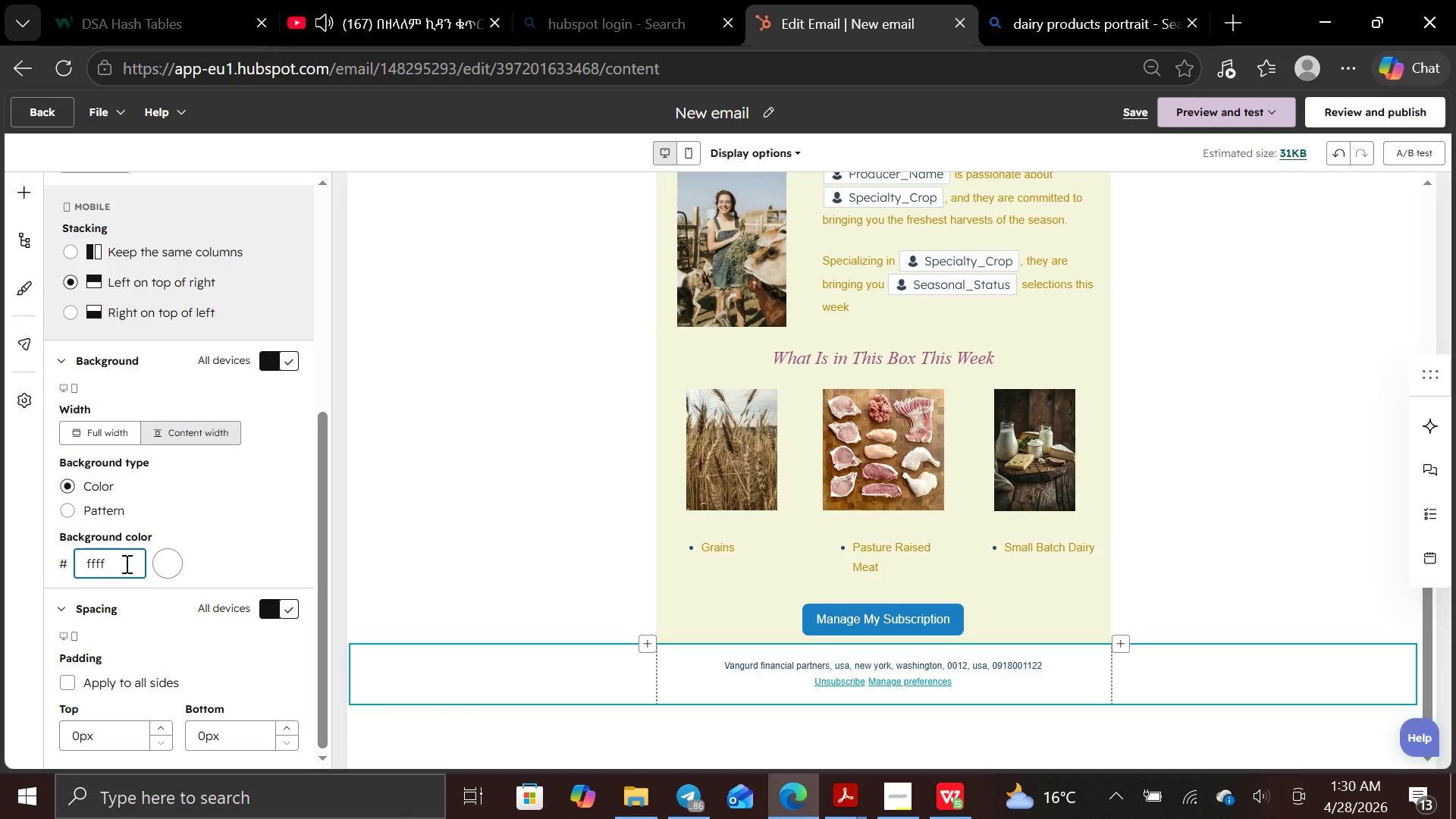 
key(Backspace)
 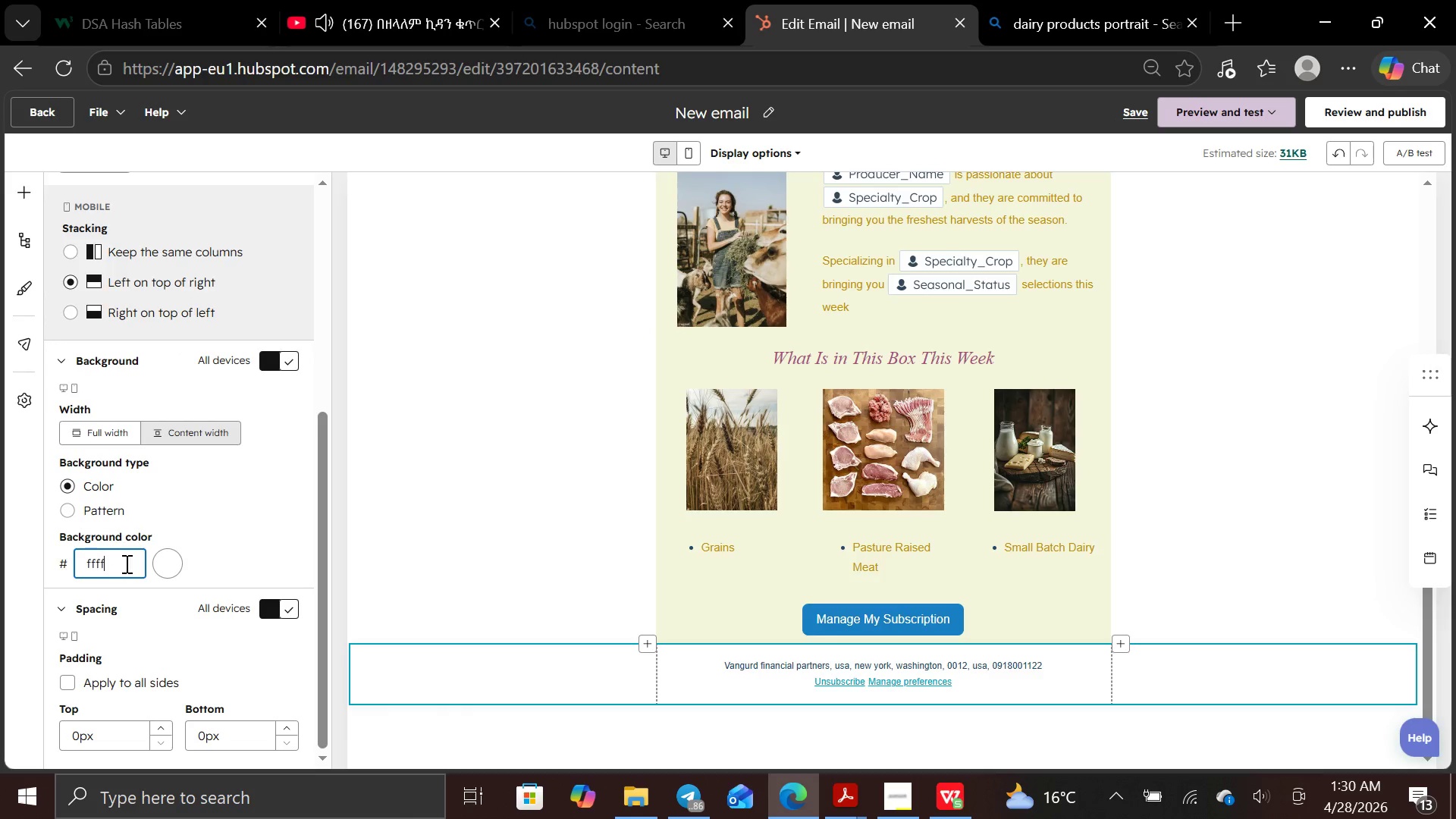 
key(Backspace)
 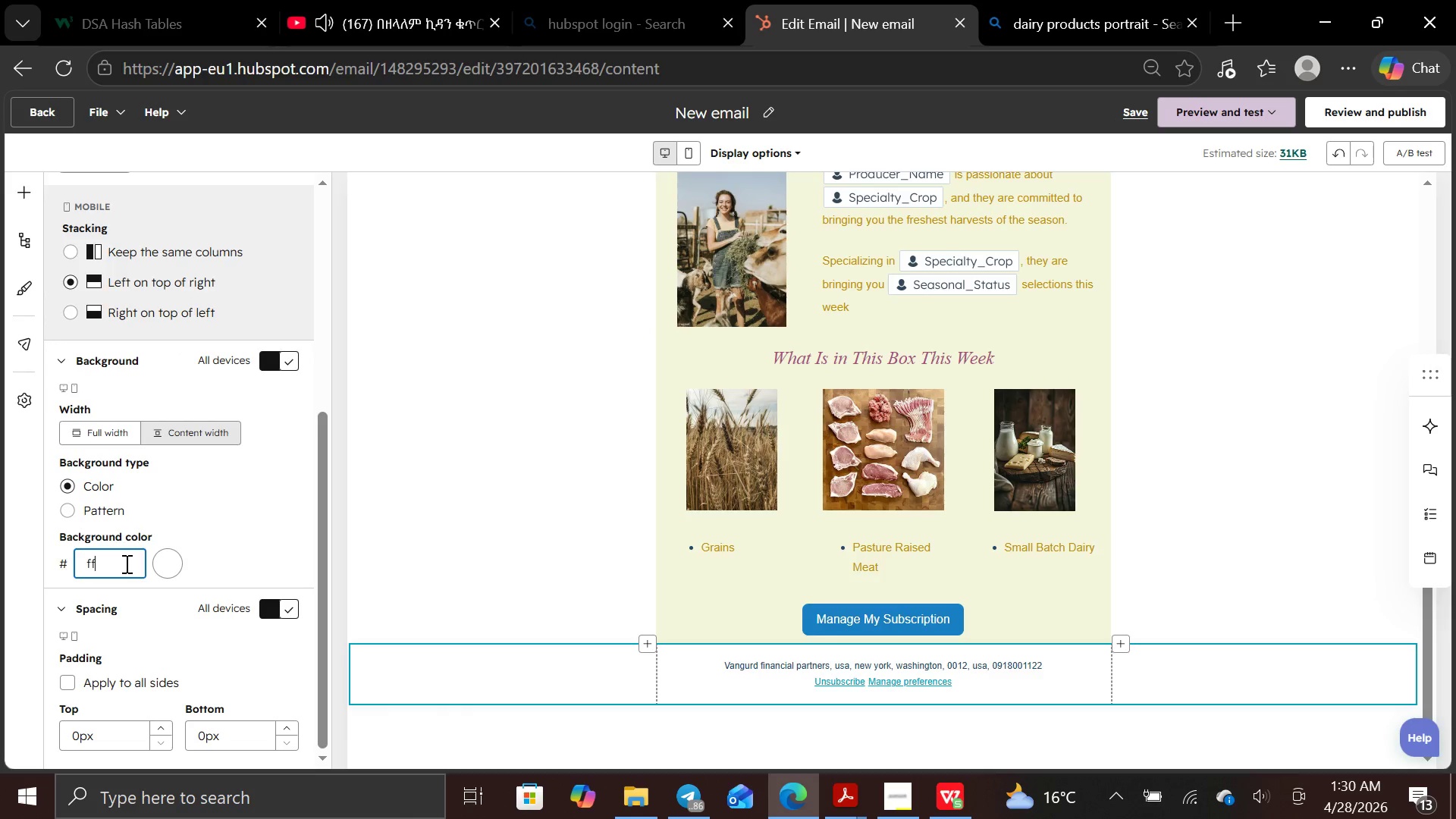 
key(Backspace)
 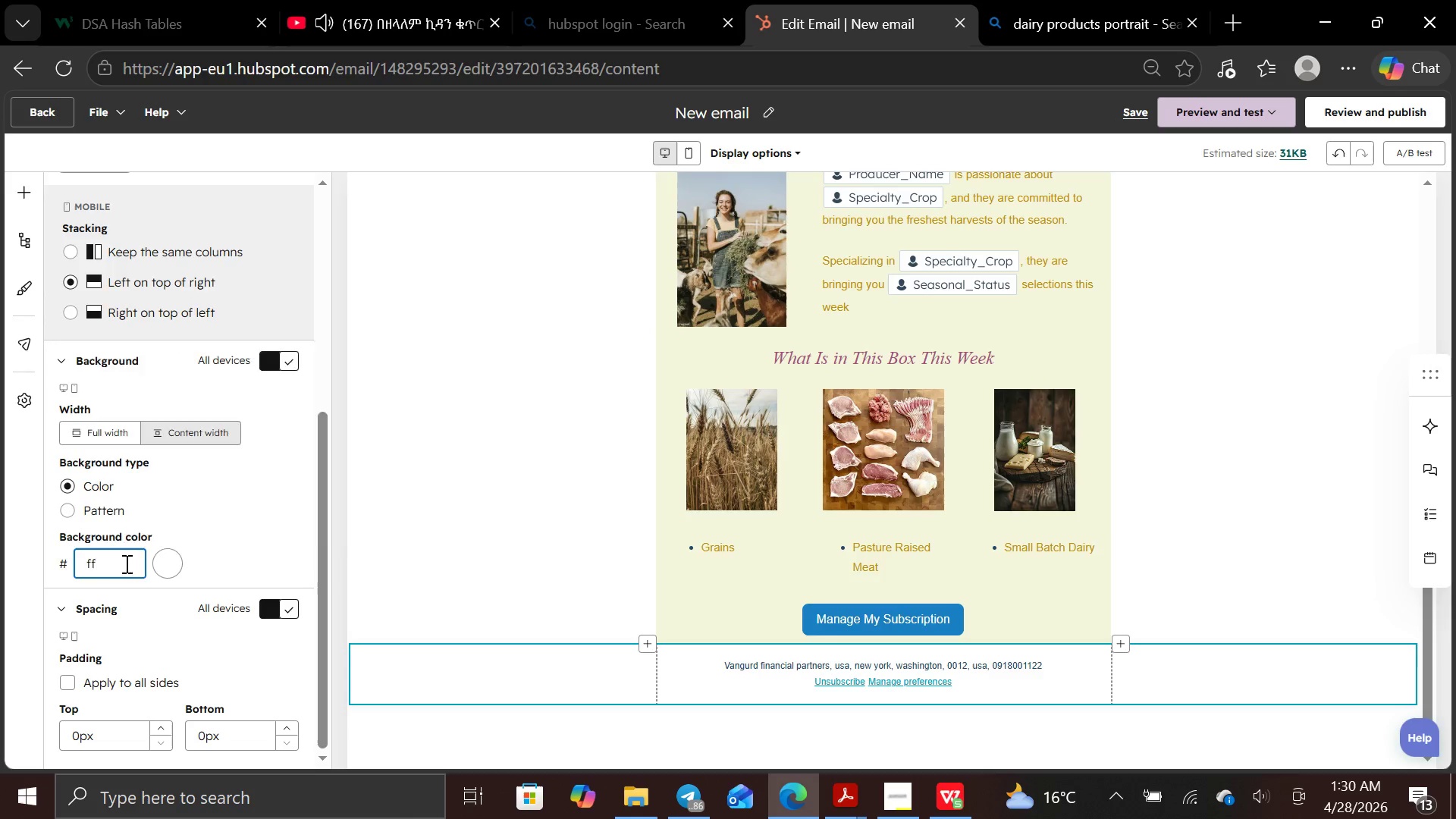 
key(Backspace)
 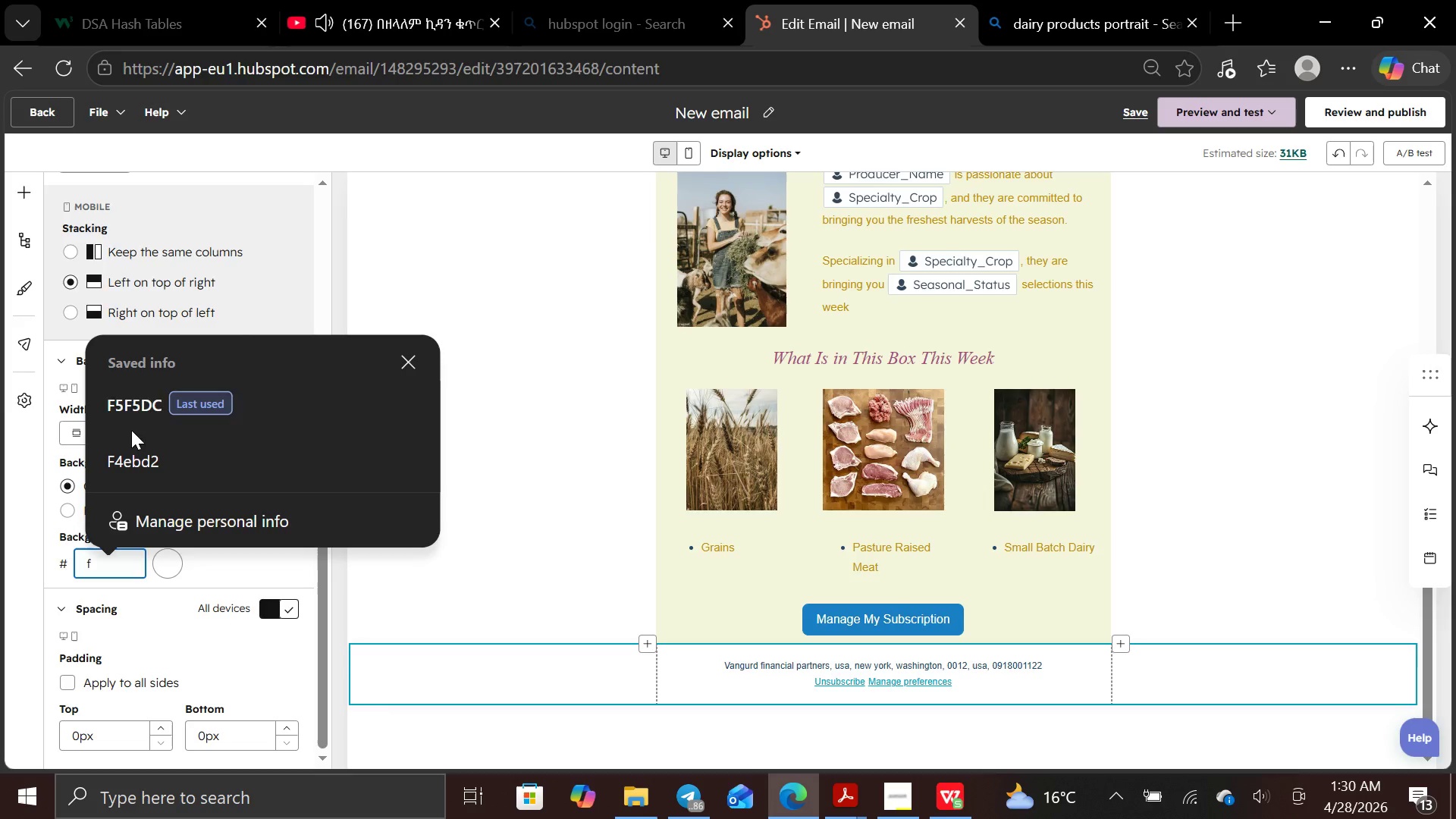 
left_click([130, 410])
 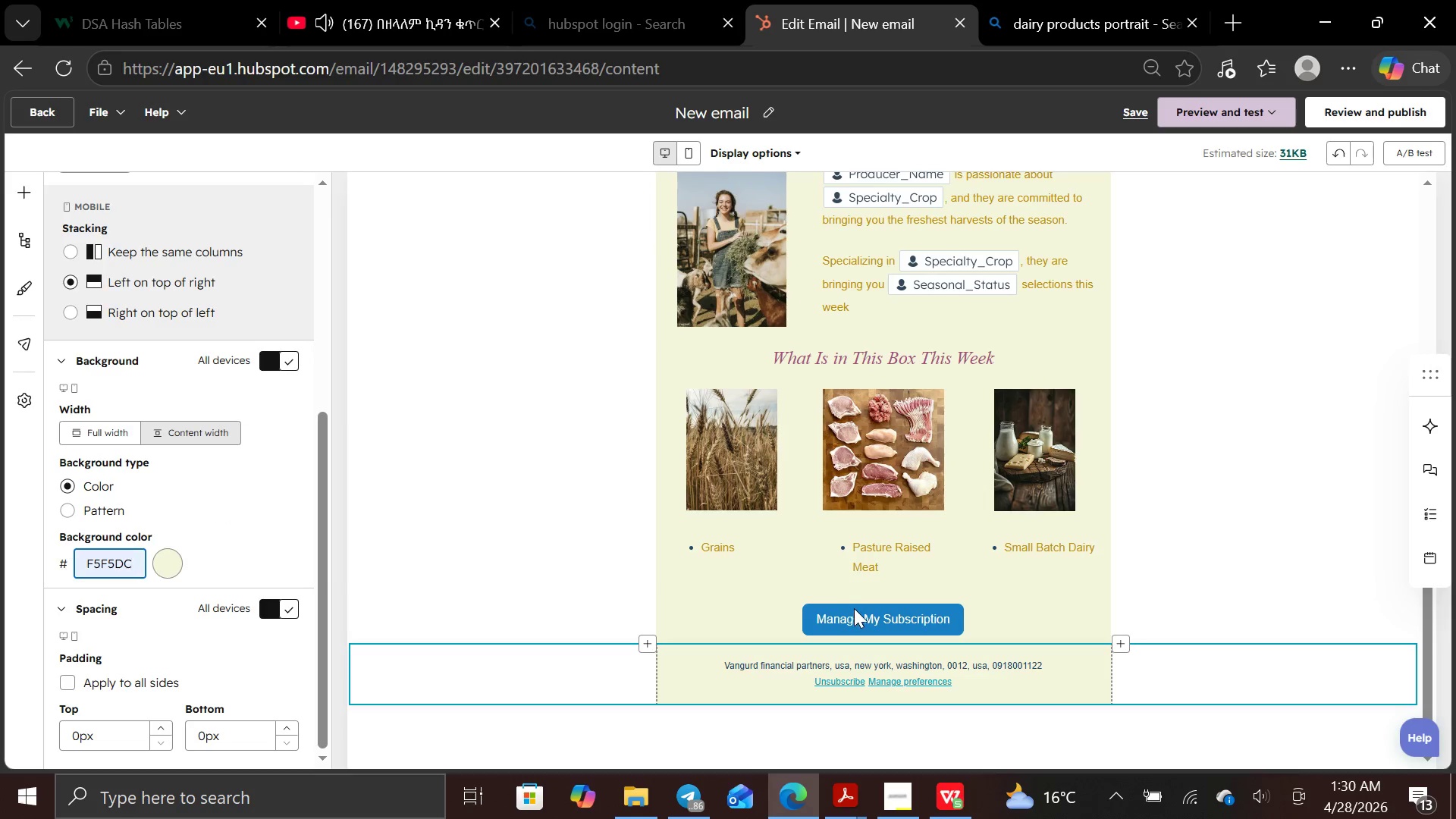 
left_click([854, 608])
 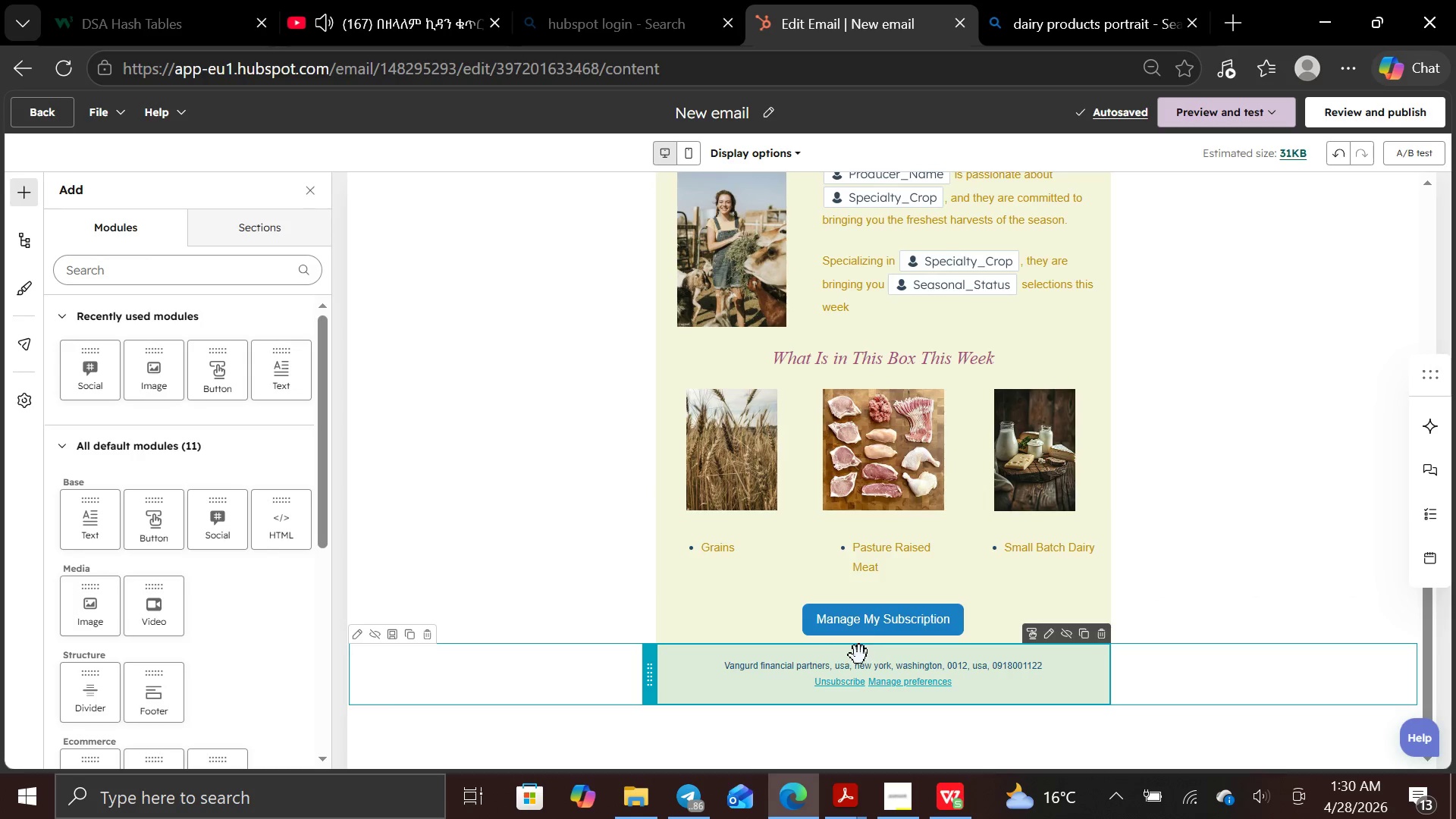 
left_click([856, 632])
 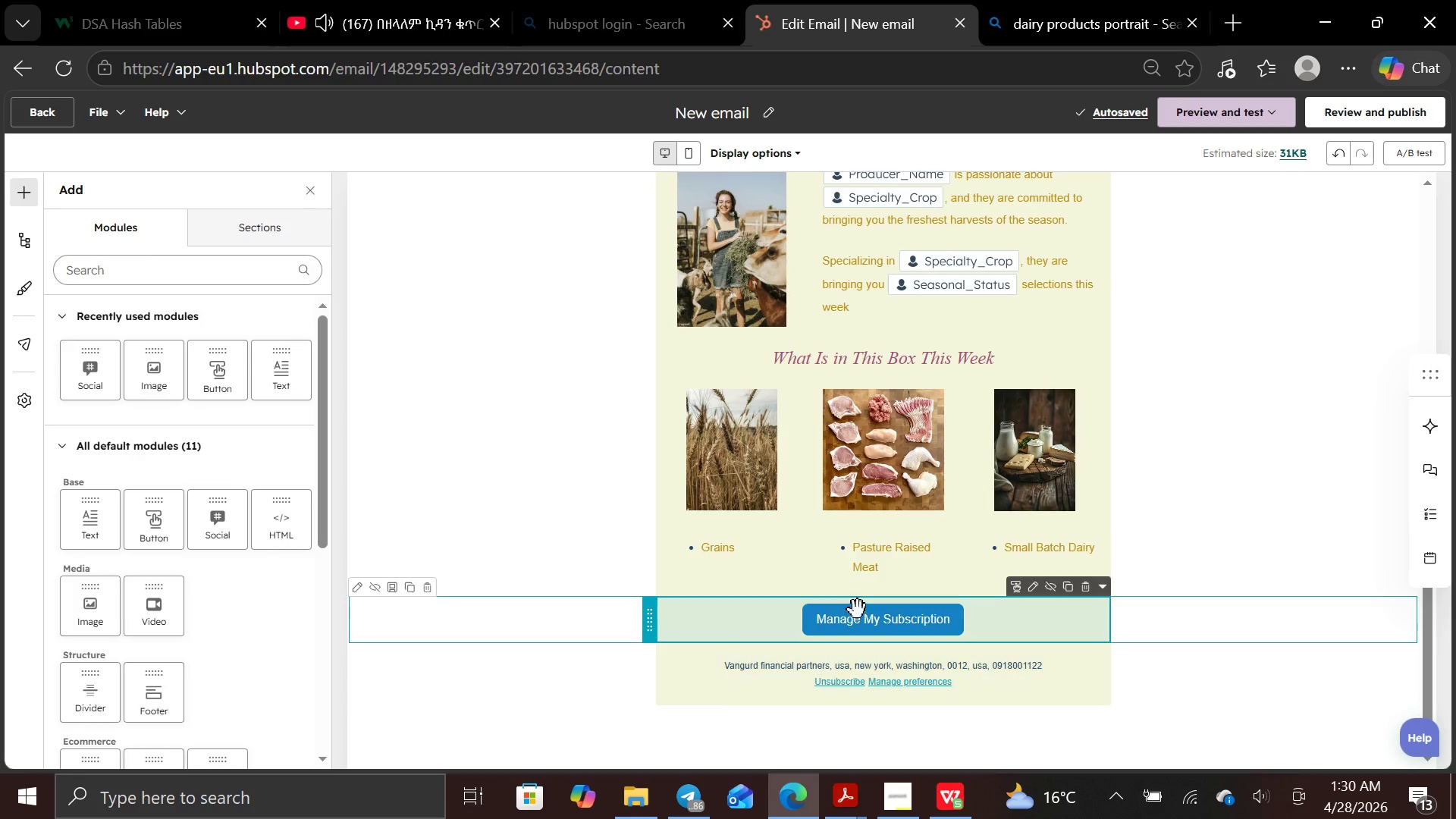 
left_click([858, 610])
 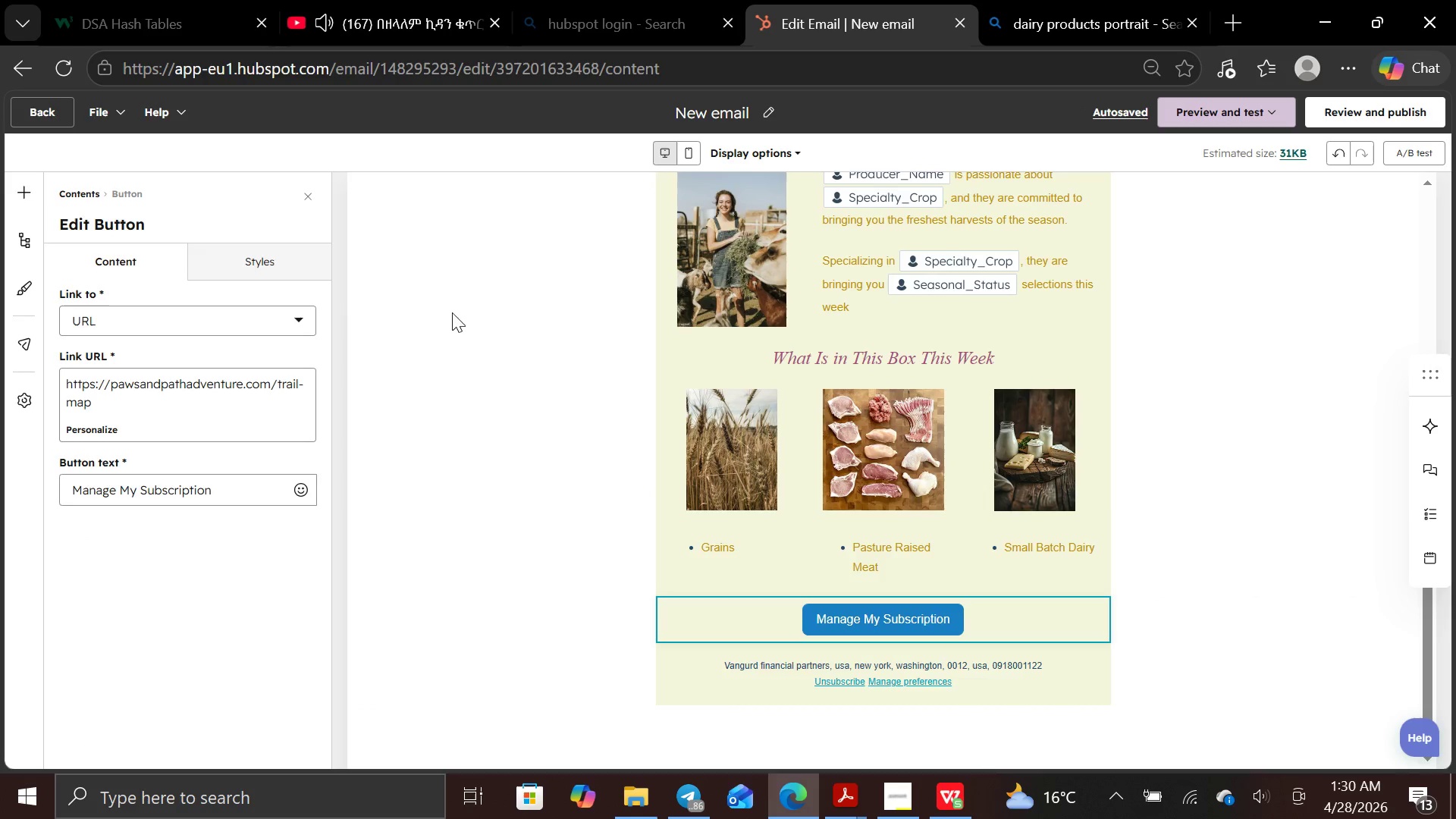 
left_click([286, 254])
 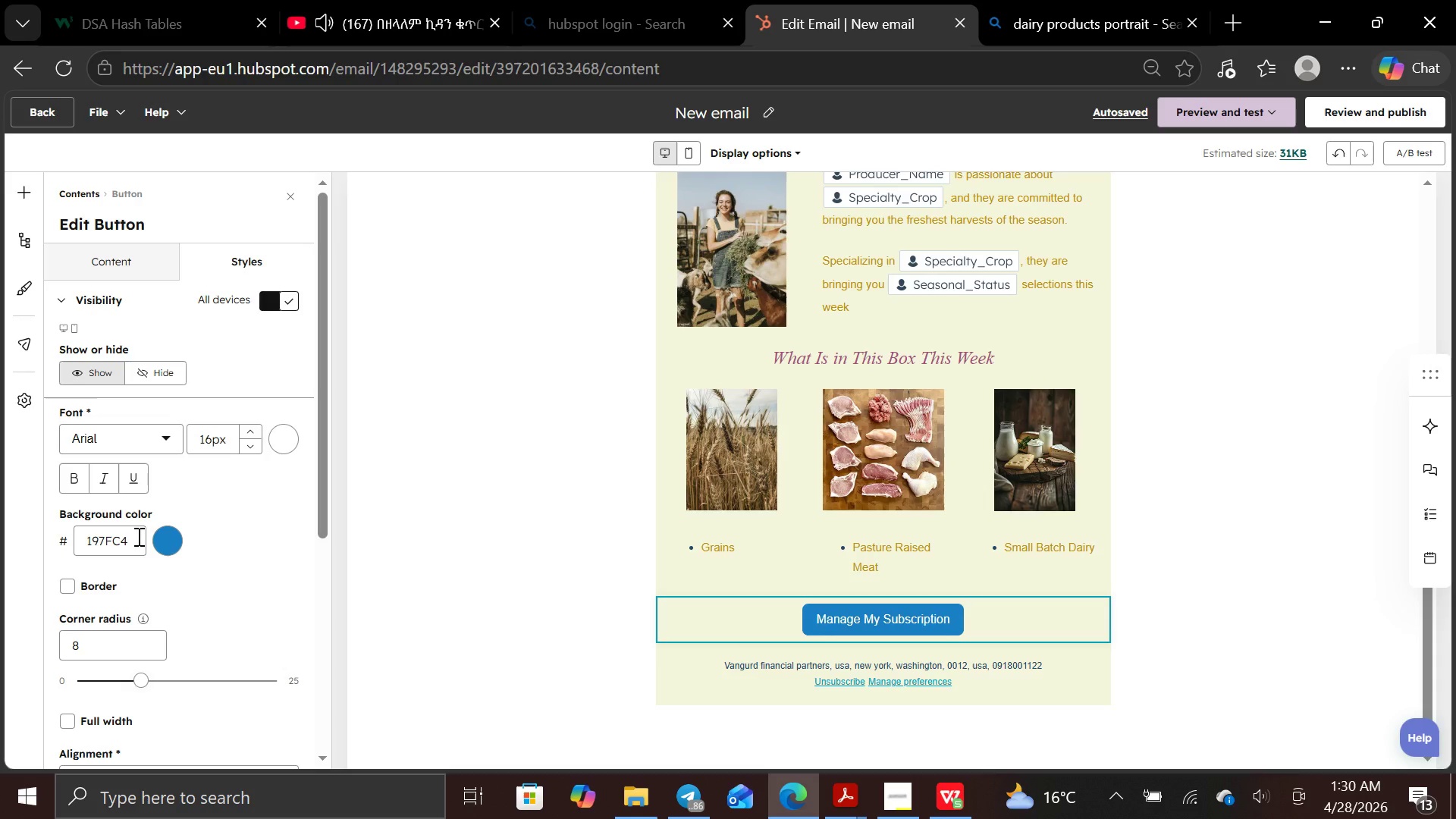 
wait(6.17)
 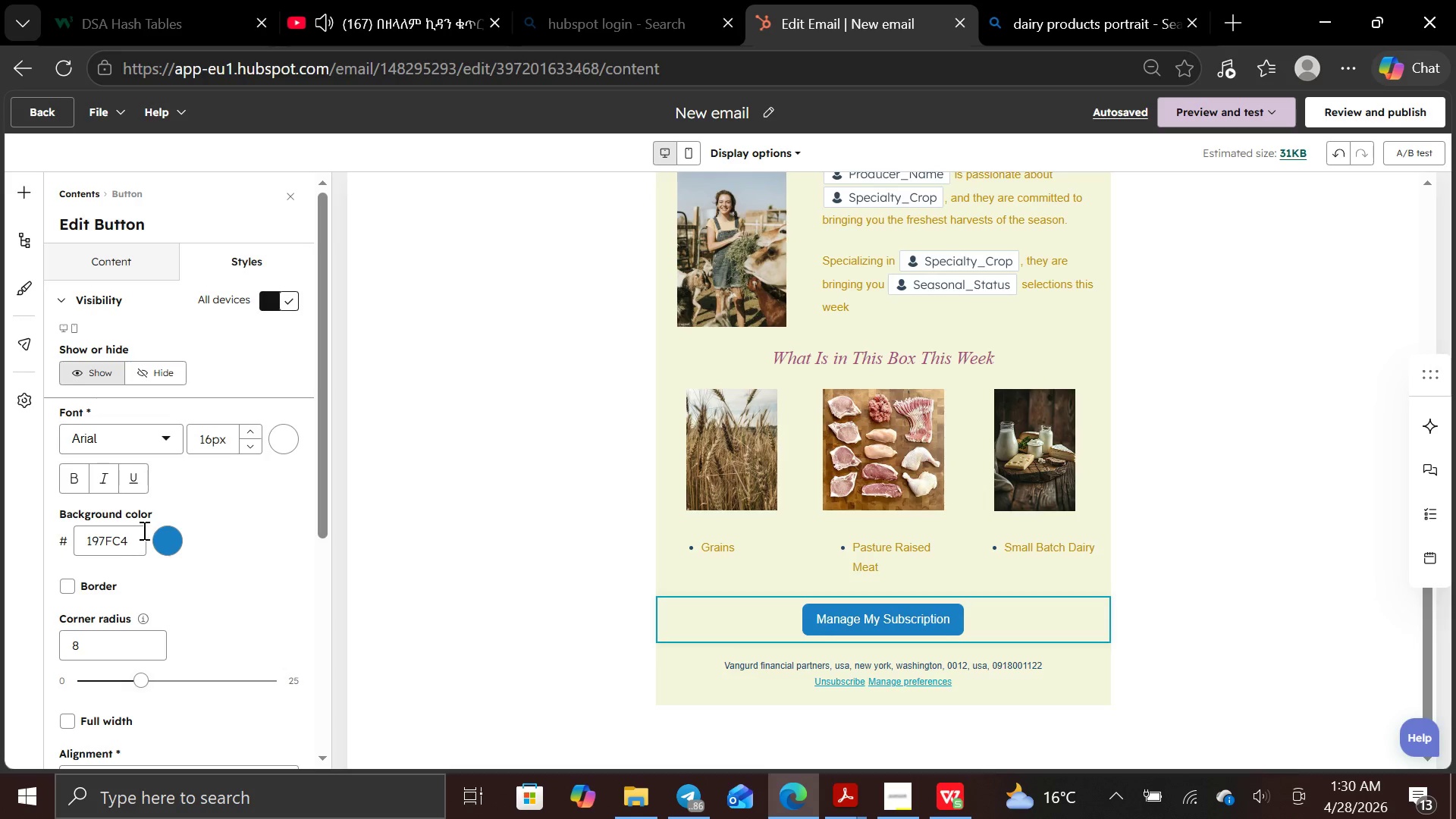 
left_click([130, 543])
 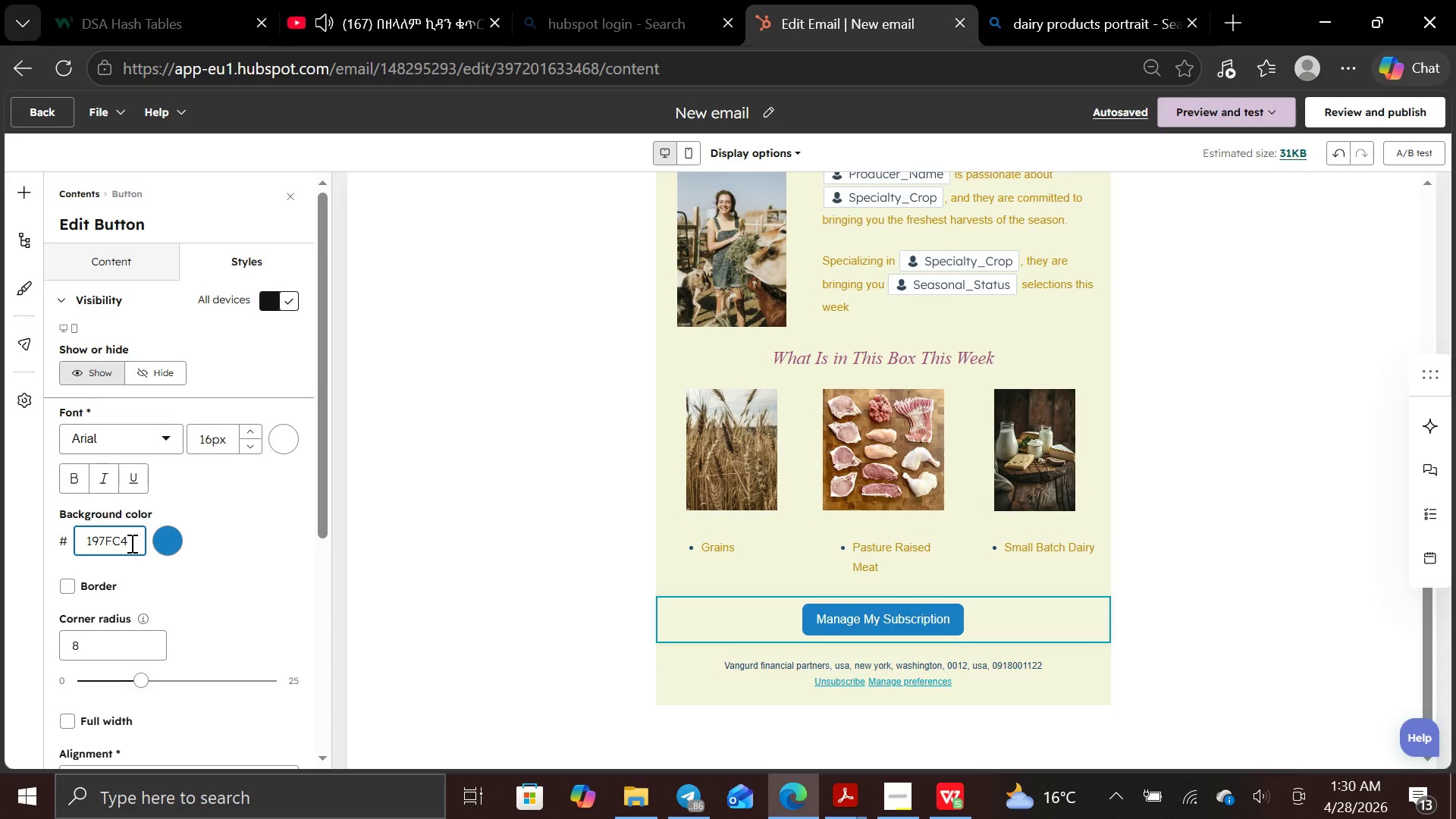 
hold_key(key=Backspace, duration=0.91)
 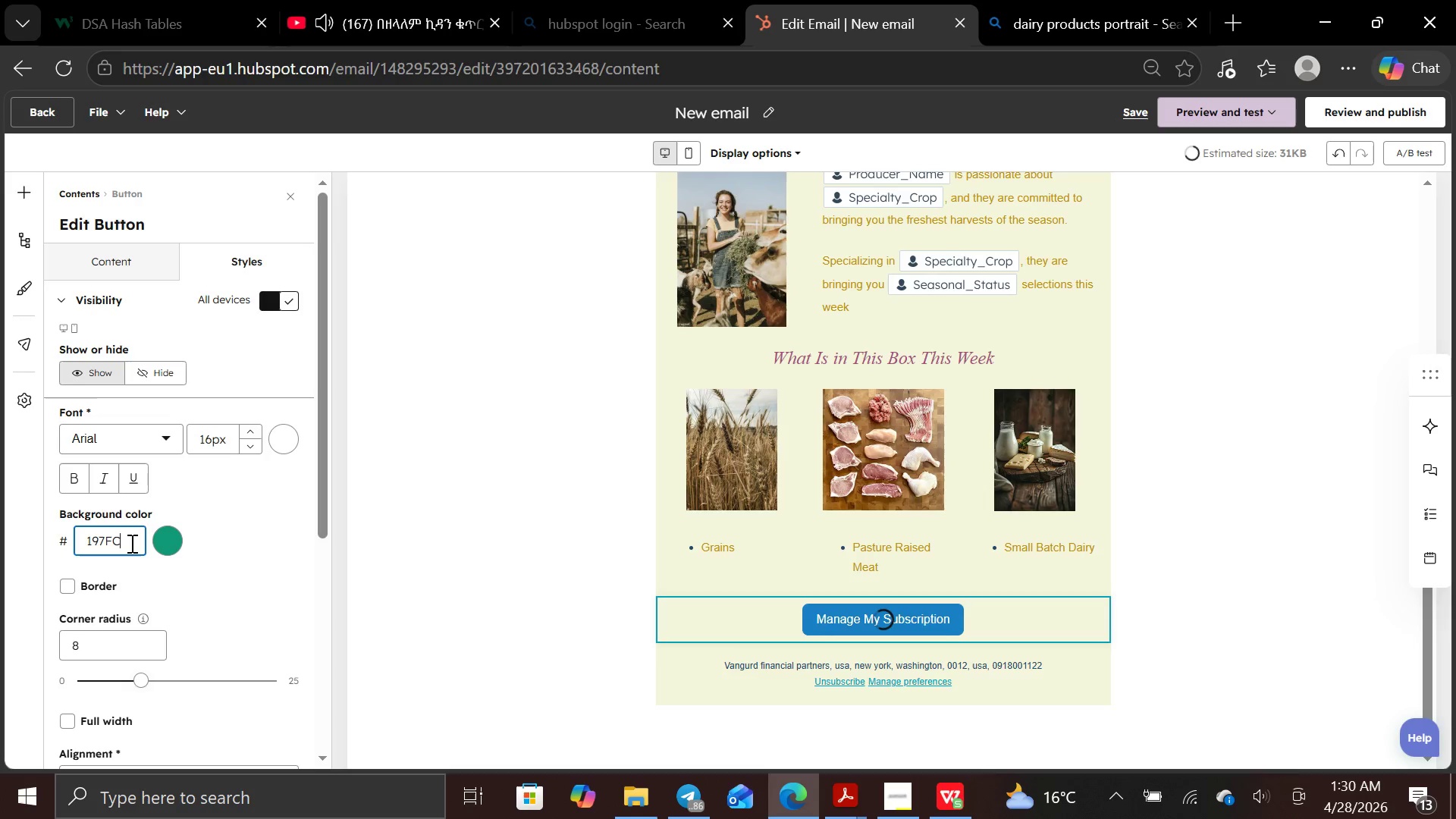 
key(Backspace)
 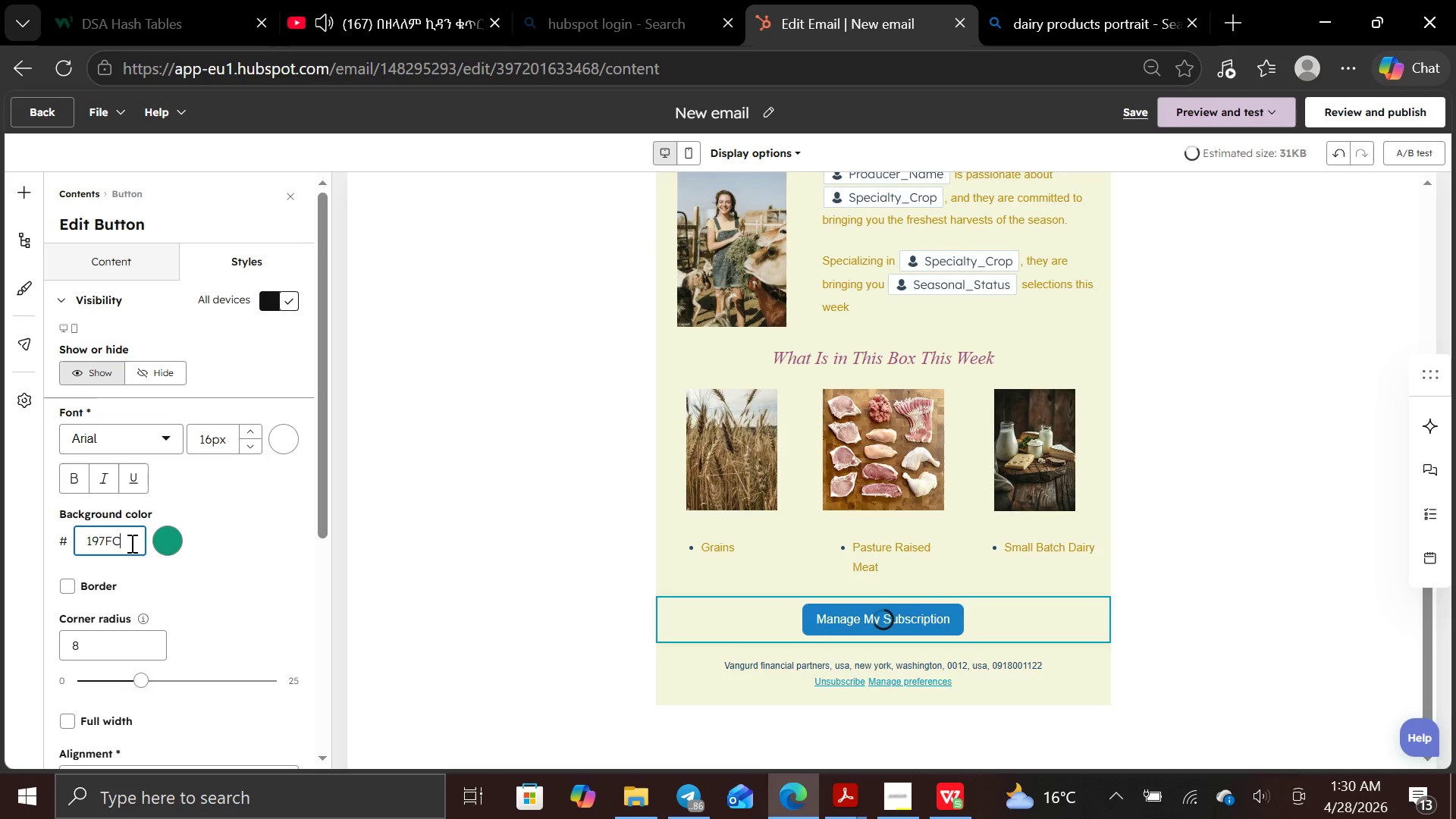 
key(Backspace)
 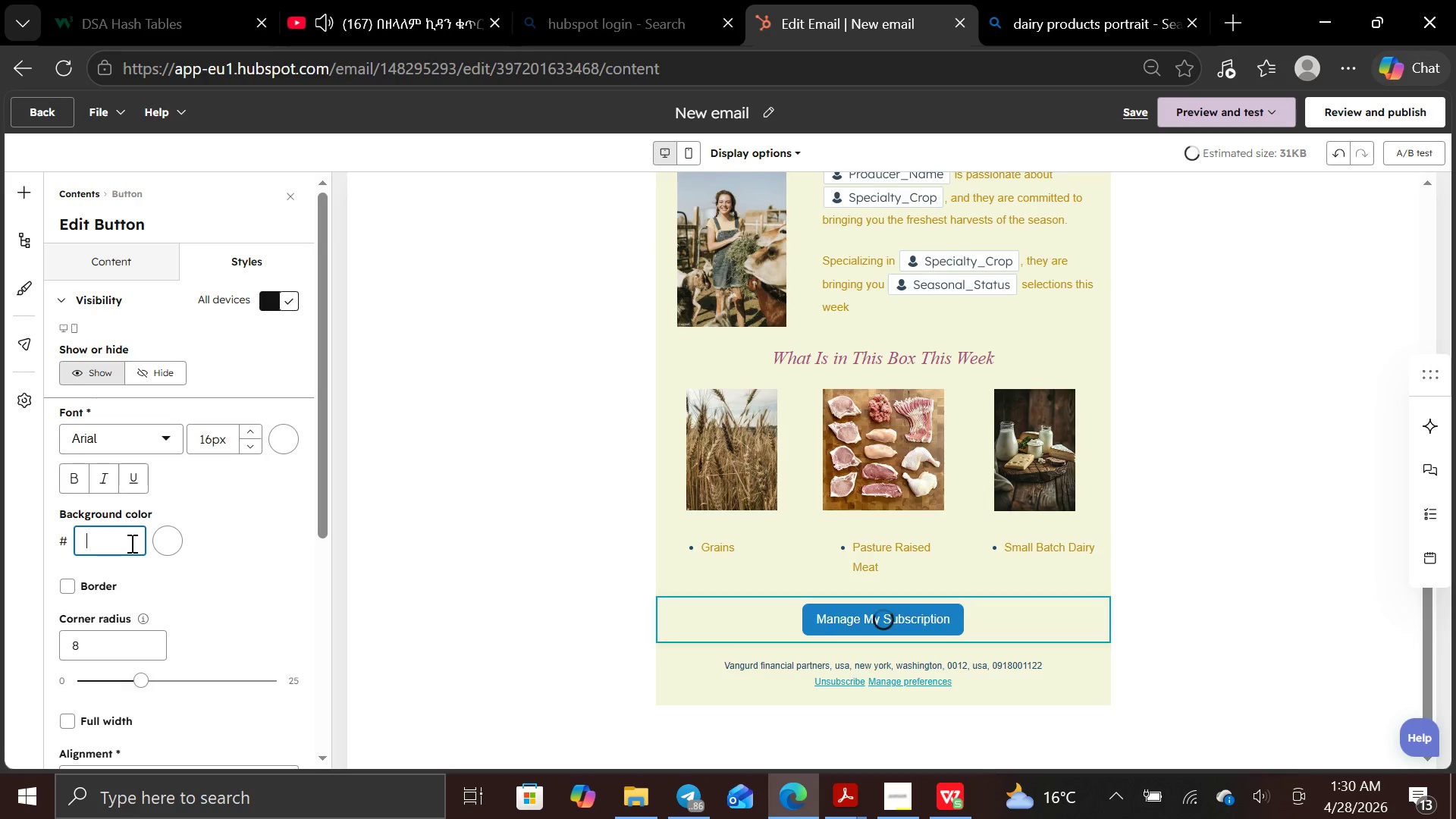 
key(Backspace)
 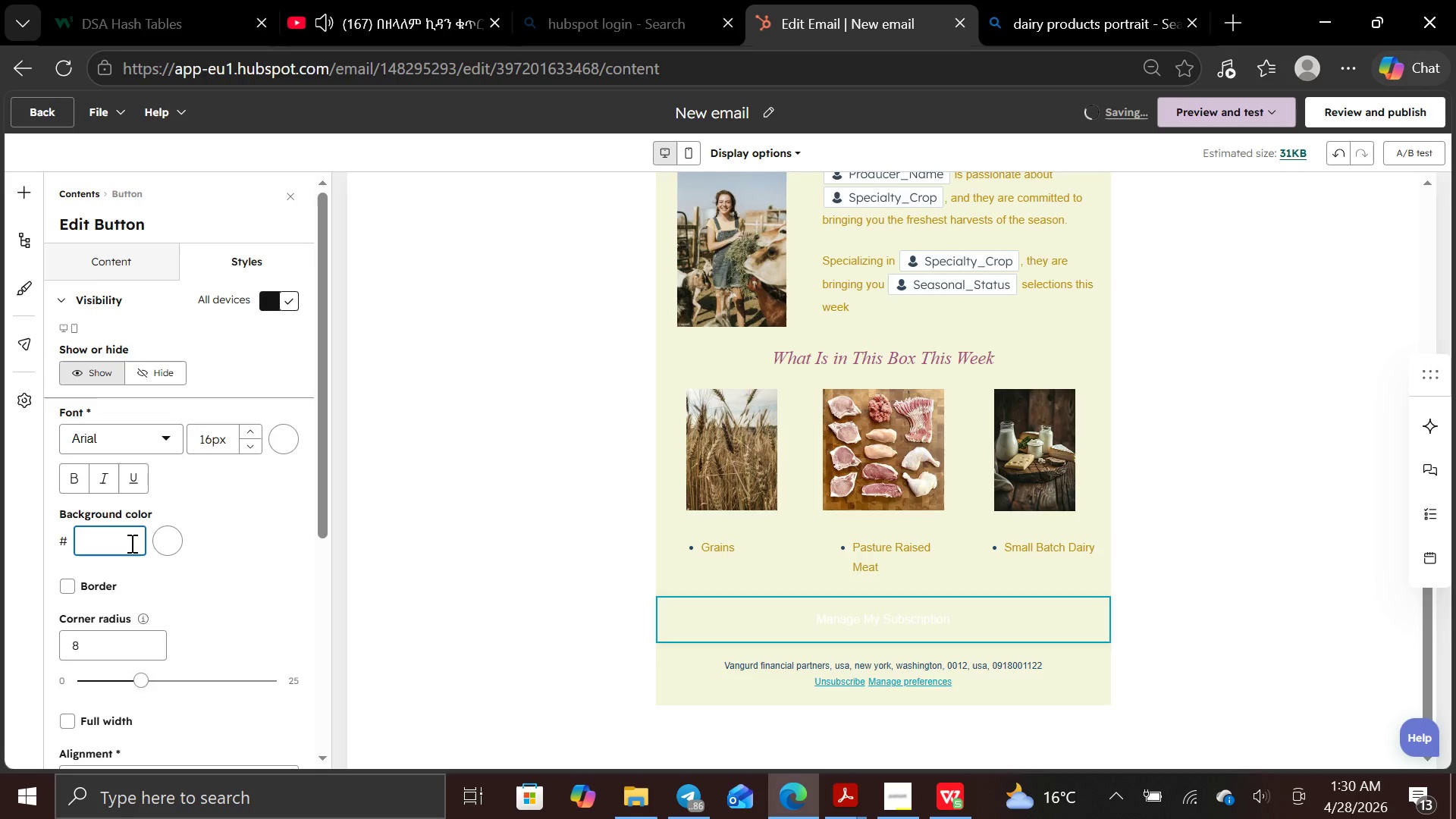 
type(4B)
 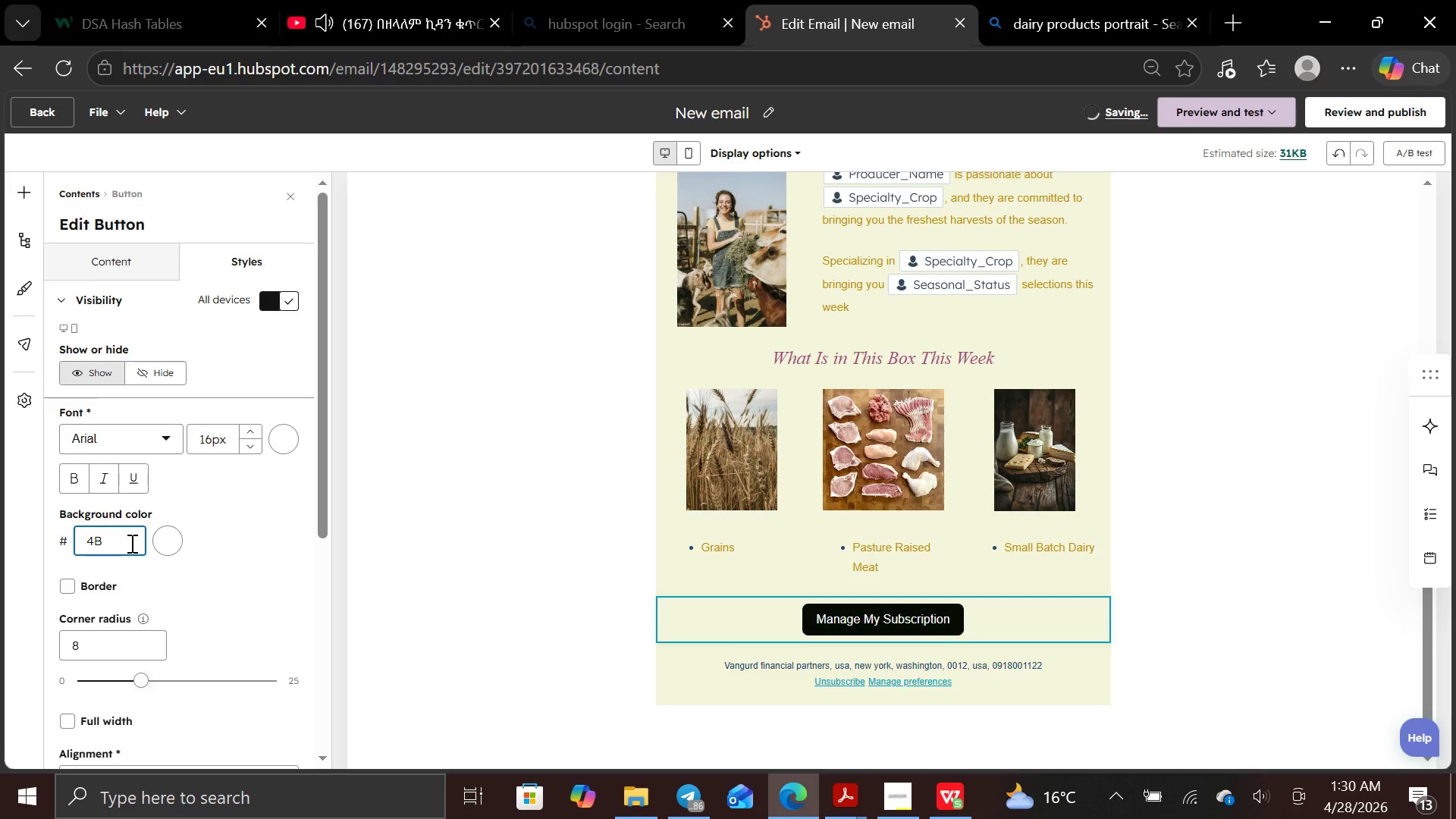 
type(3621)
 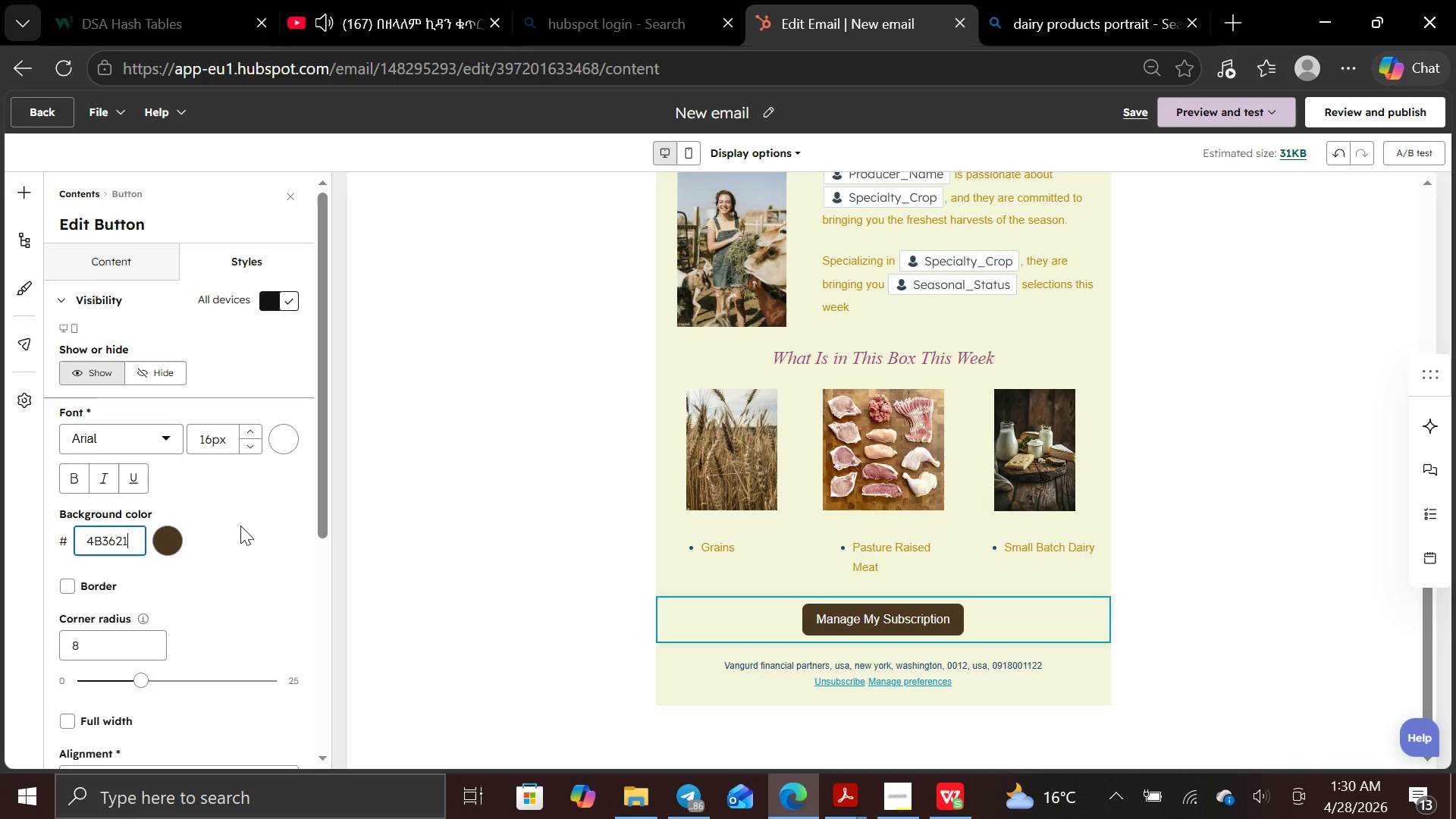 
left_click([223, 583])
 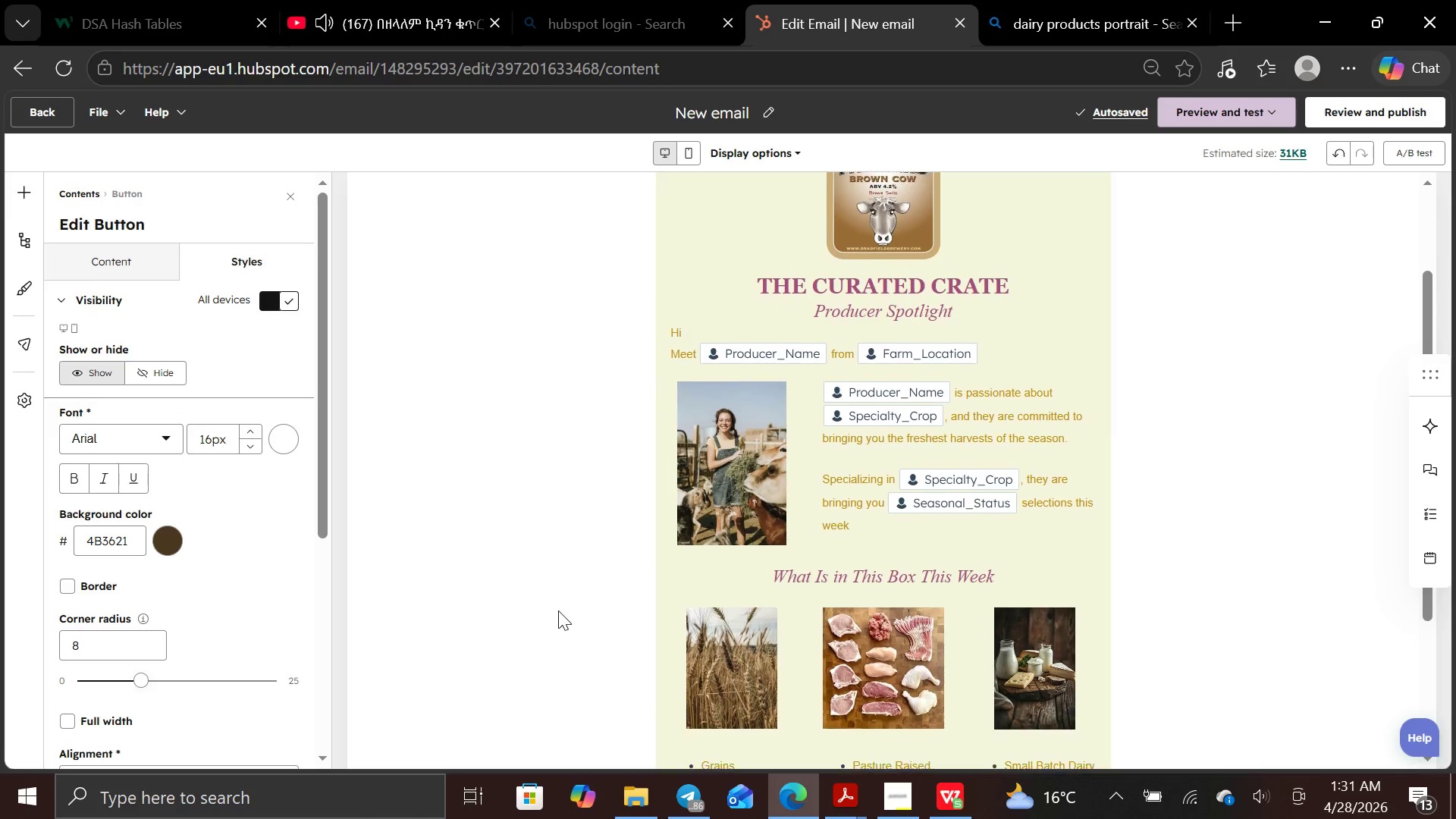 
wait(11.27)
 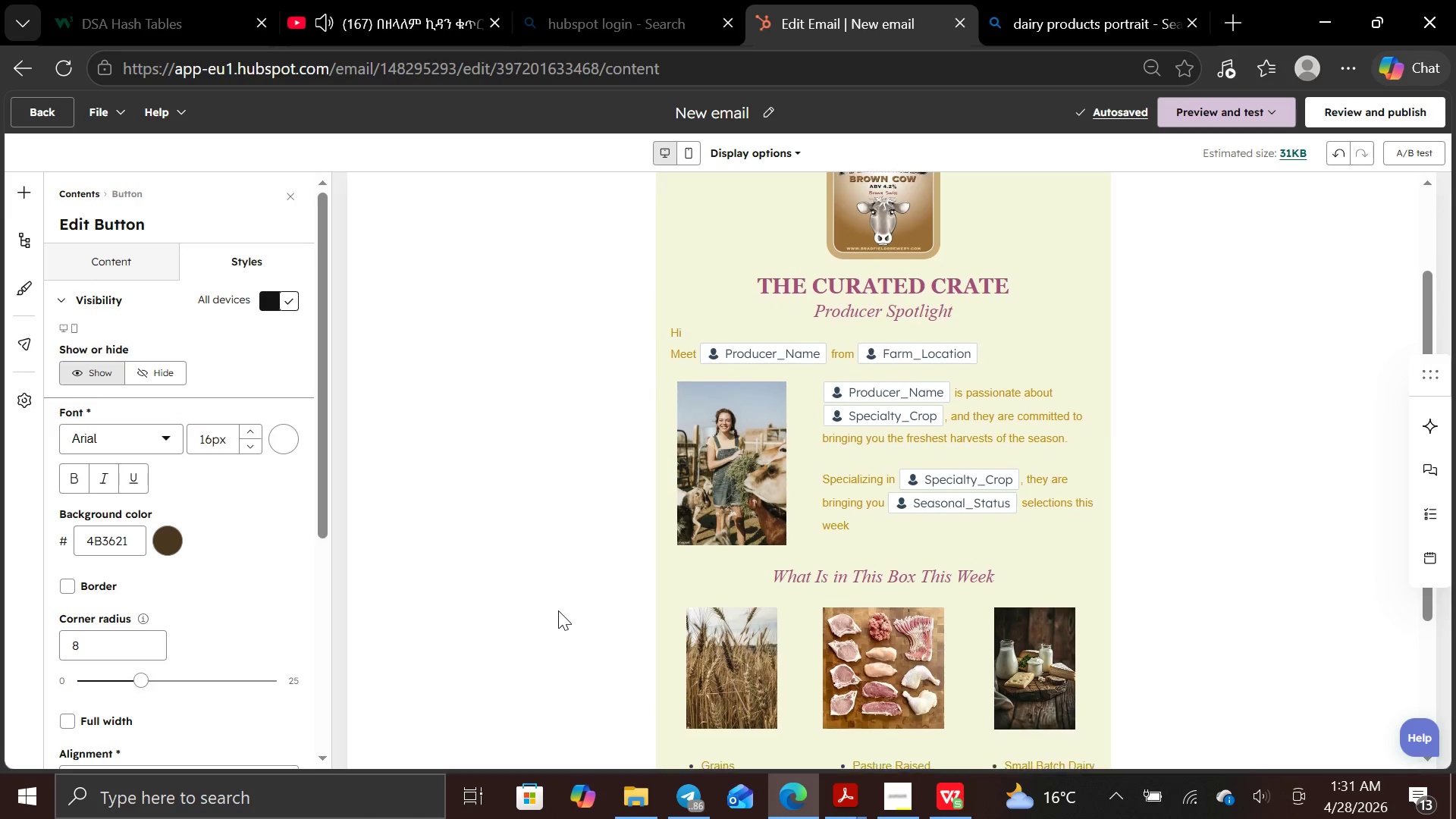 
left_click([780, 385])
 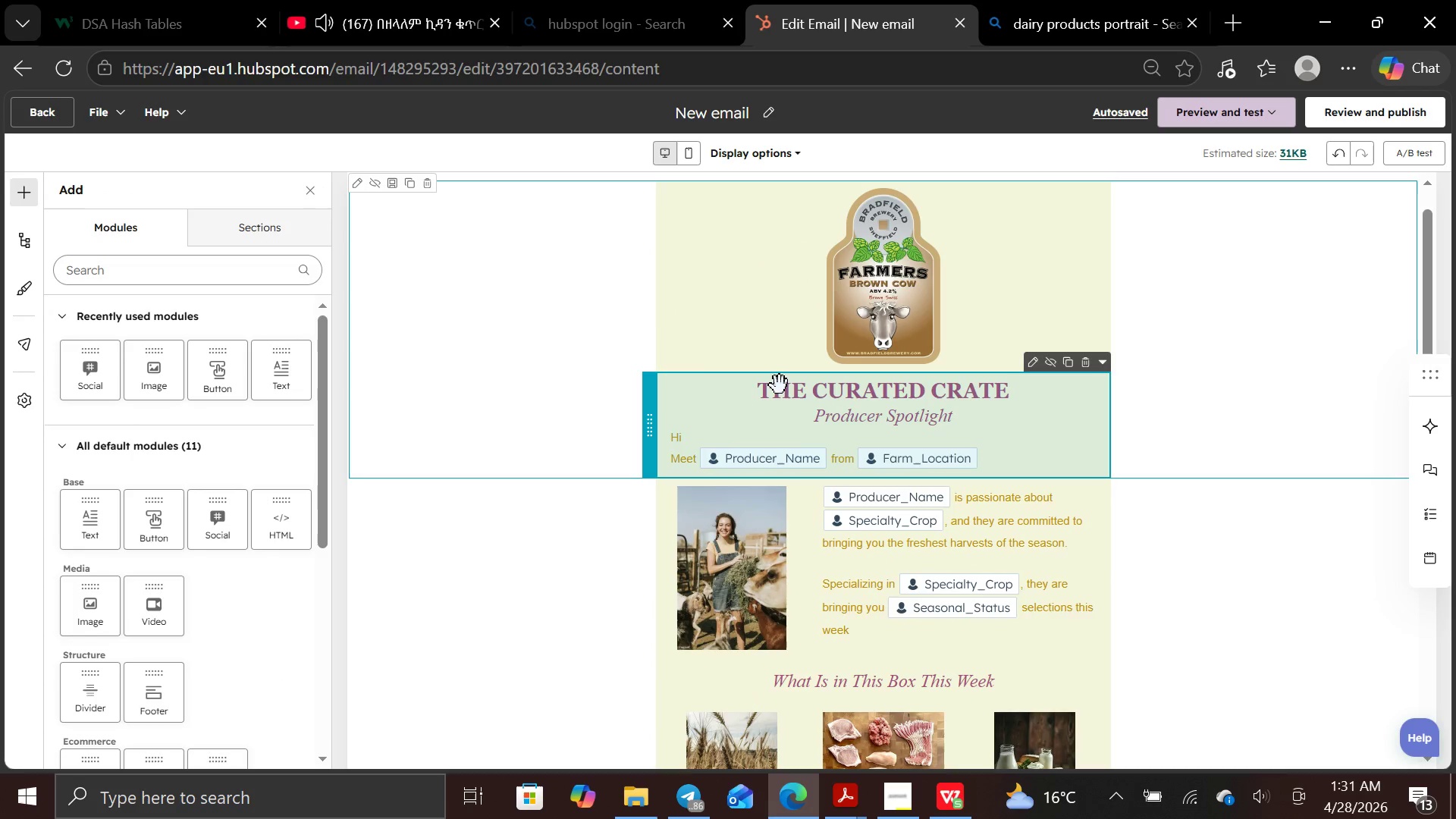 
left_click([780, 385])
 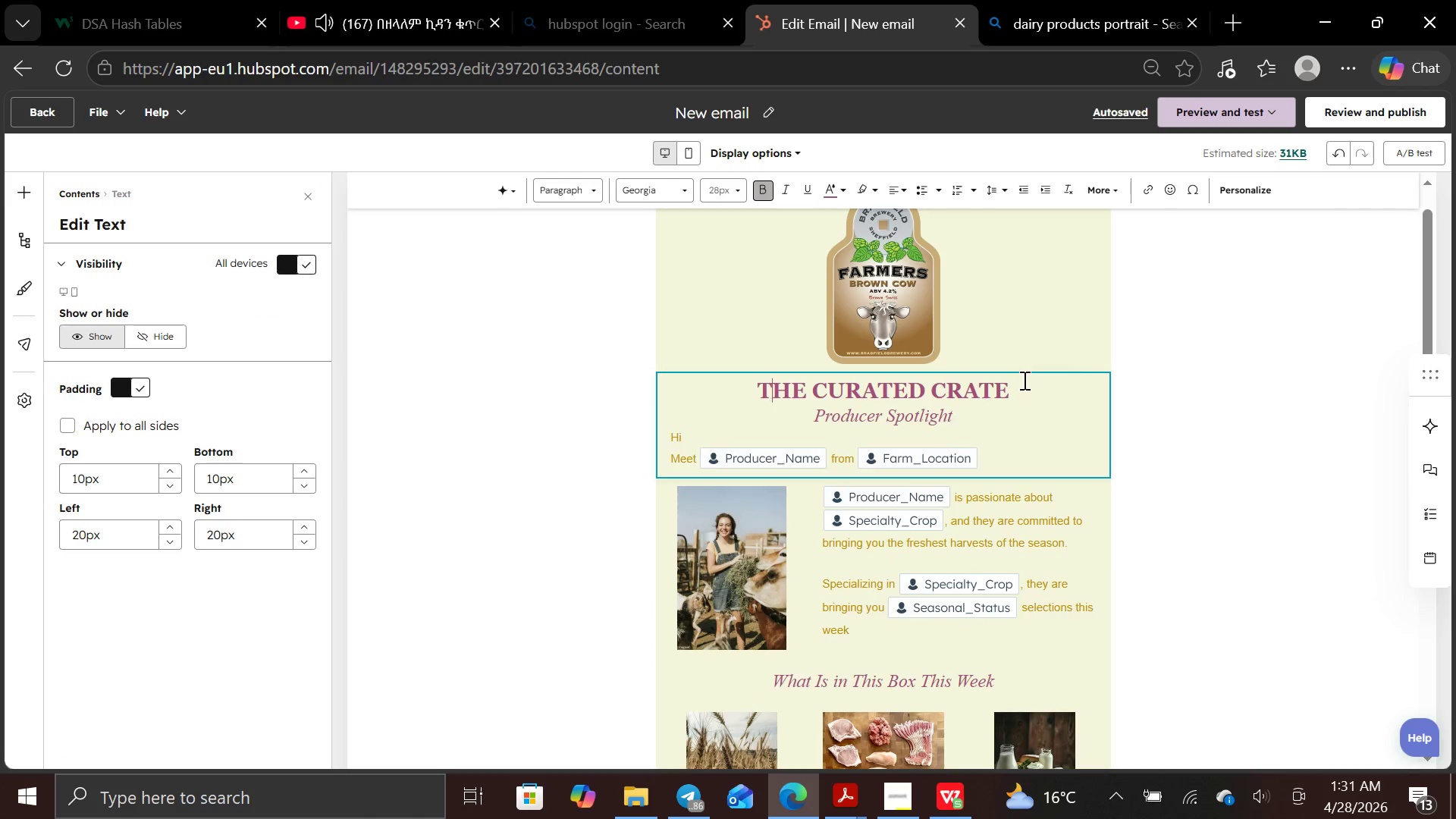 
left_click_drag(start_coordinate=[1017, 383], to_coordinate=[759, 383])
 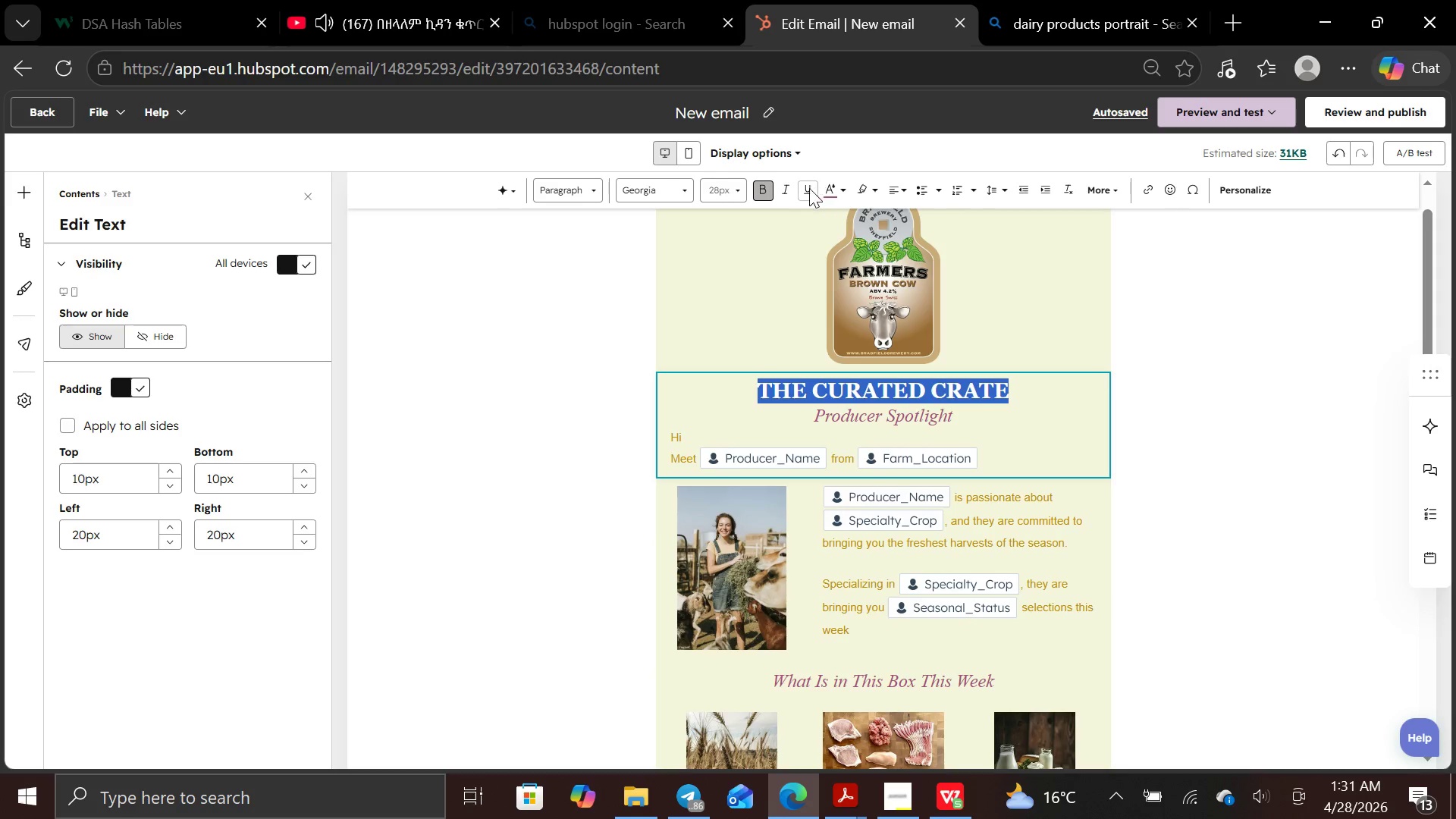 
left_click([807, 190])
 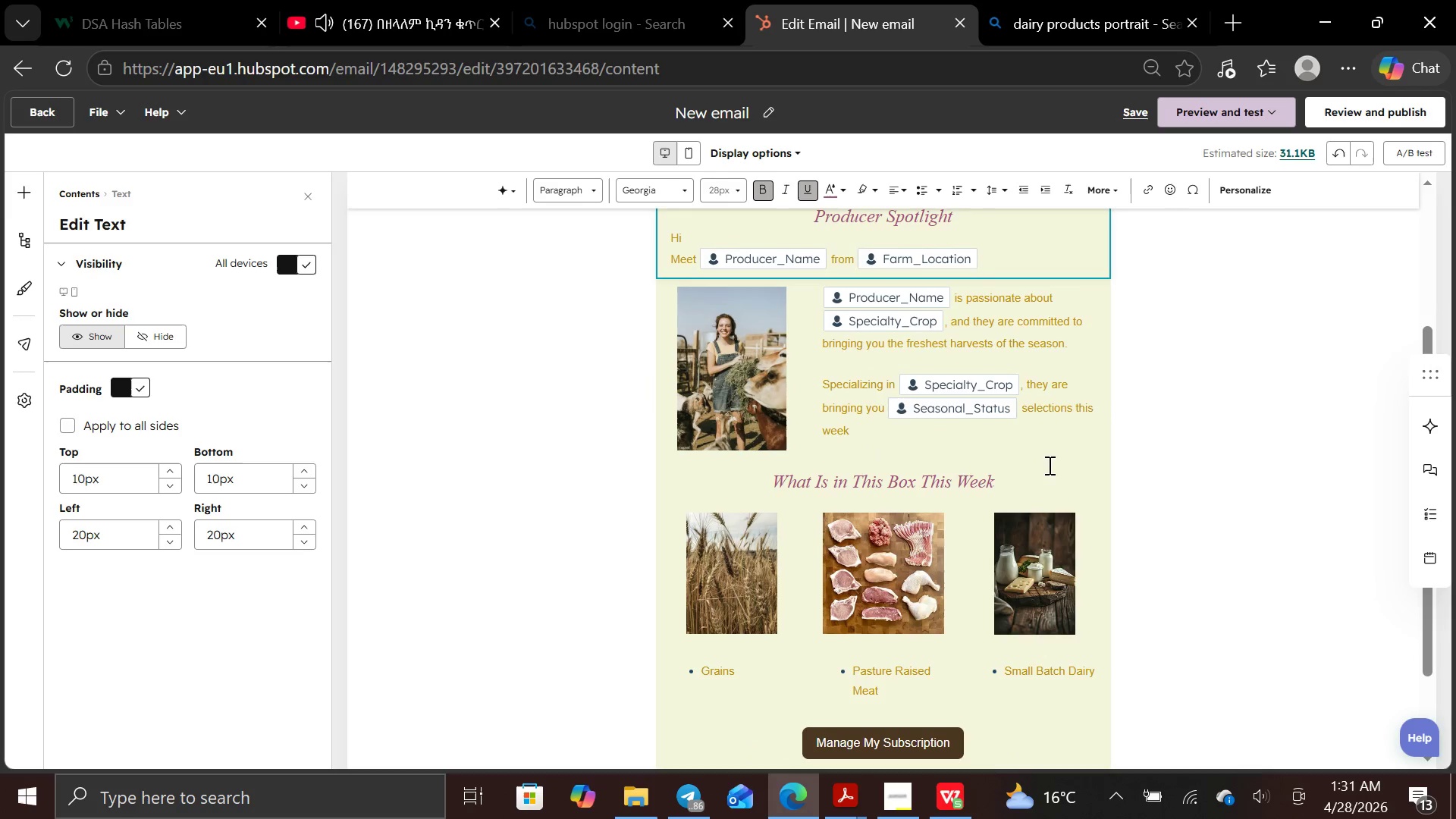 
left_click([1006, 470])
 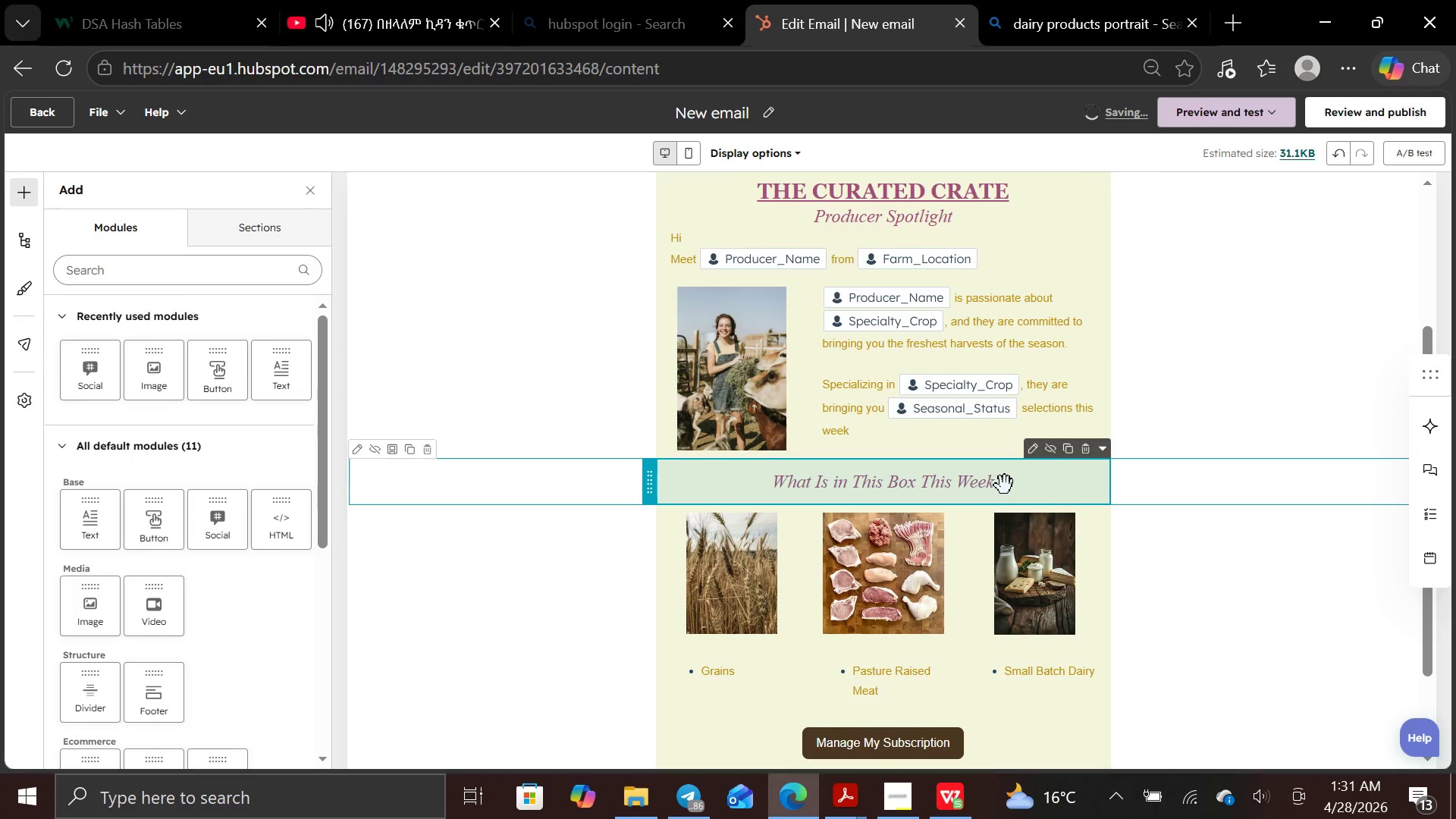 
left_click([1004, 494])
 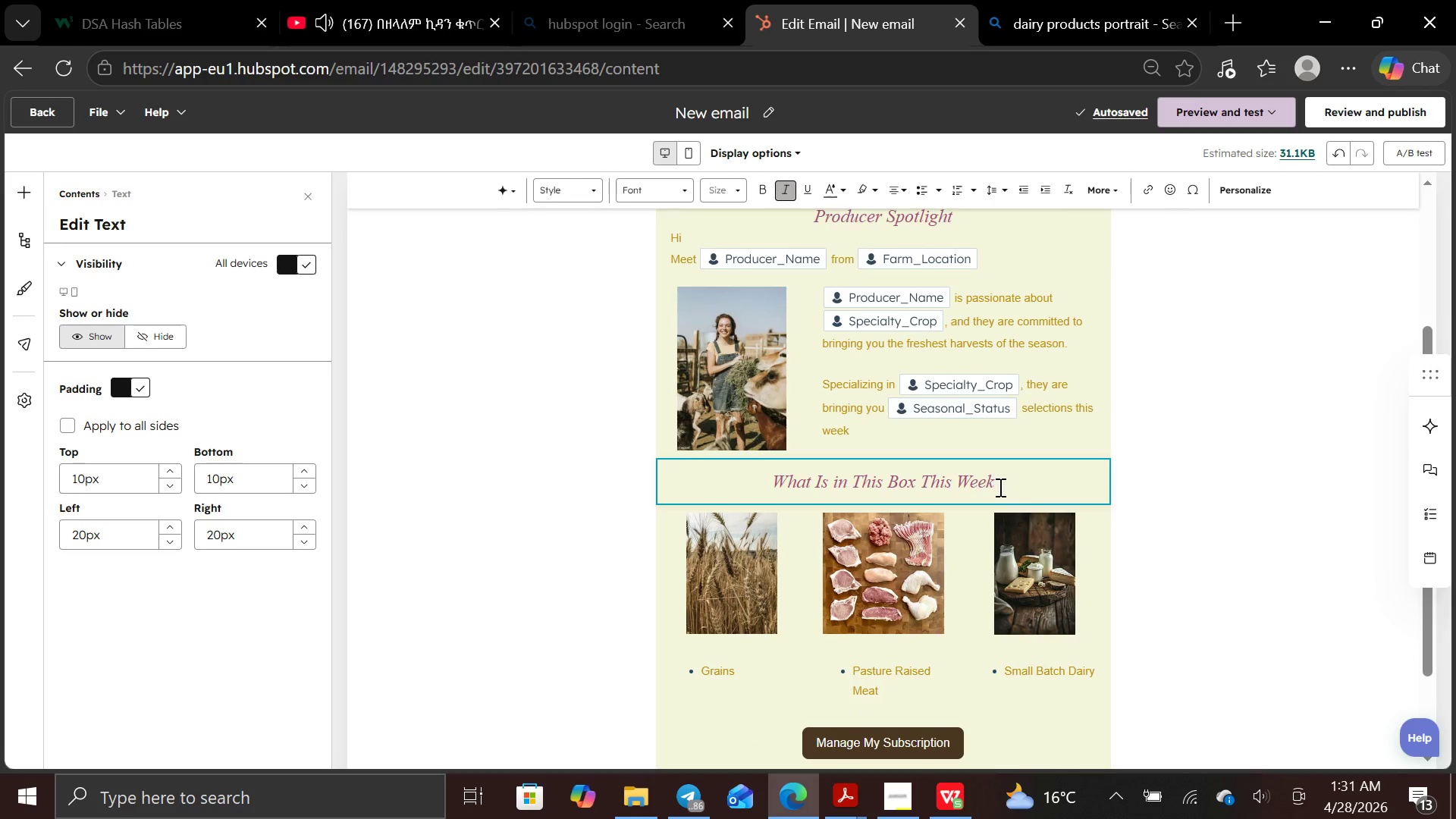 
left_click_drag(start_coordinate=[994, 485], to_coordinate=[764, 506])
 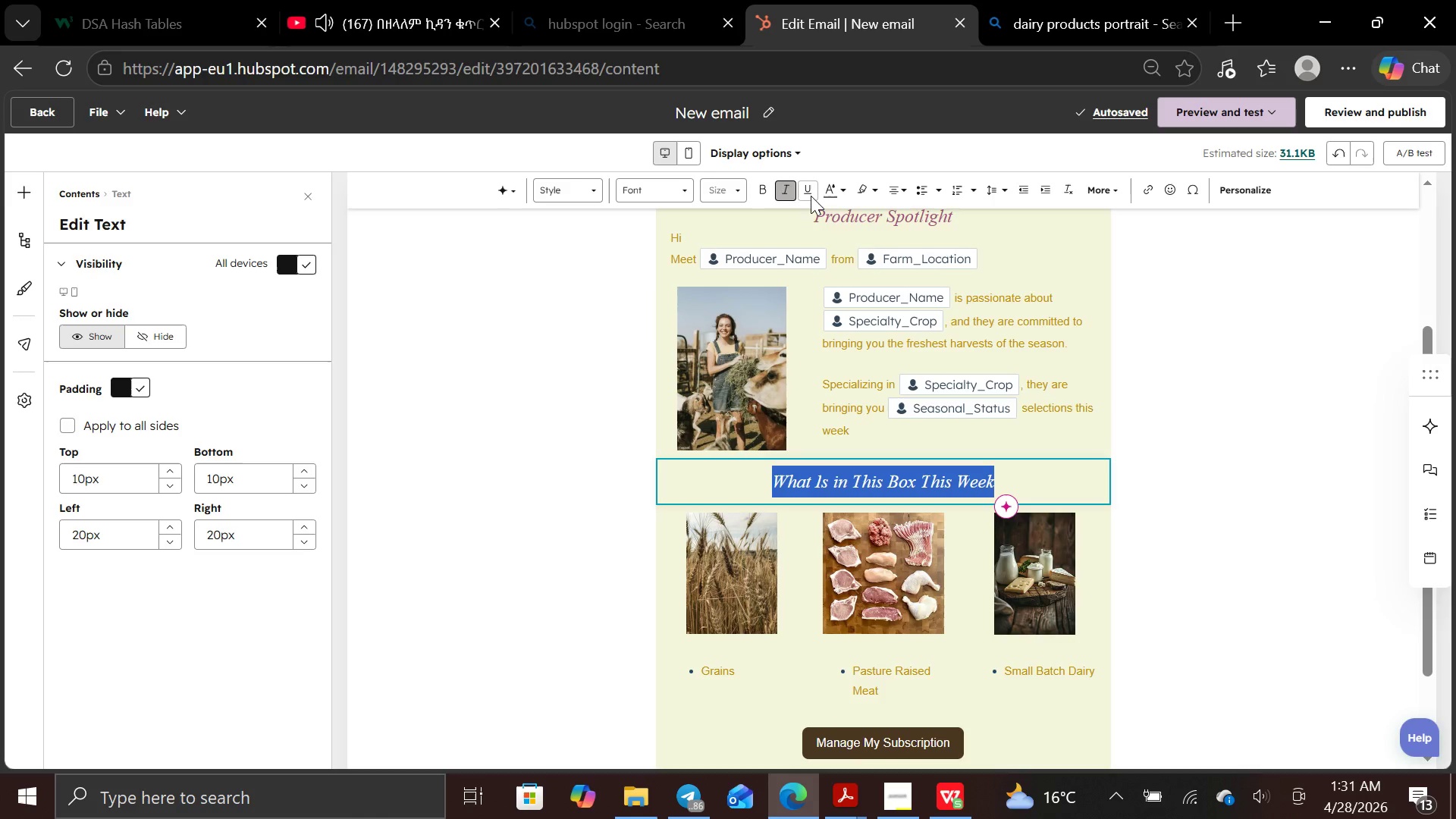 
left_click([808, 194])
 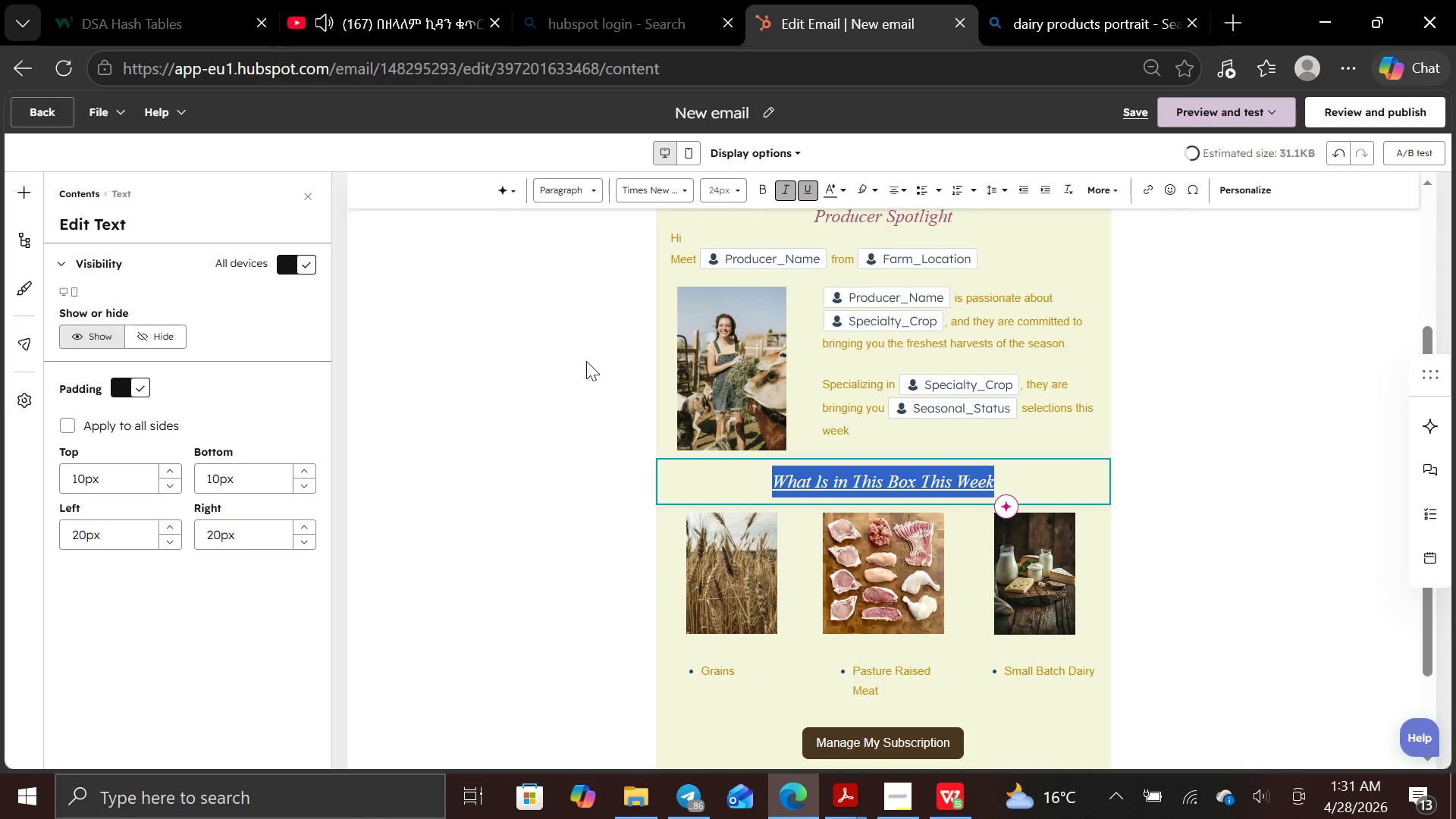 
left_click([585, 362])
 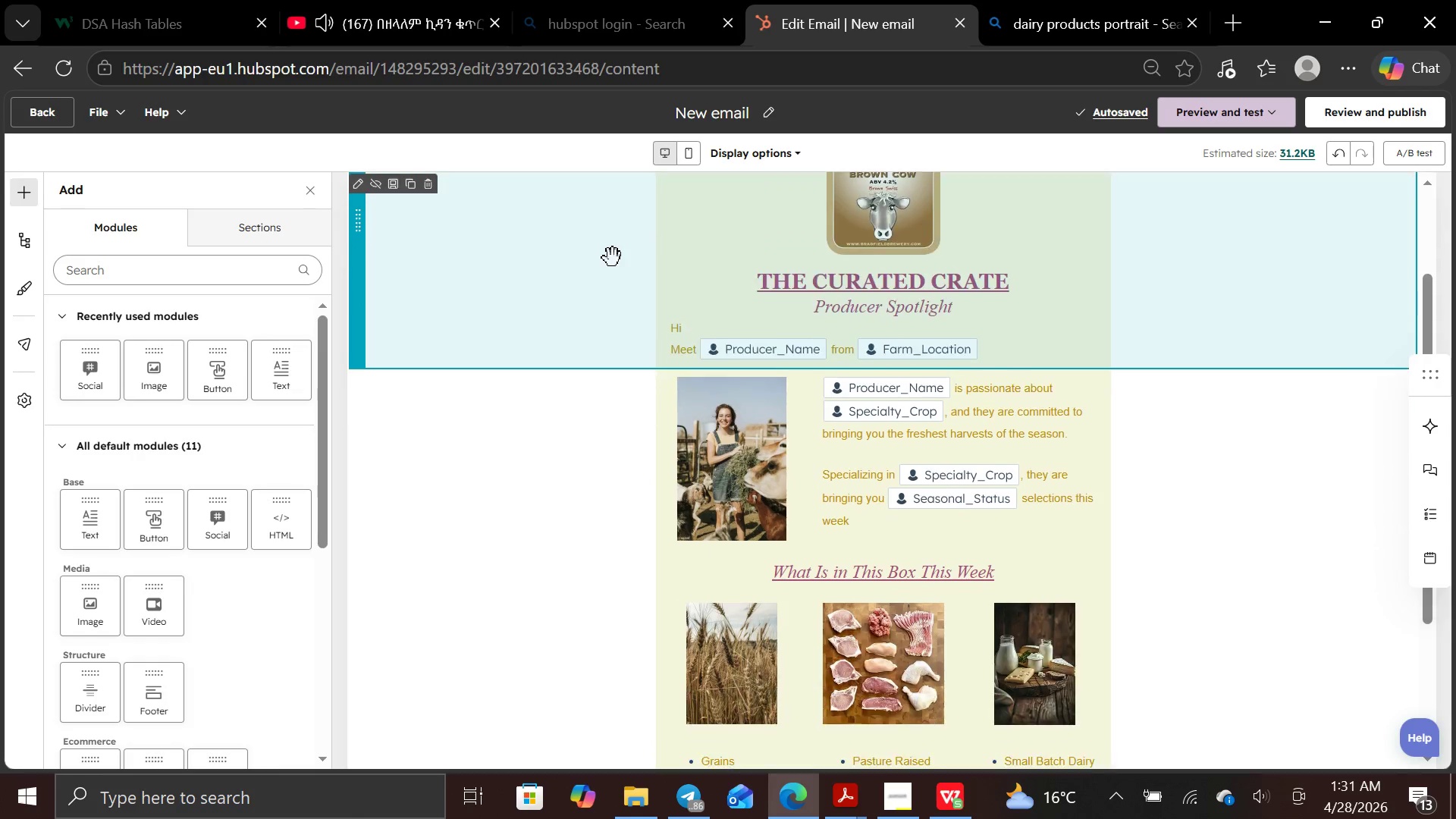 
wait(10.75)
 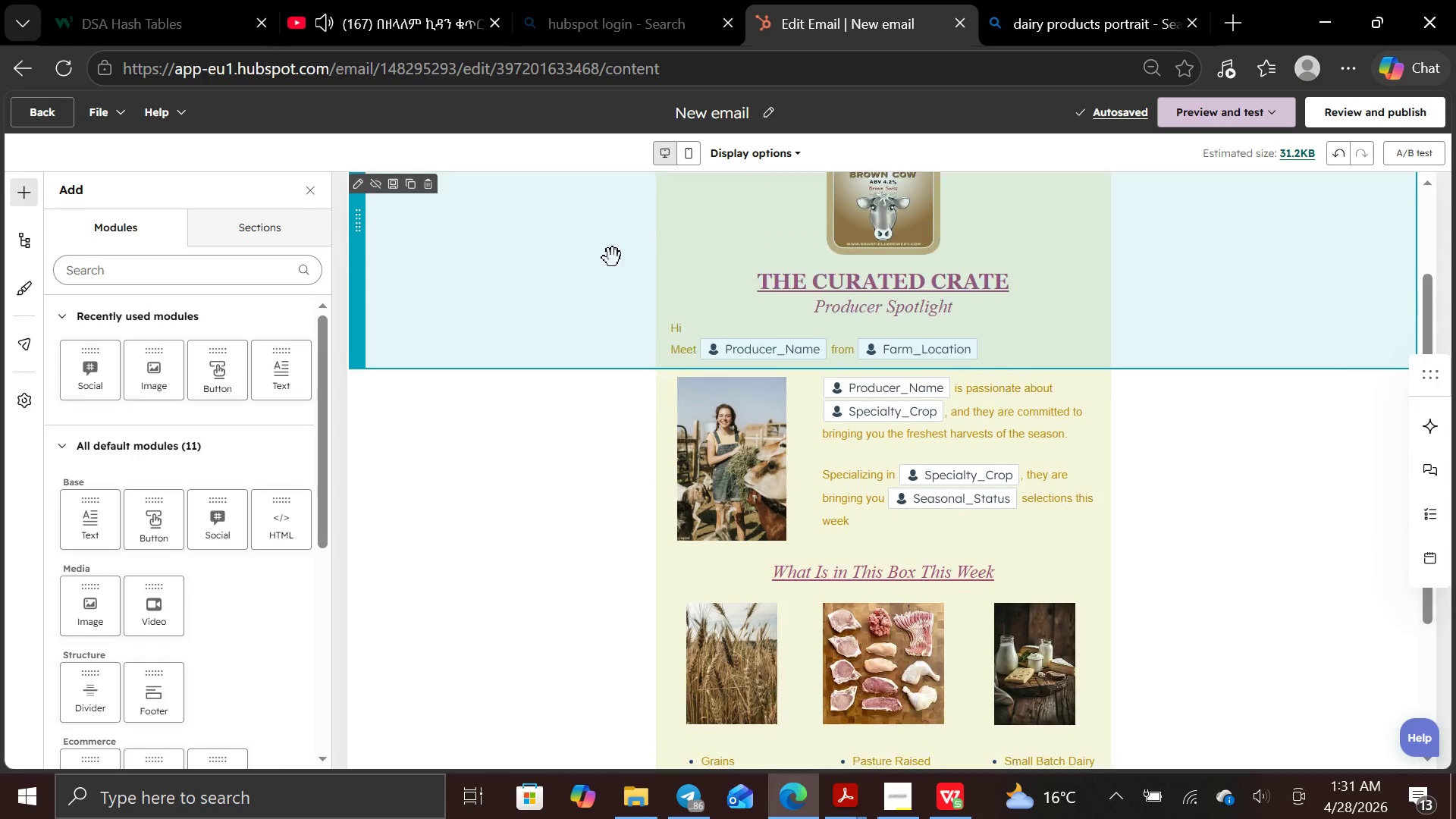 
left_click([811, 664])
 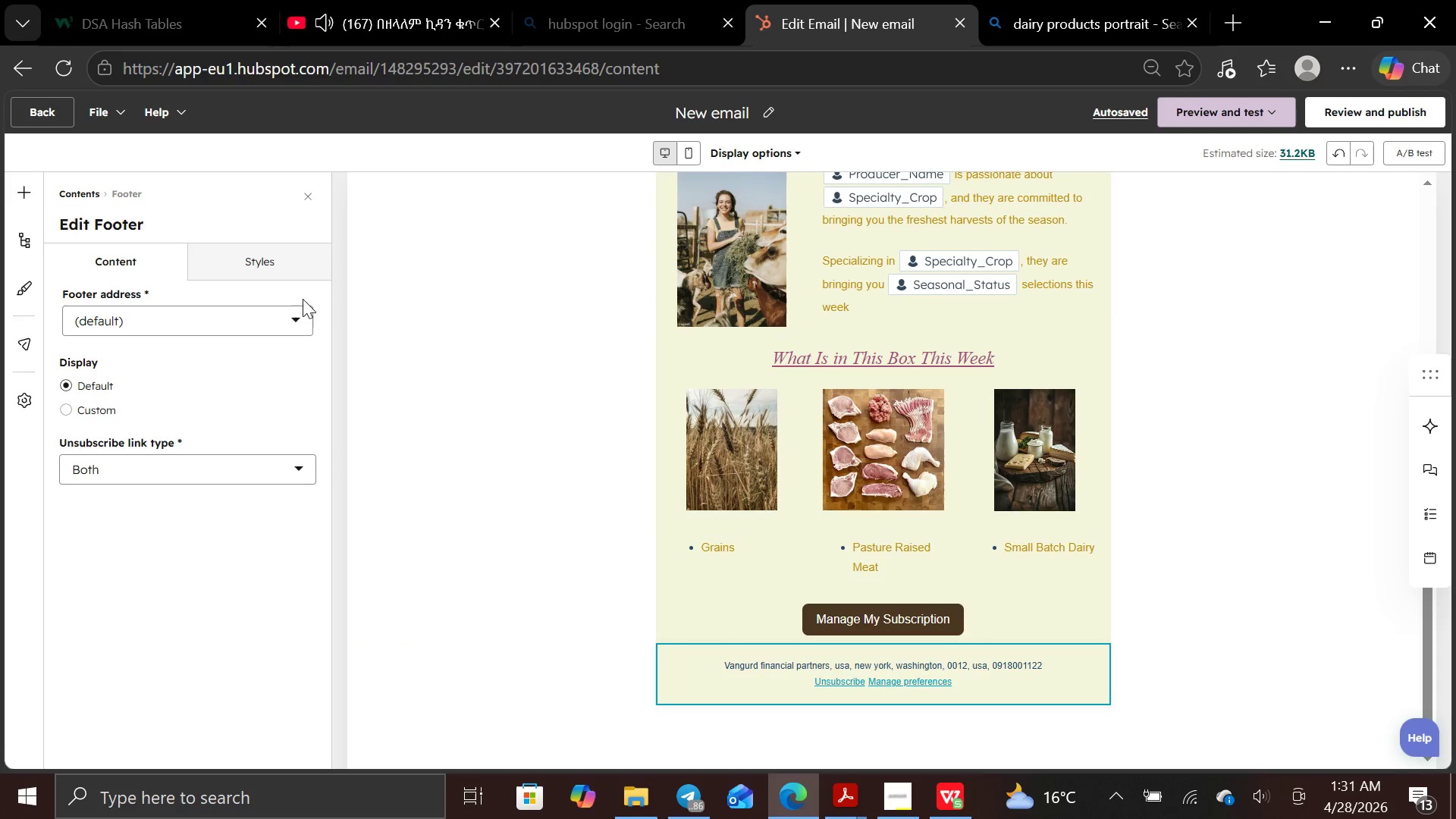 
left_click([287, 263])
 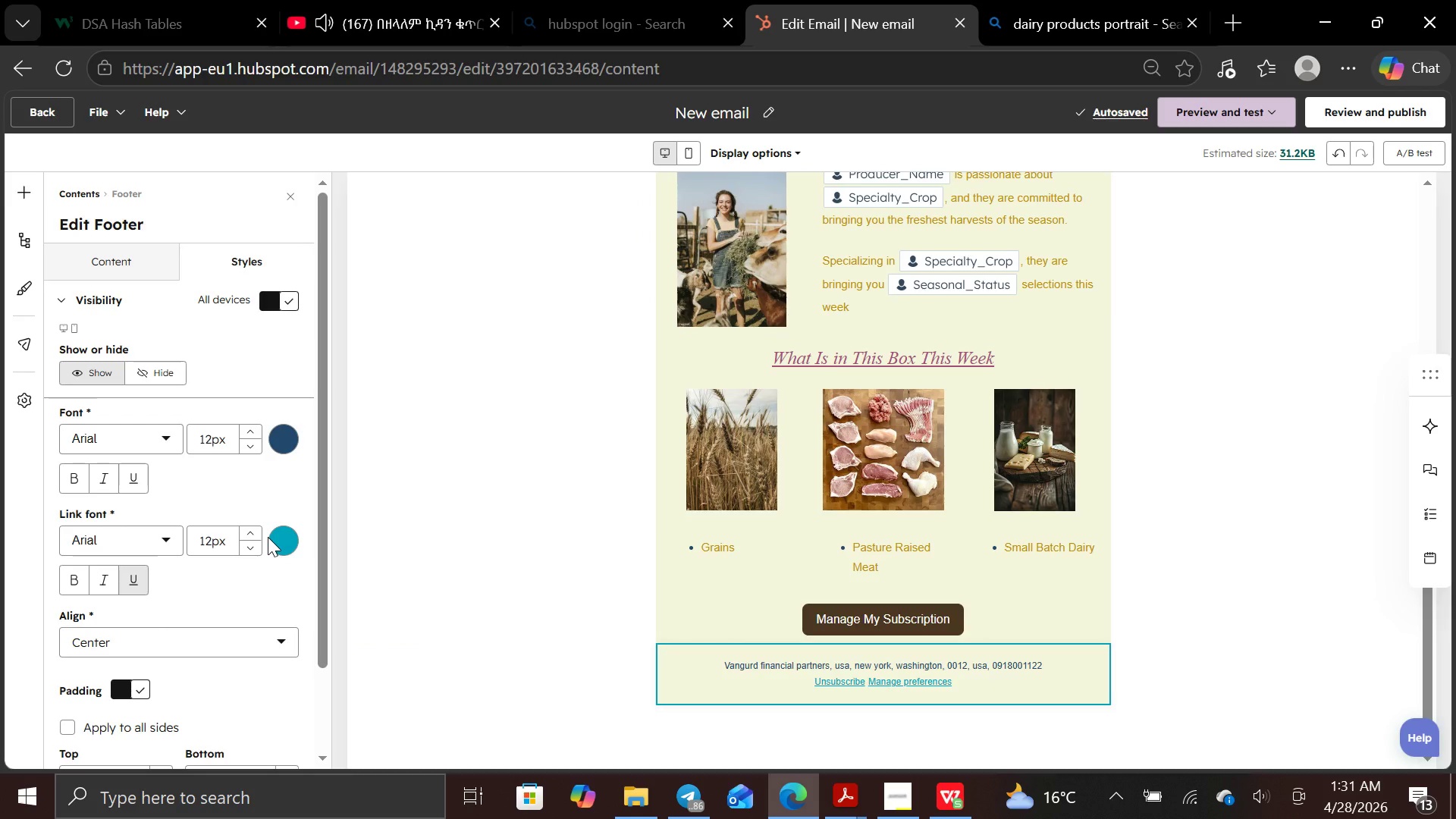 
wait(6.84)
 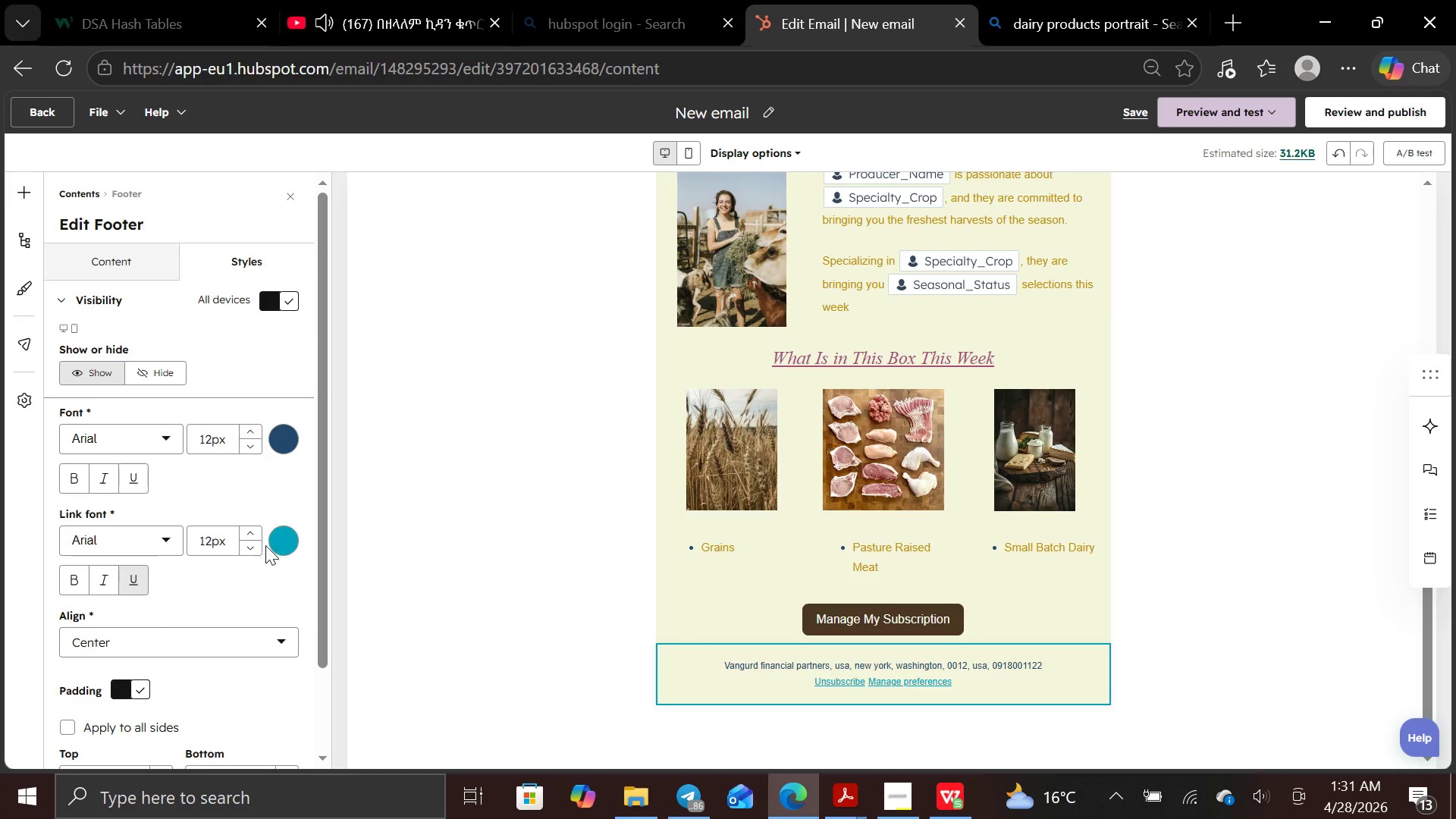 
left_click([168, 435])
 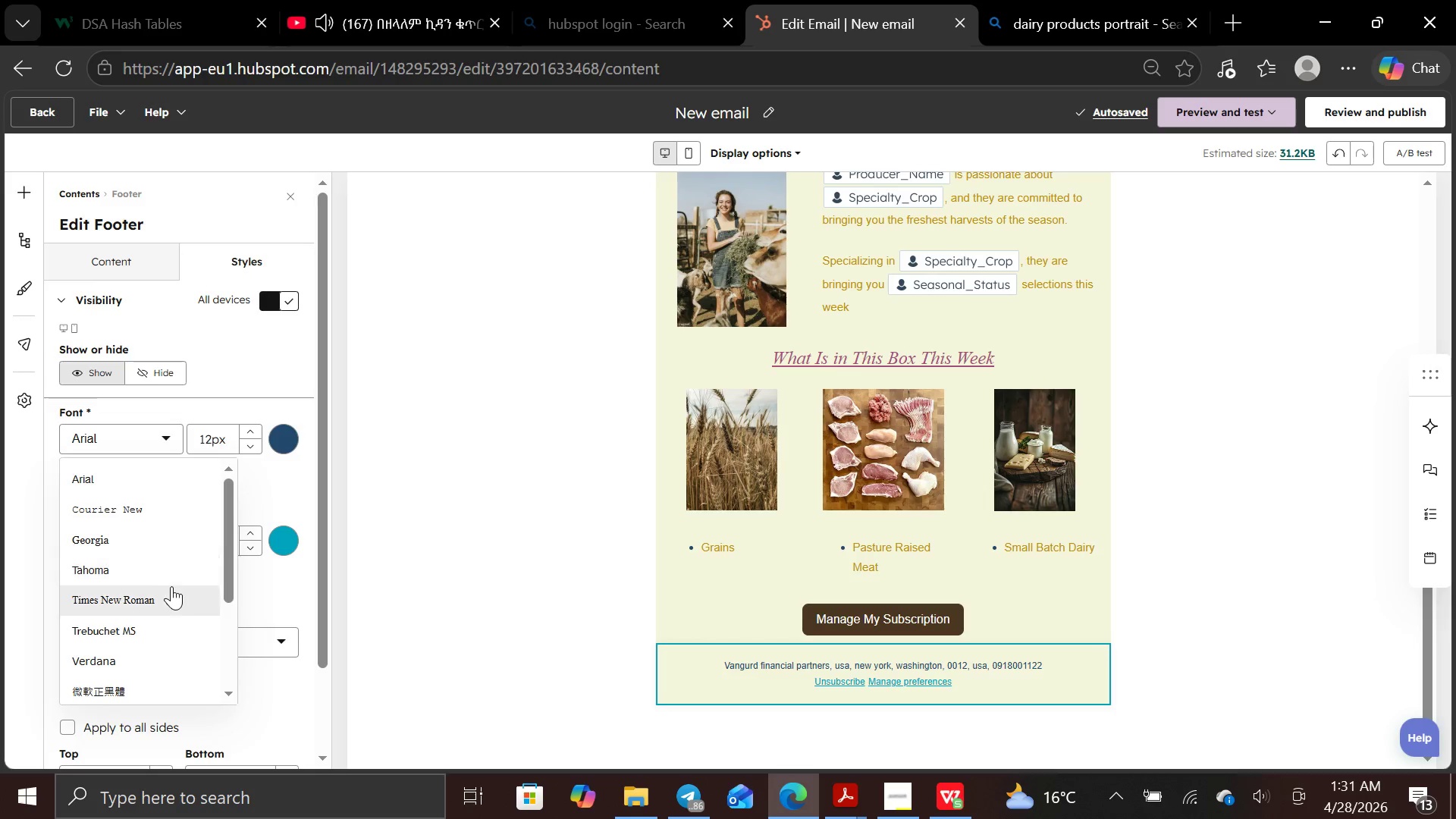 
left_click([171, 591])
 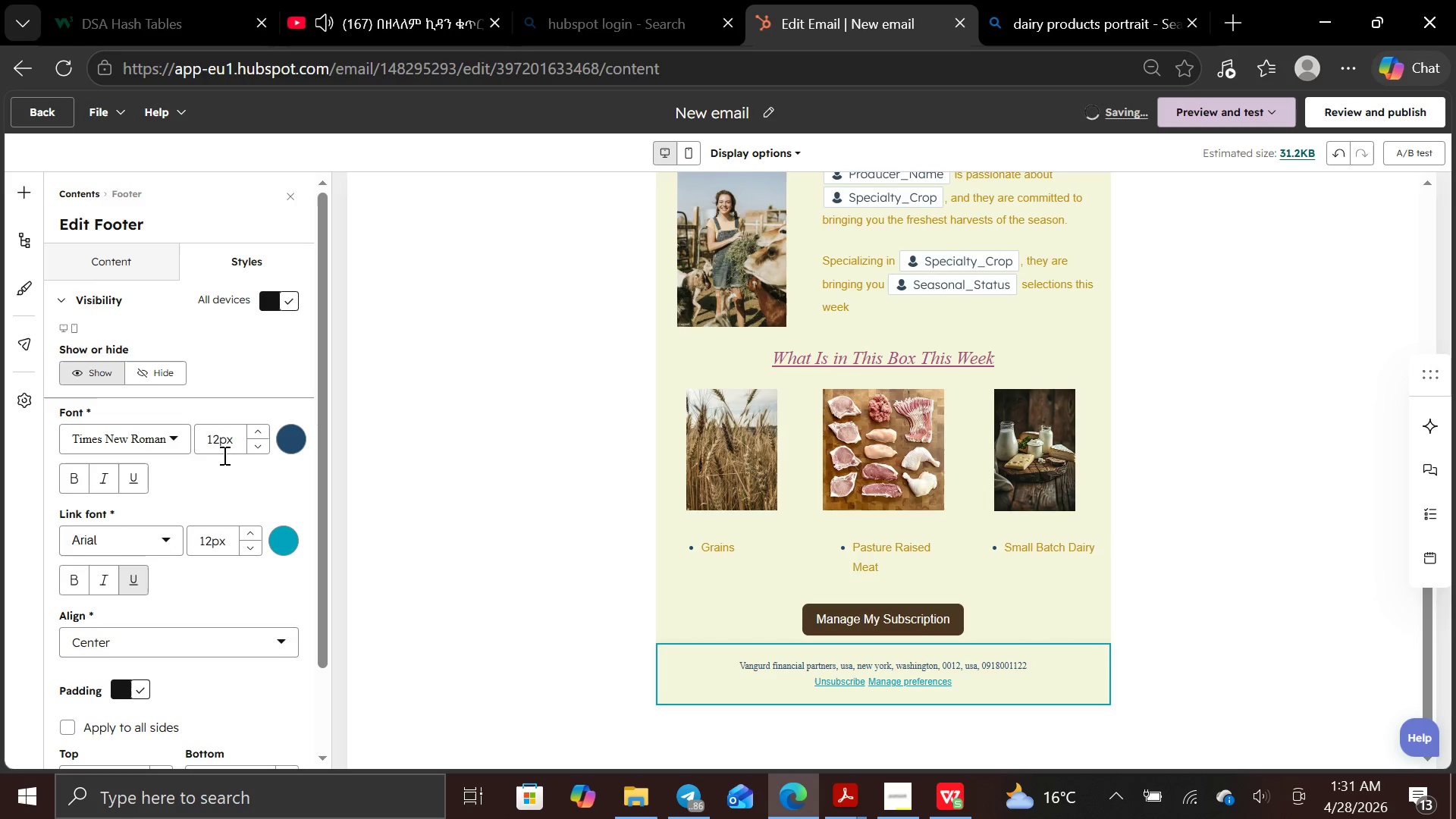 
wait(8.3)
 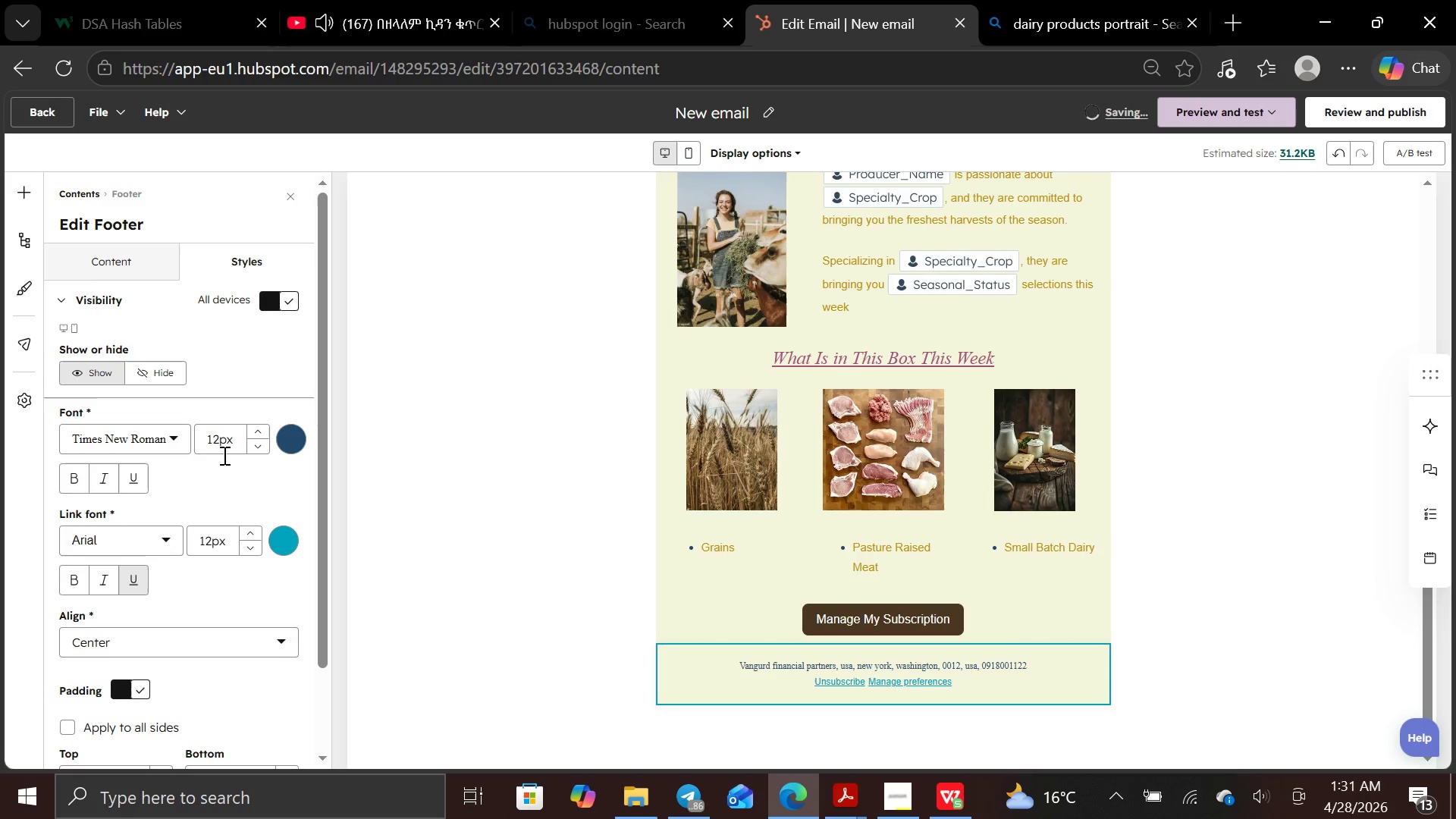 
left_click([117, 472])
 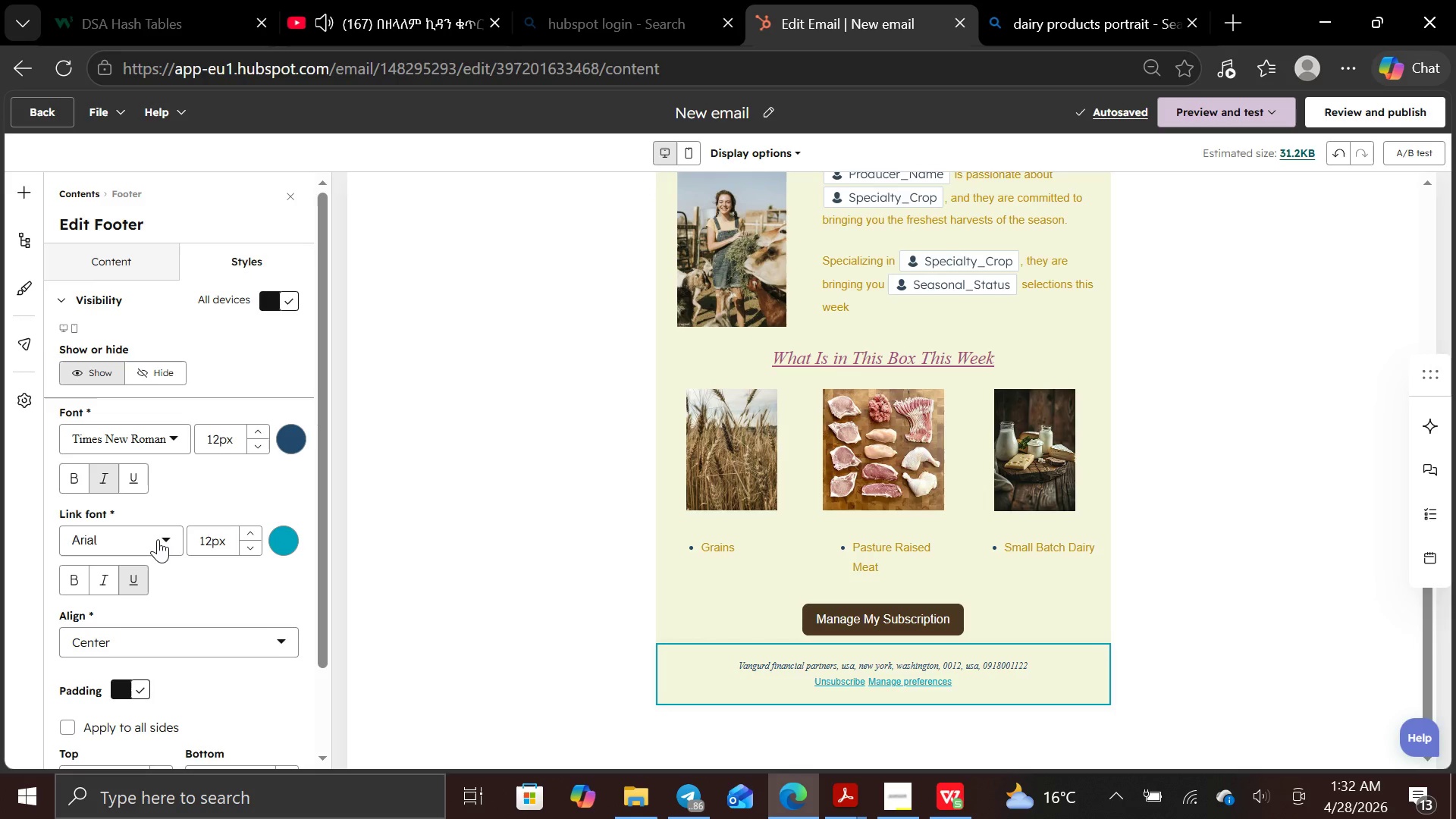 
wait(6.88)
 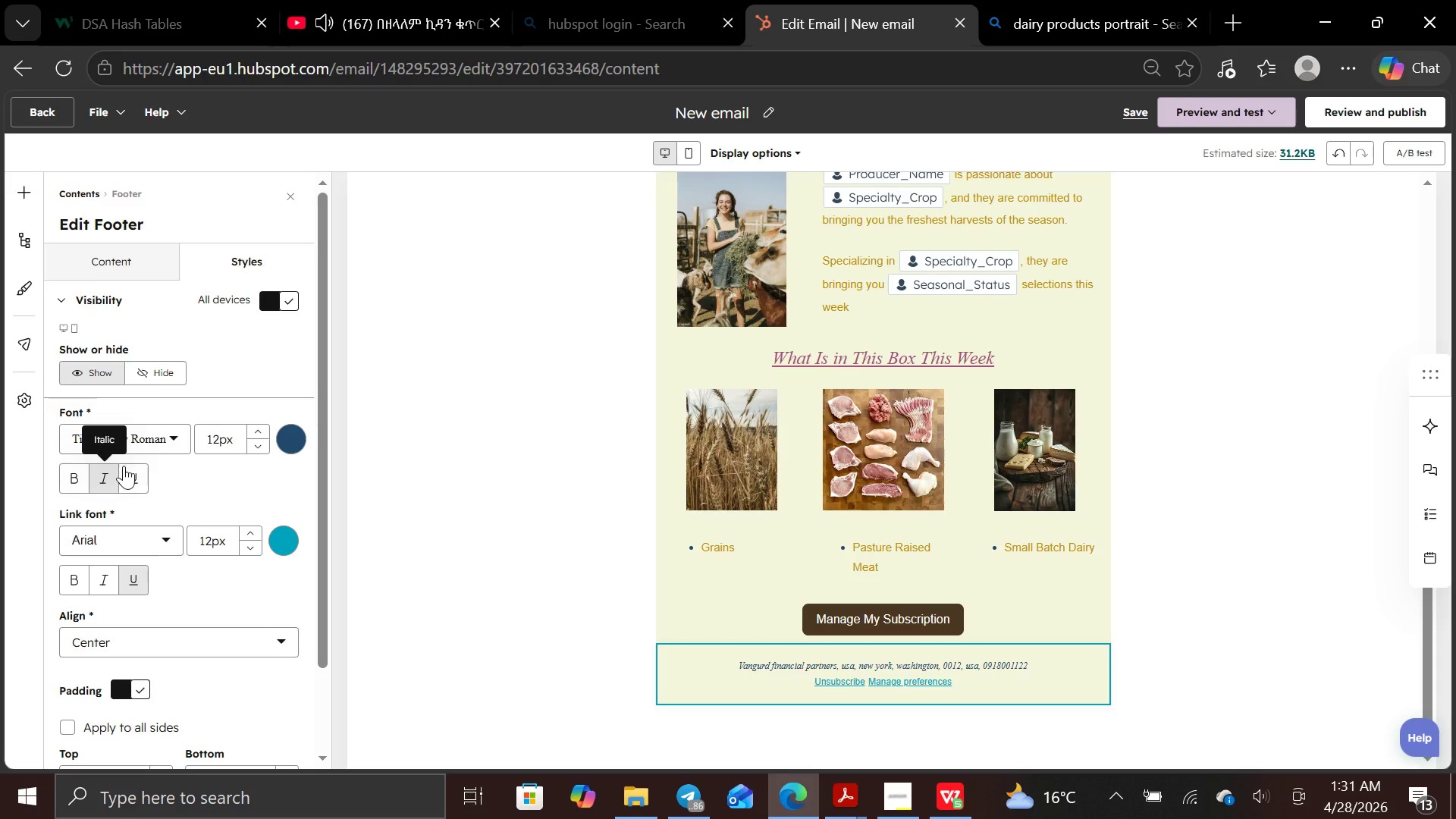 
left_click([105, 579])
 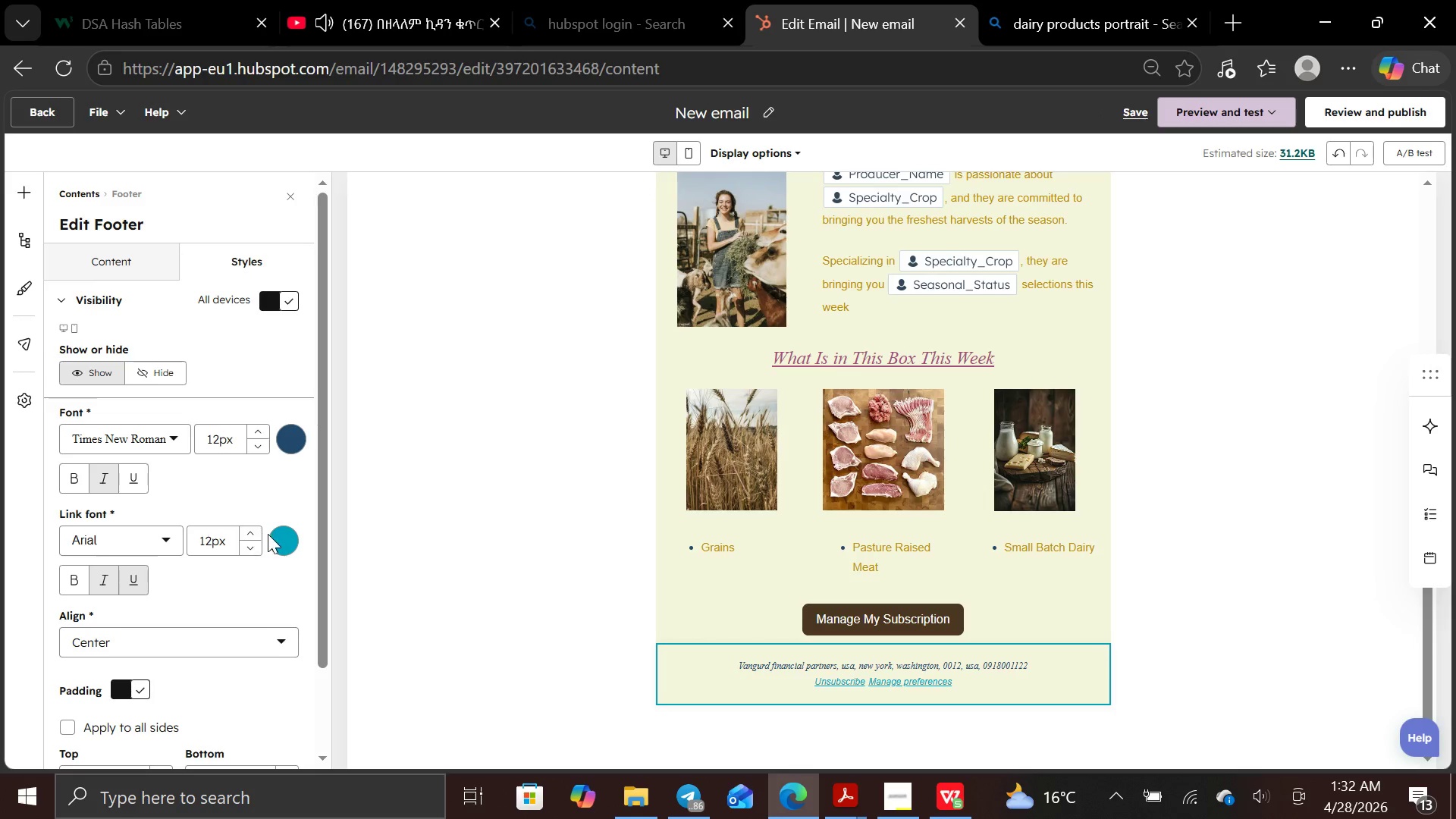 
left_click([279, 543])
 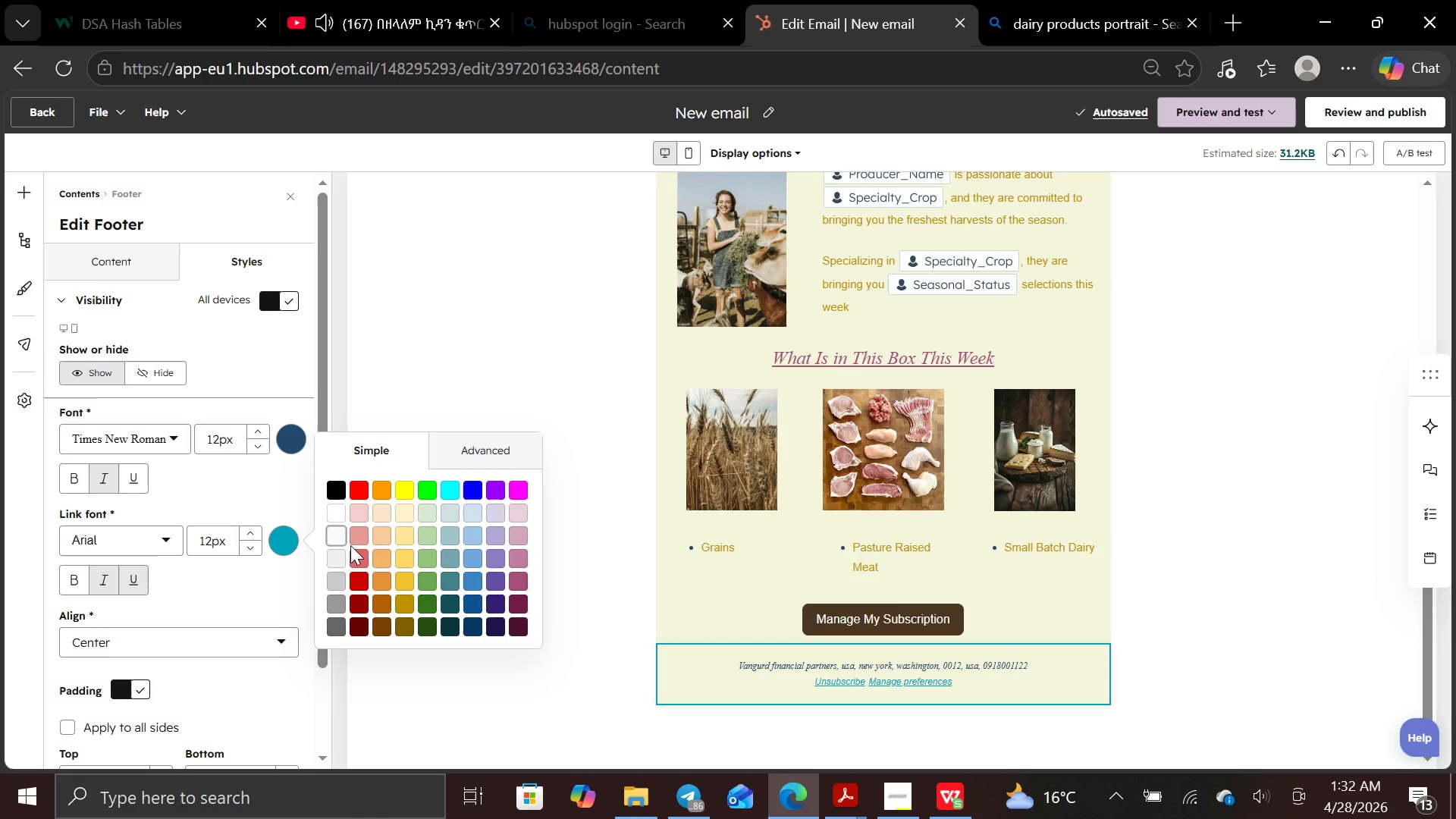 
wait(7.48)
 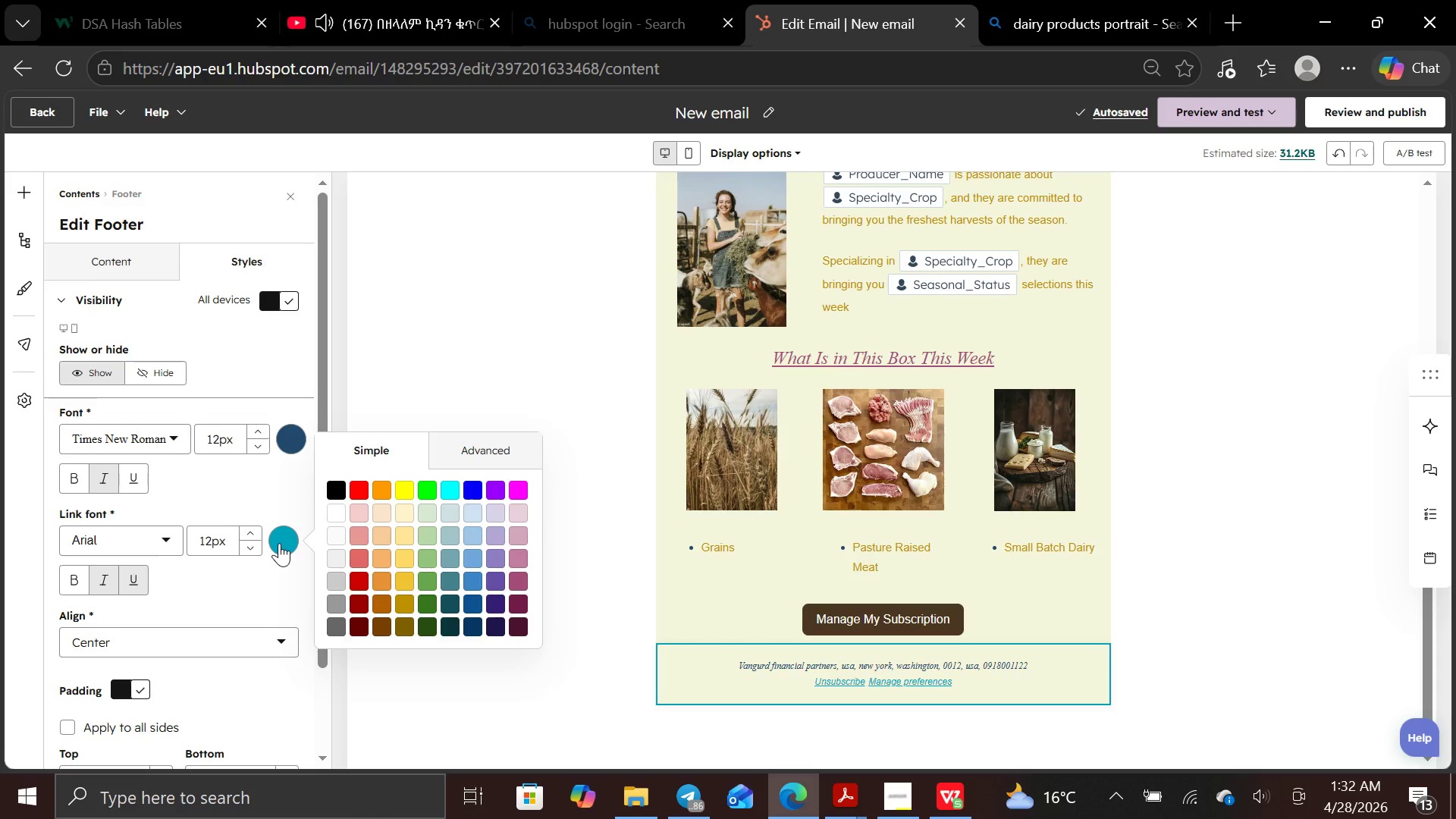 
left_click([400, 604])
 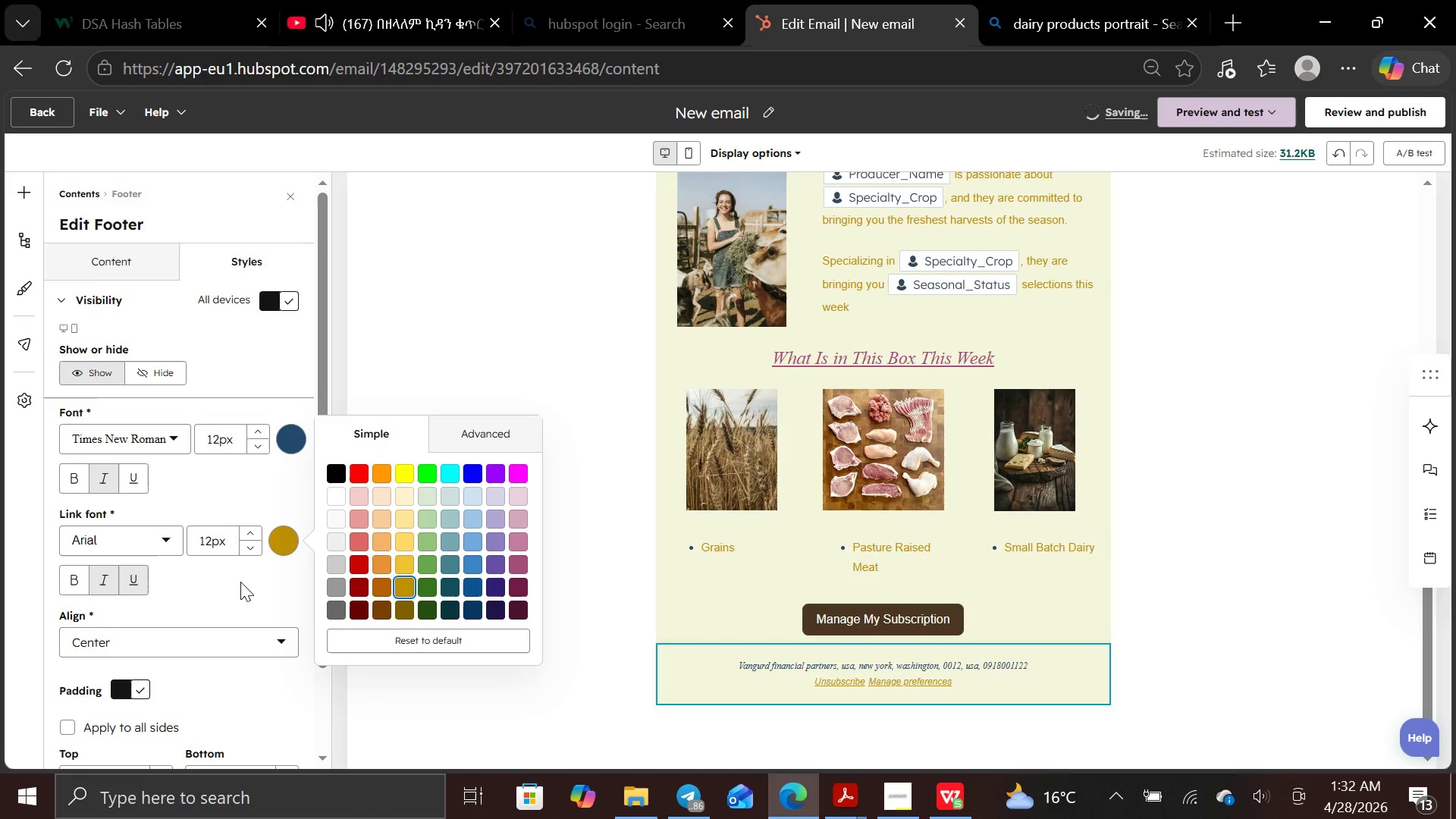 
left_click([242, 581])
 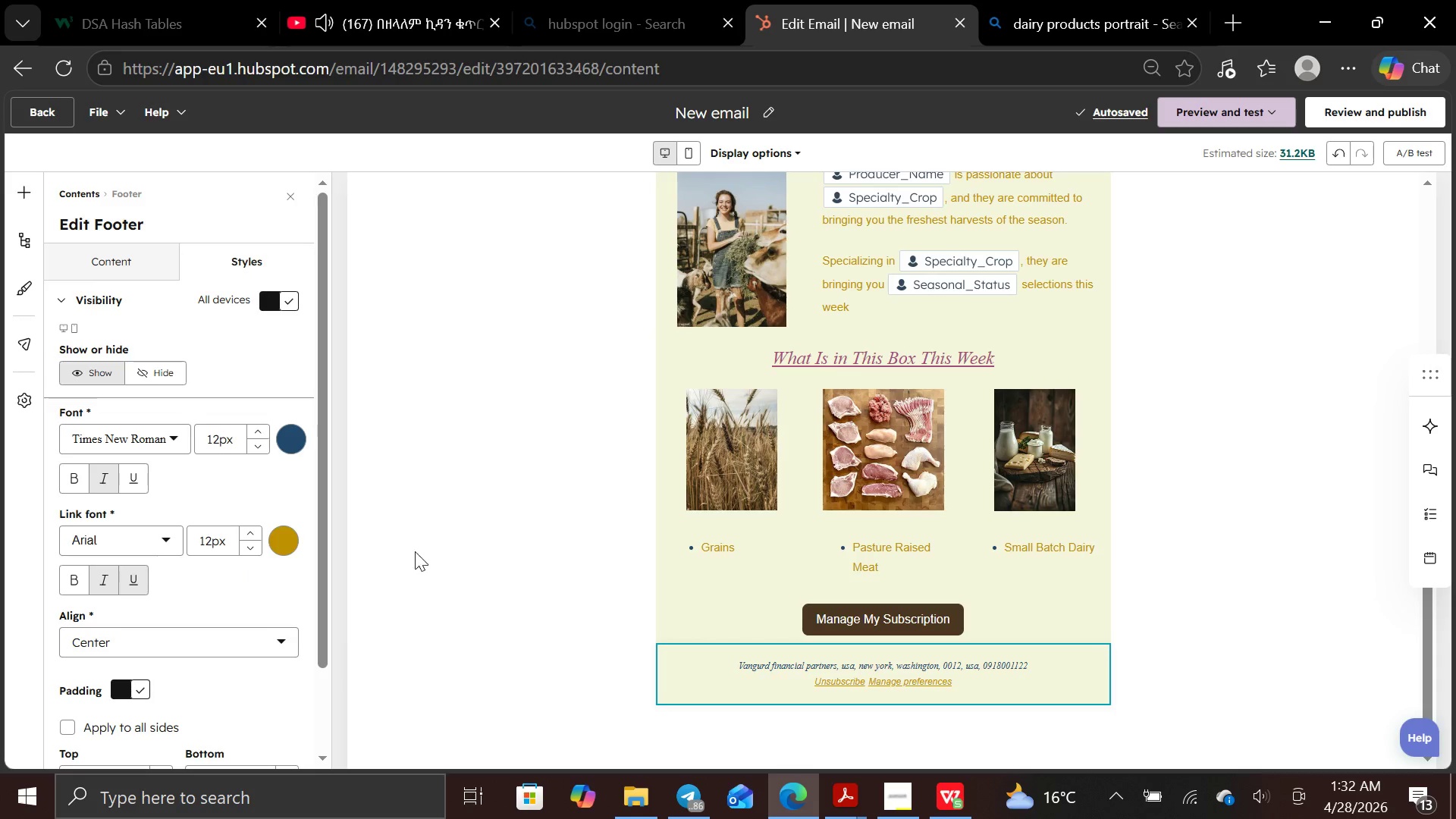 
left_click([421, 557])
 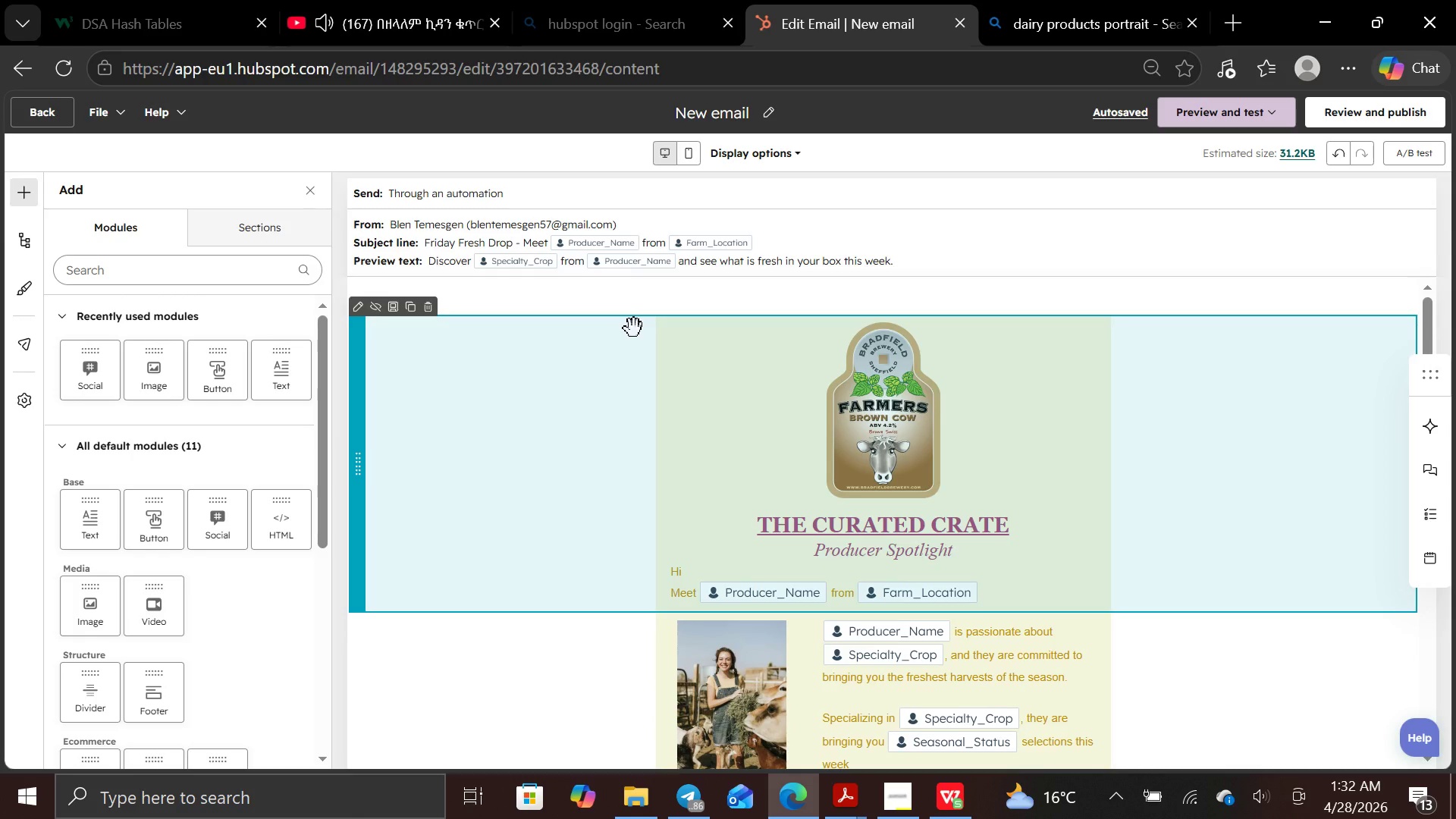 
wait(16.28)
 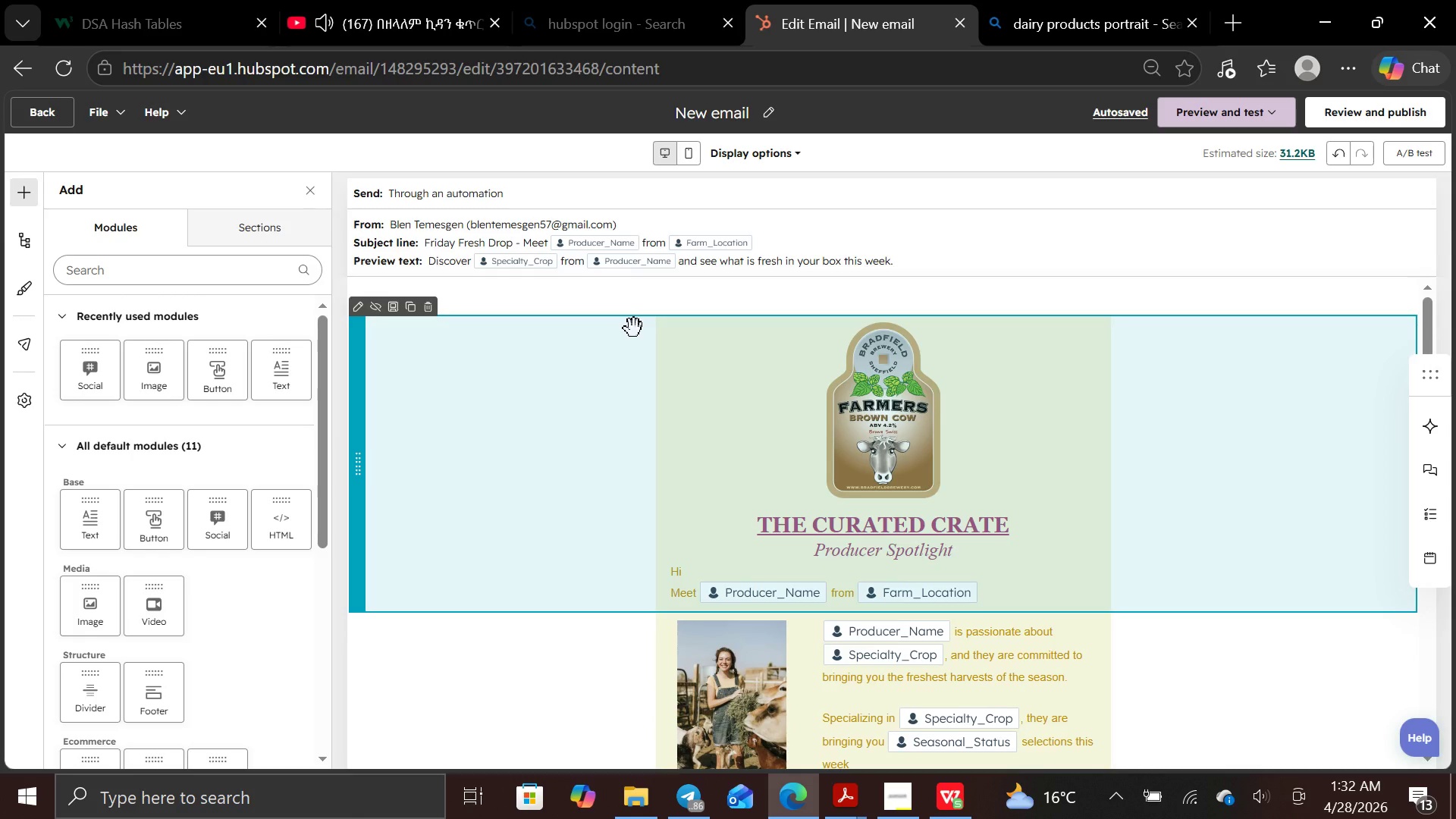 
left_click([765, 103])
 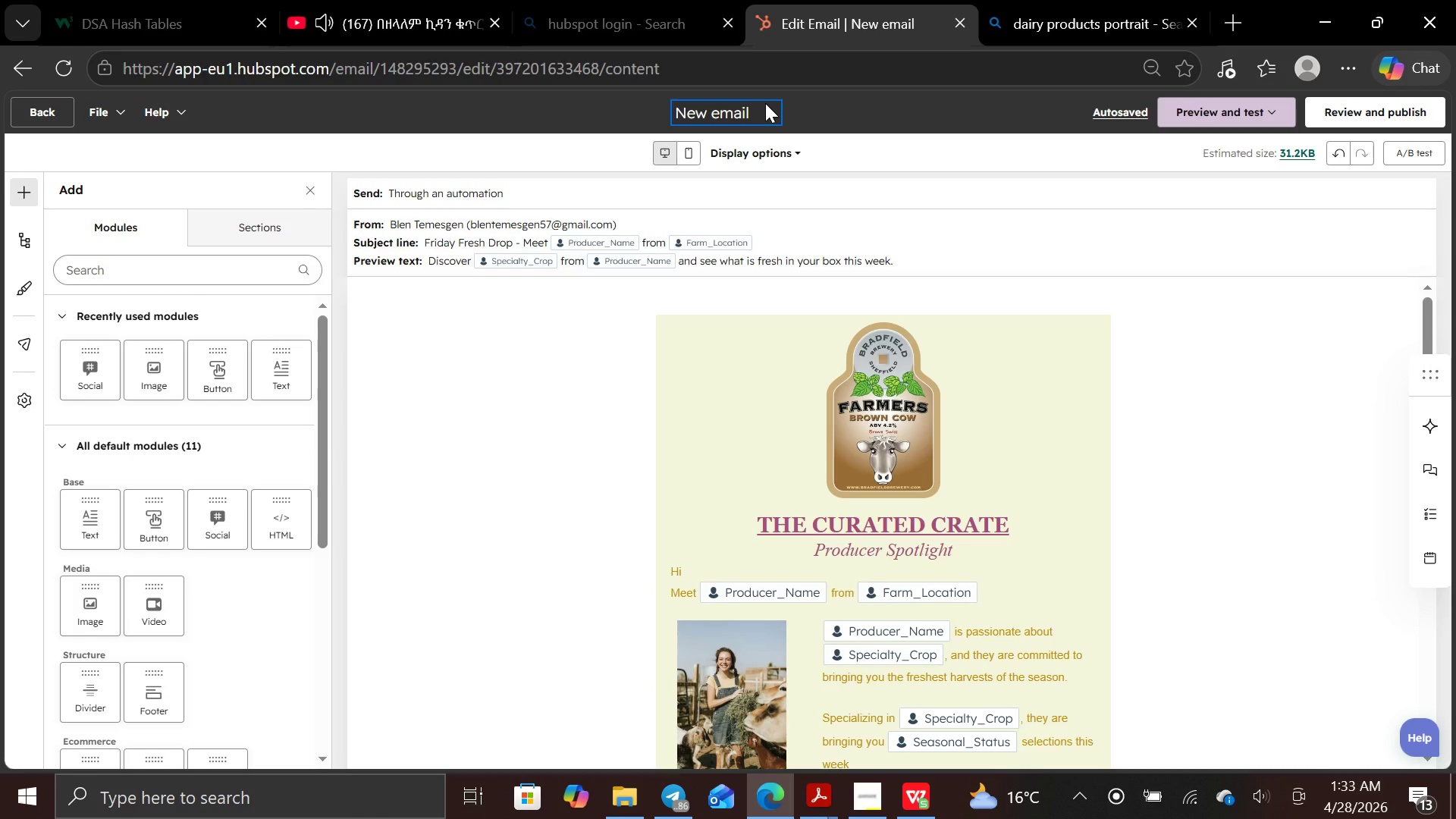 
wait(31.56)
 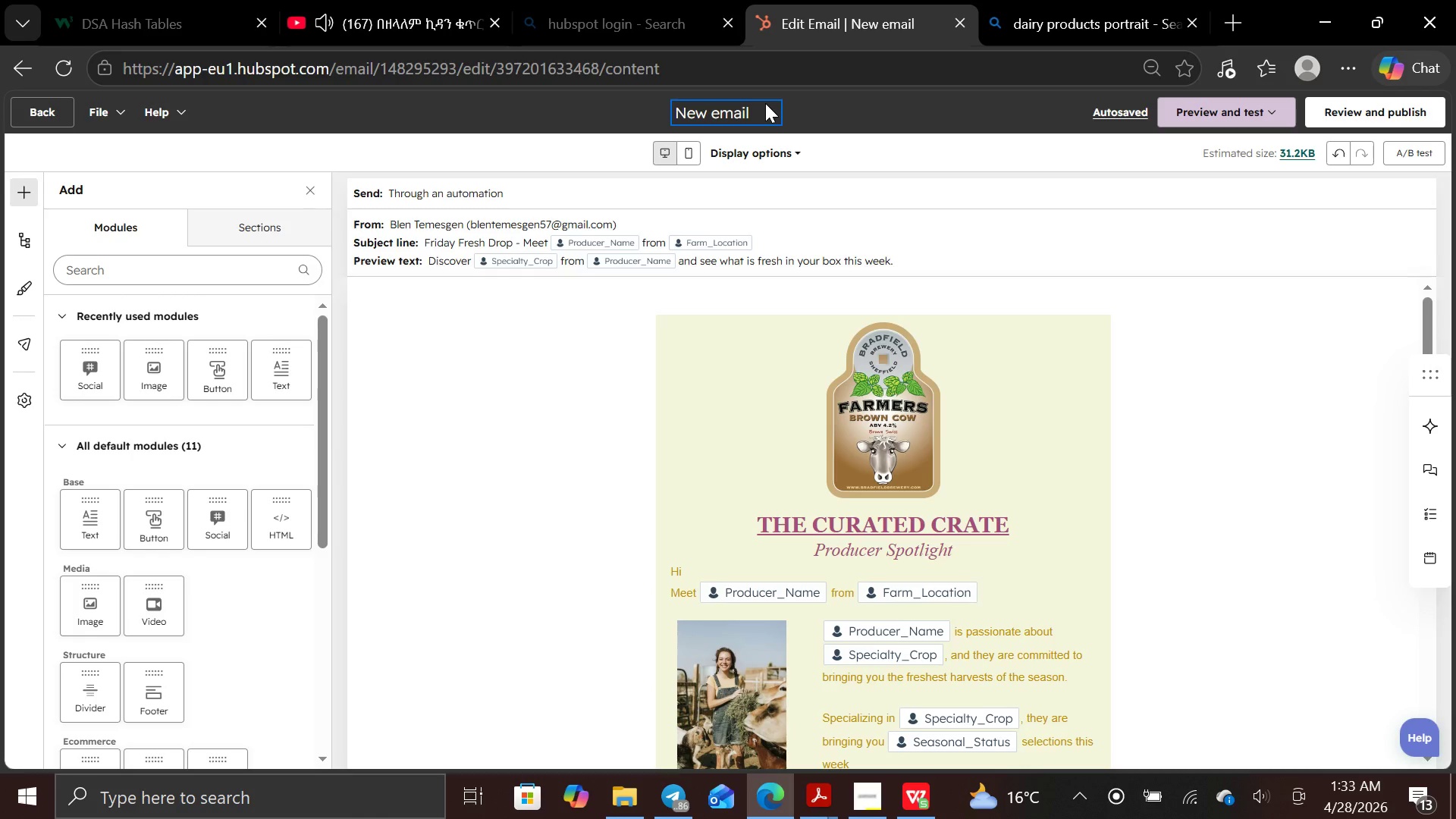 
hold_key(key=Backspace, duration=0.91)
 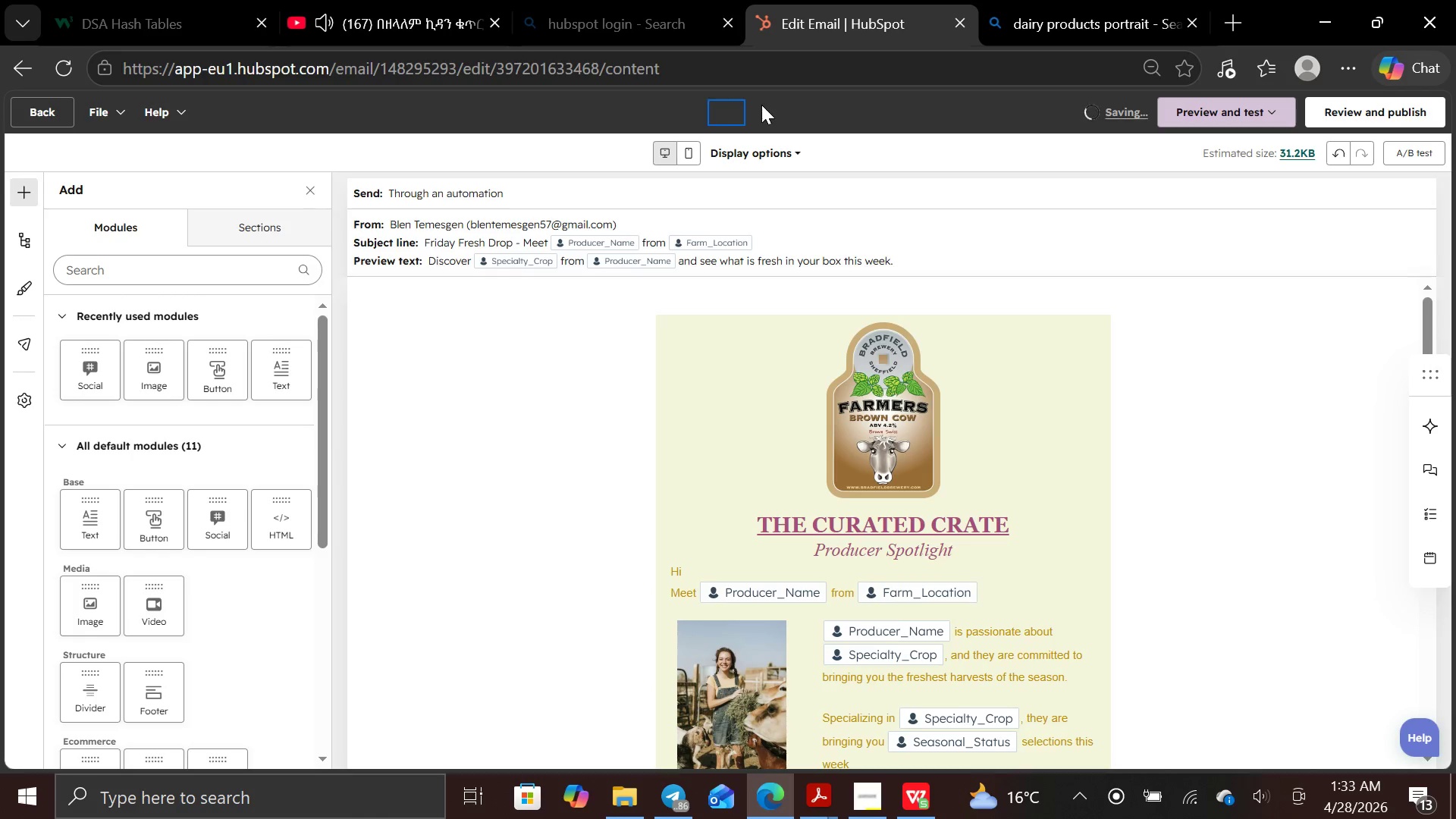 
wait(8.38)
 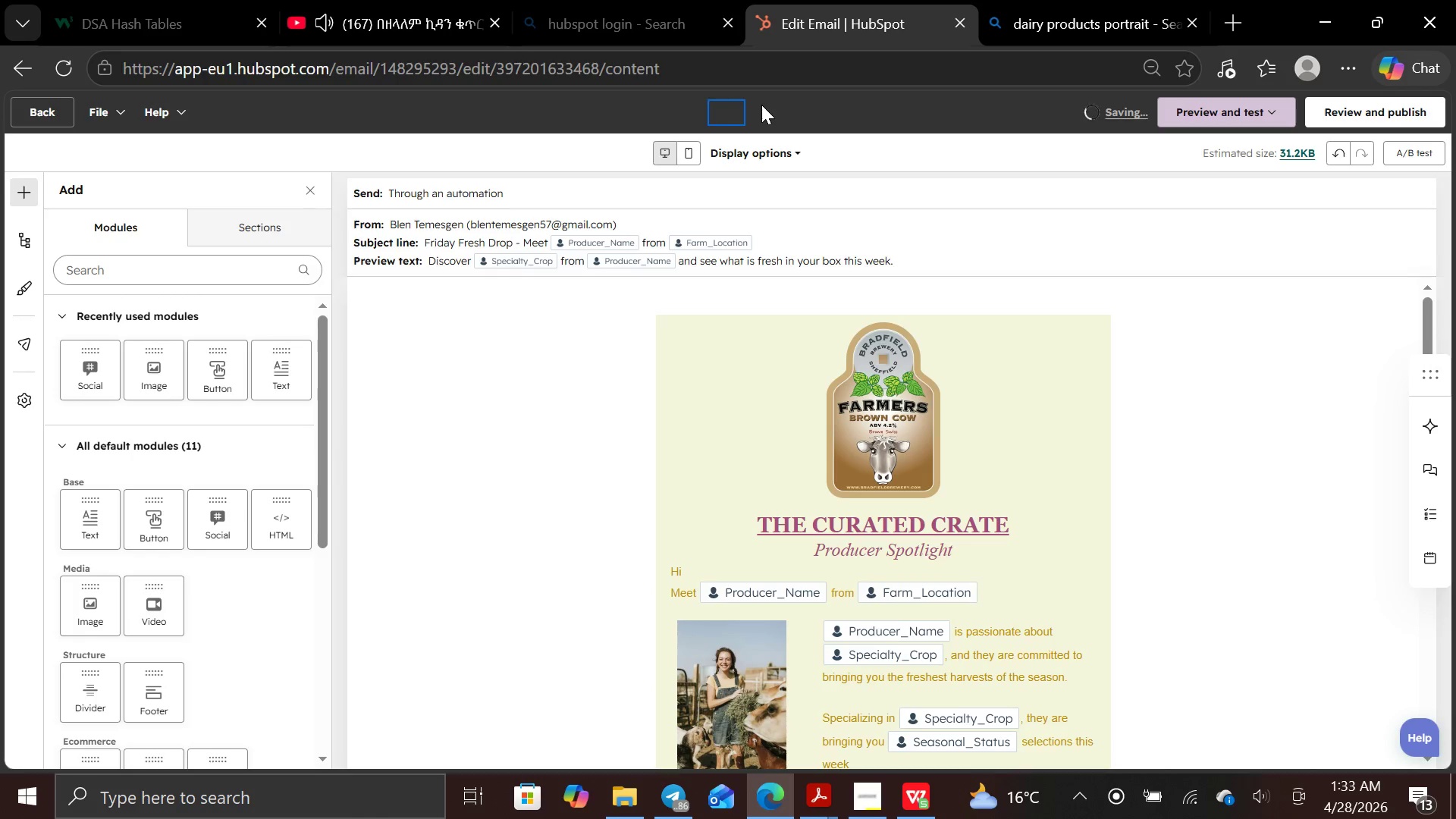 
type(The Curated Crate)
 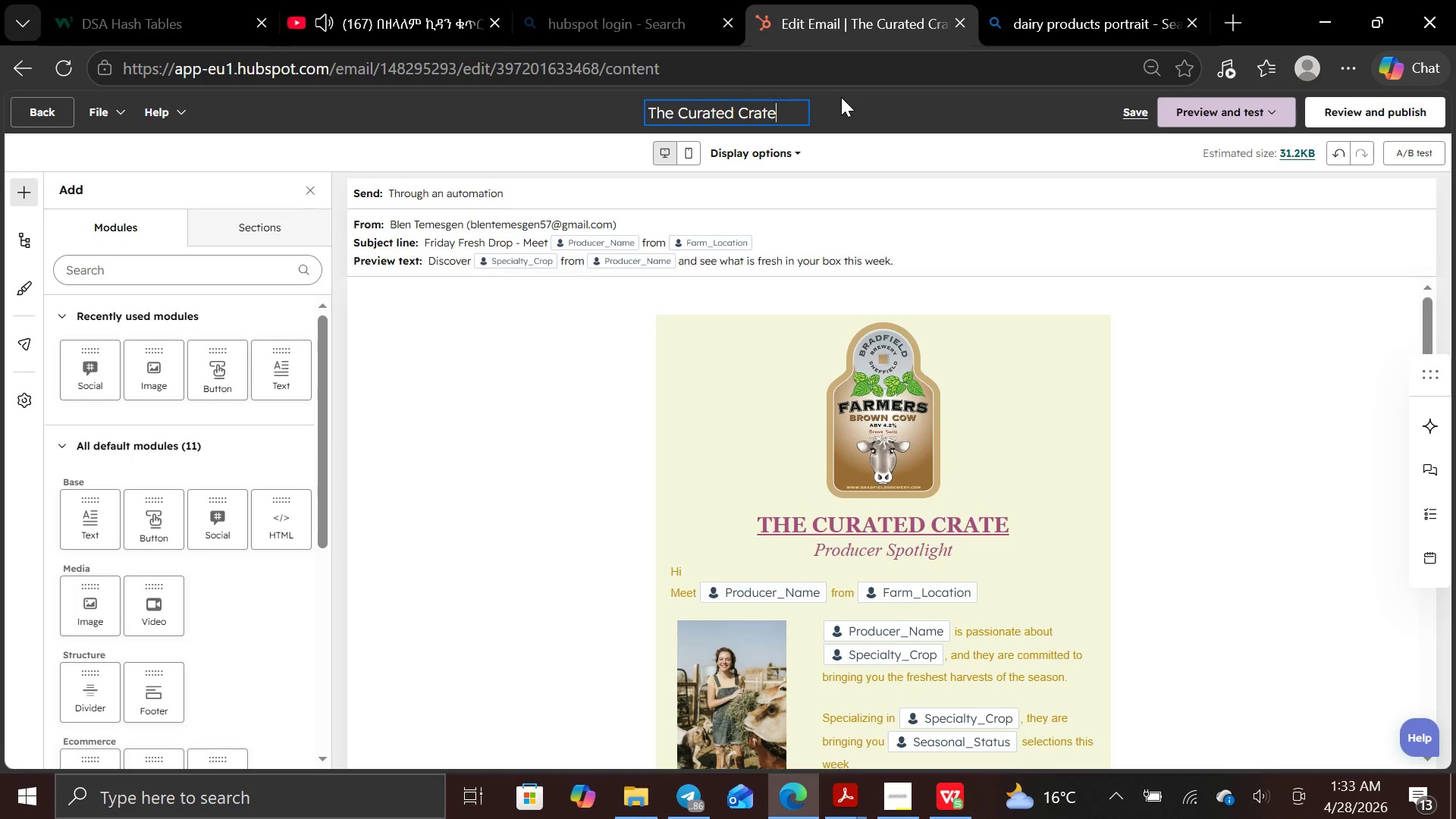 
left_click([842, 97])
 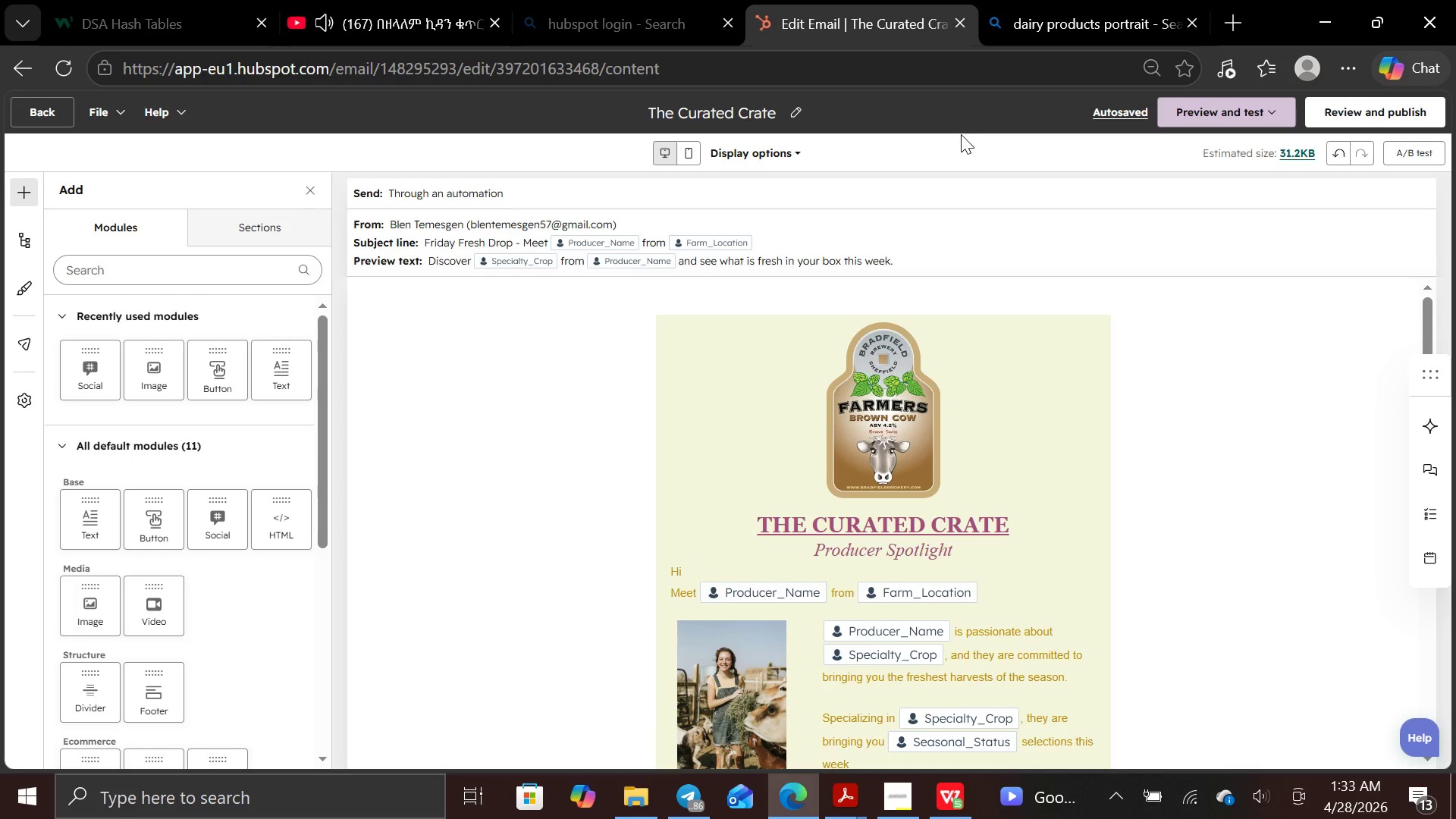 
wait(32.94)
 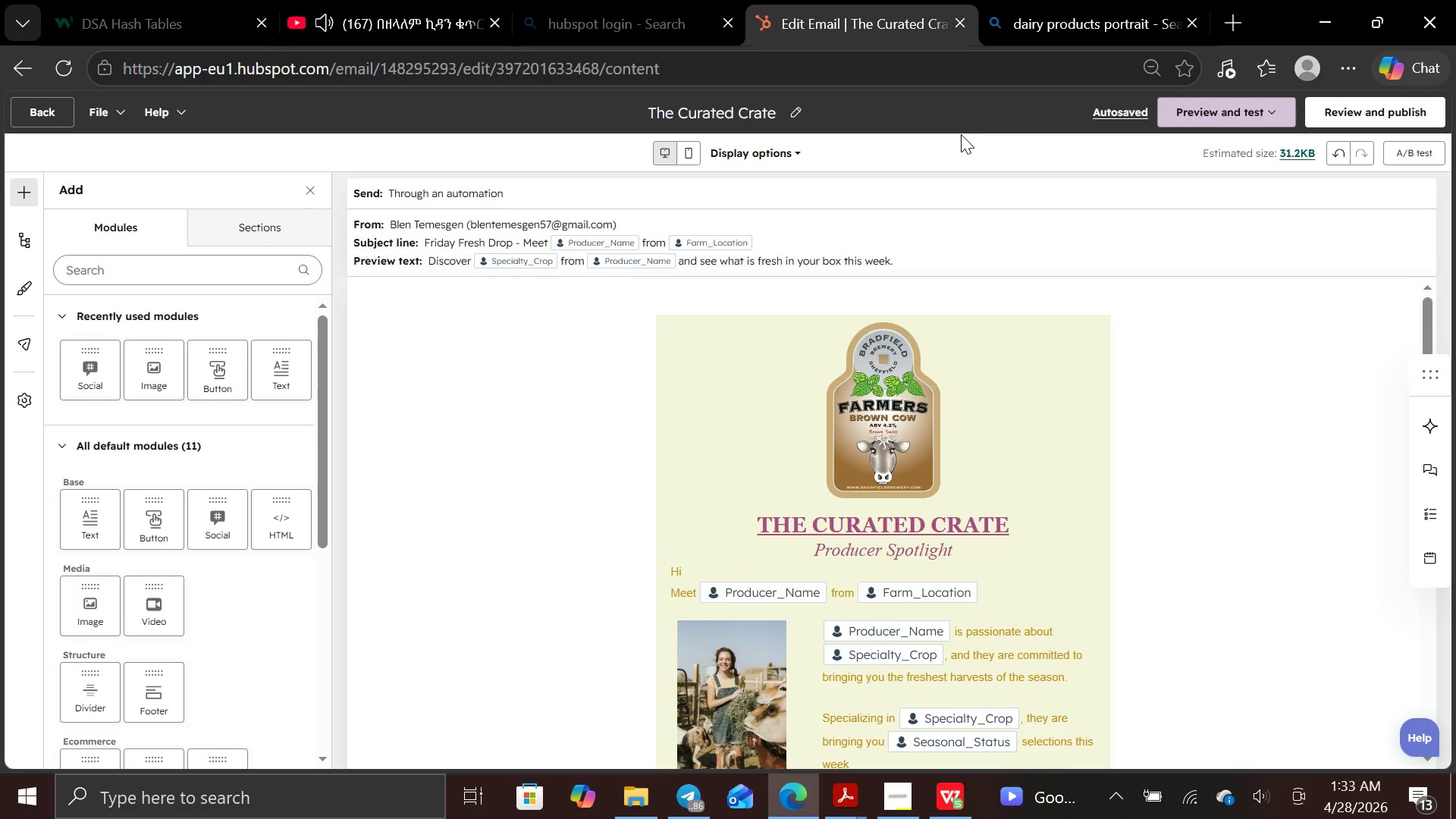 
key(Control+Minus)
 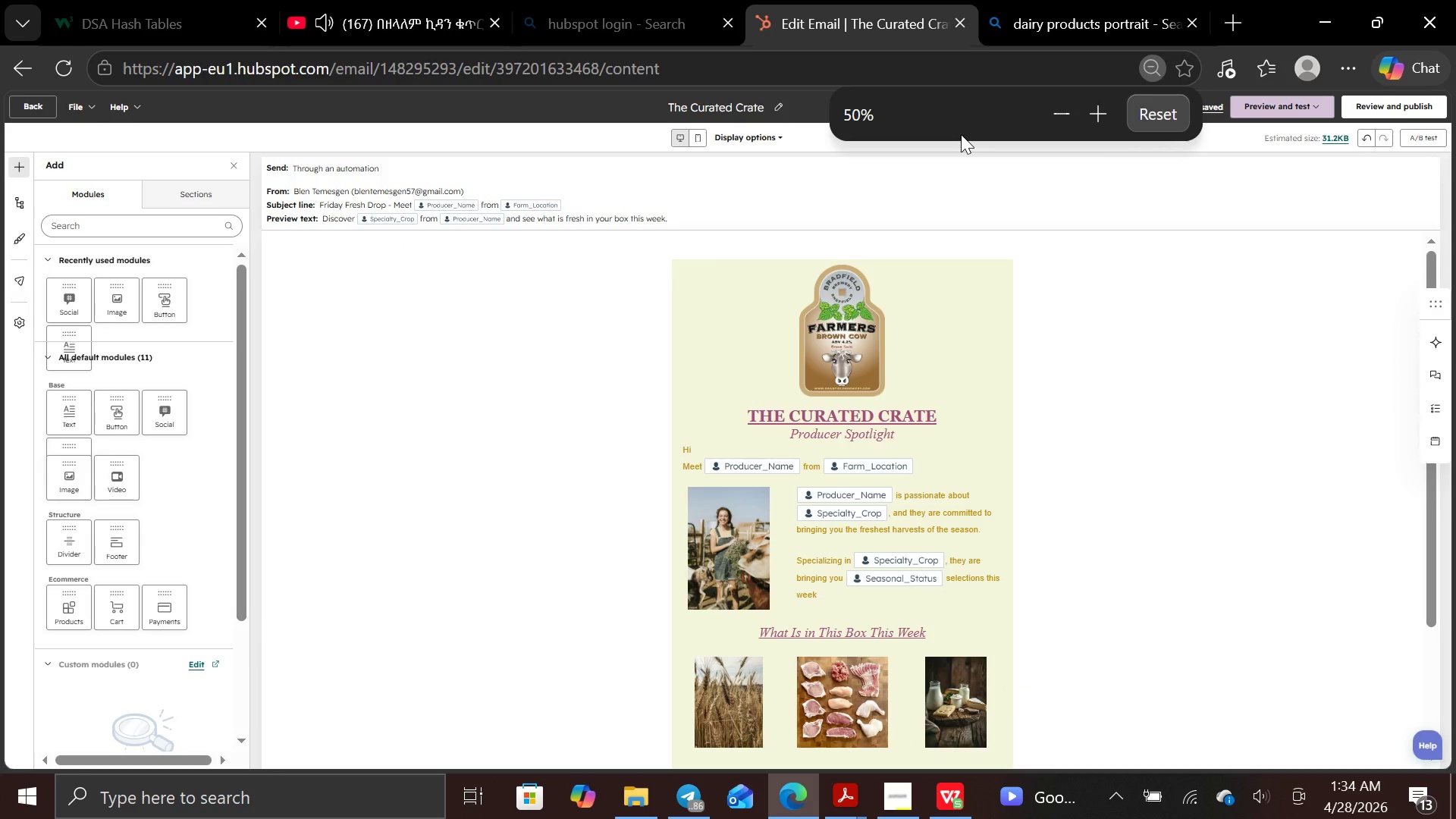 
key(Control+Minus)
 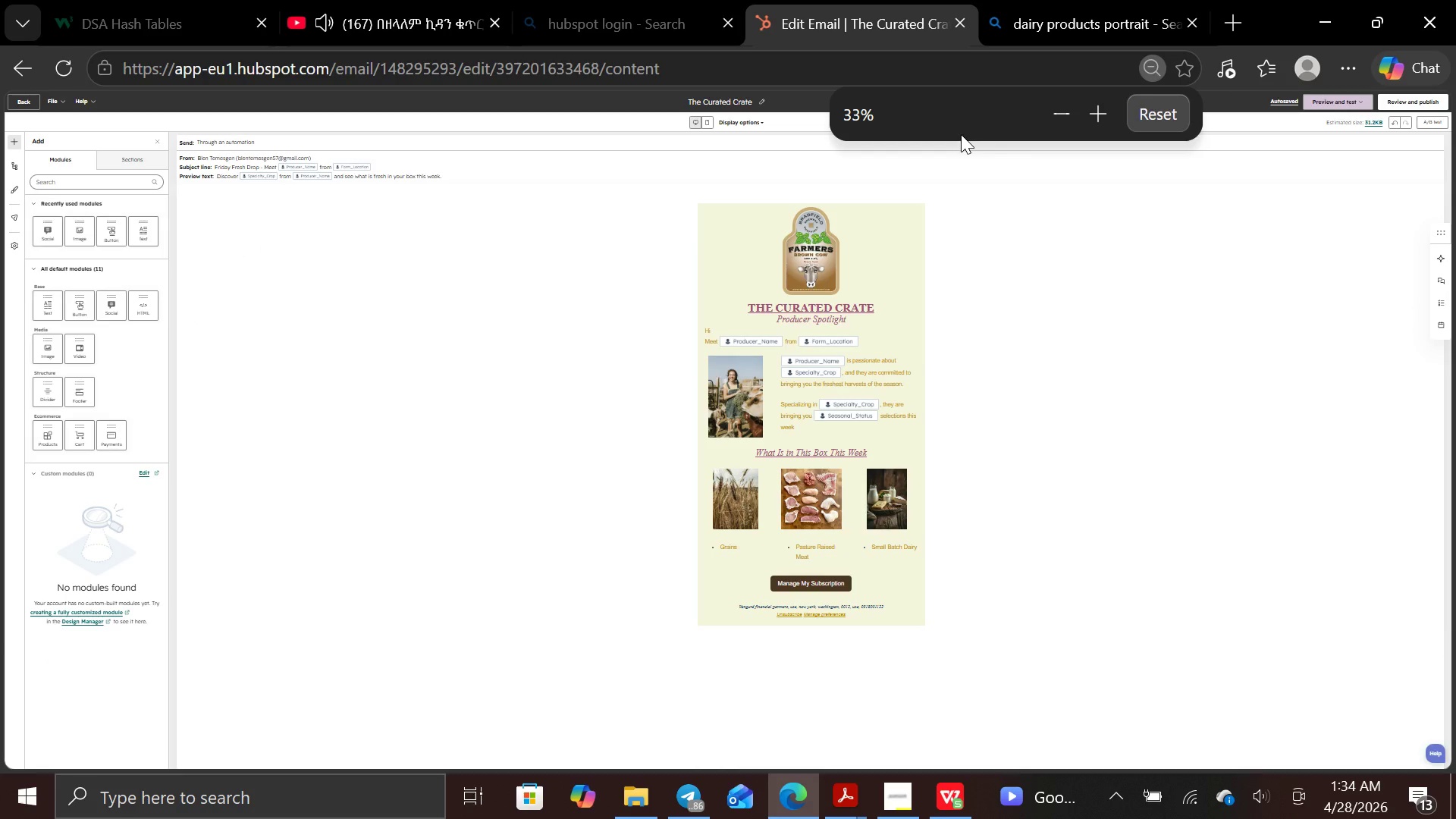 
hold_key(key=ControlRight, duration=0.89)
 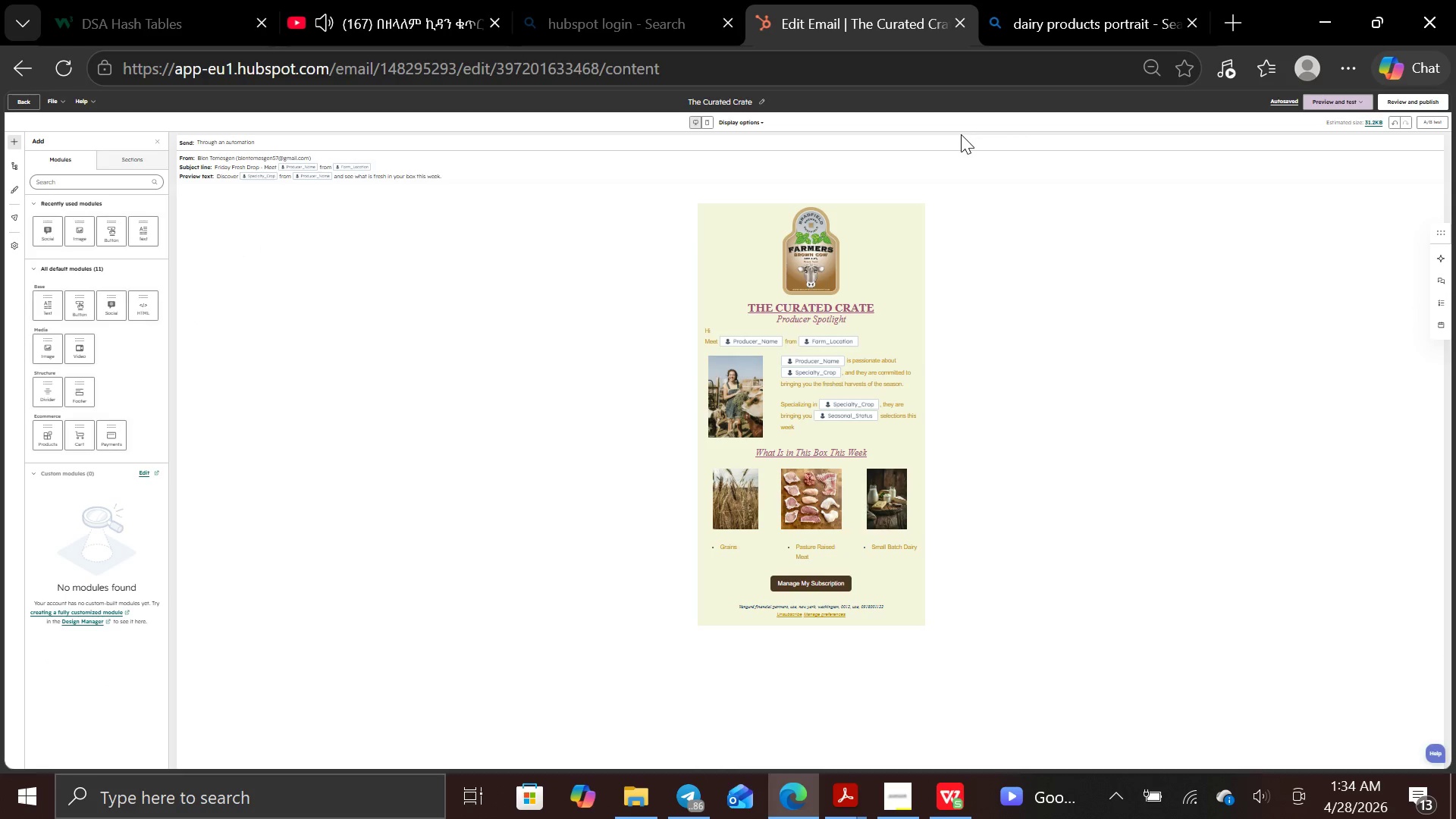 
hold_key(key=ControlRight, duration=1.12)
 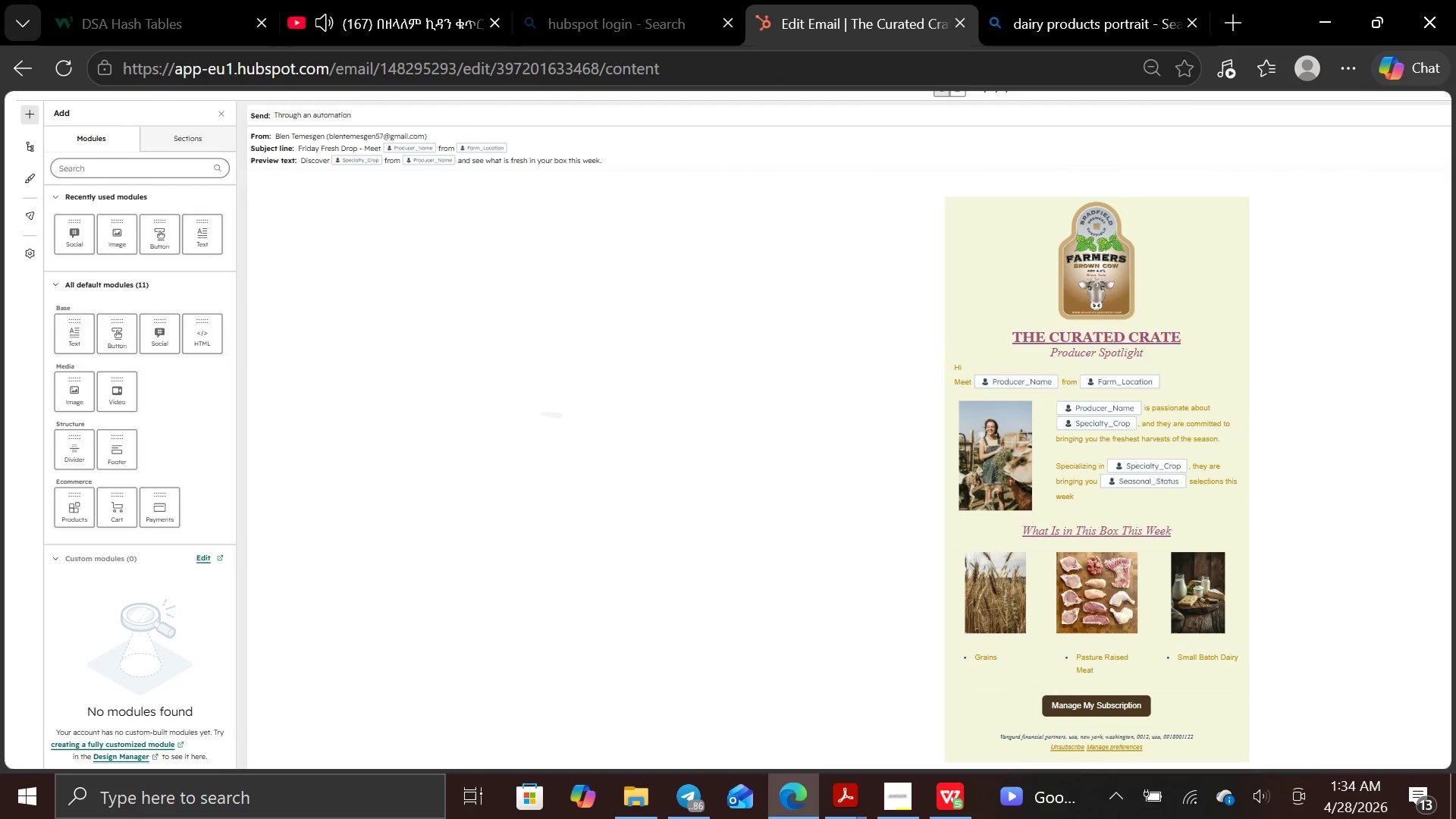 
wait(12.69)
 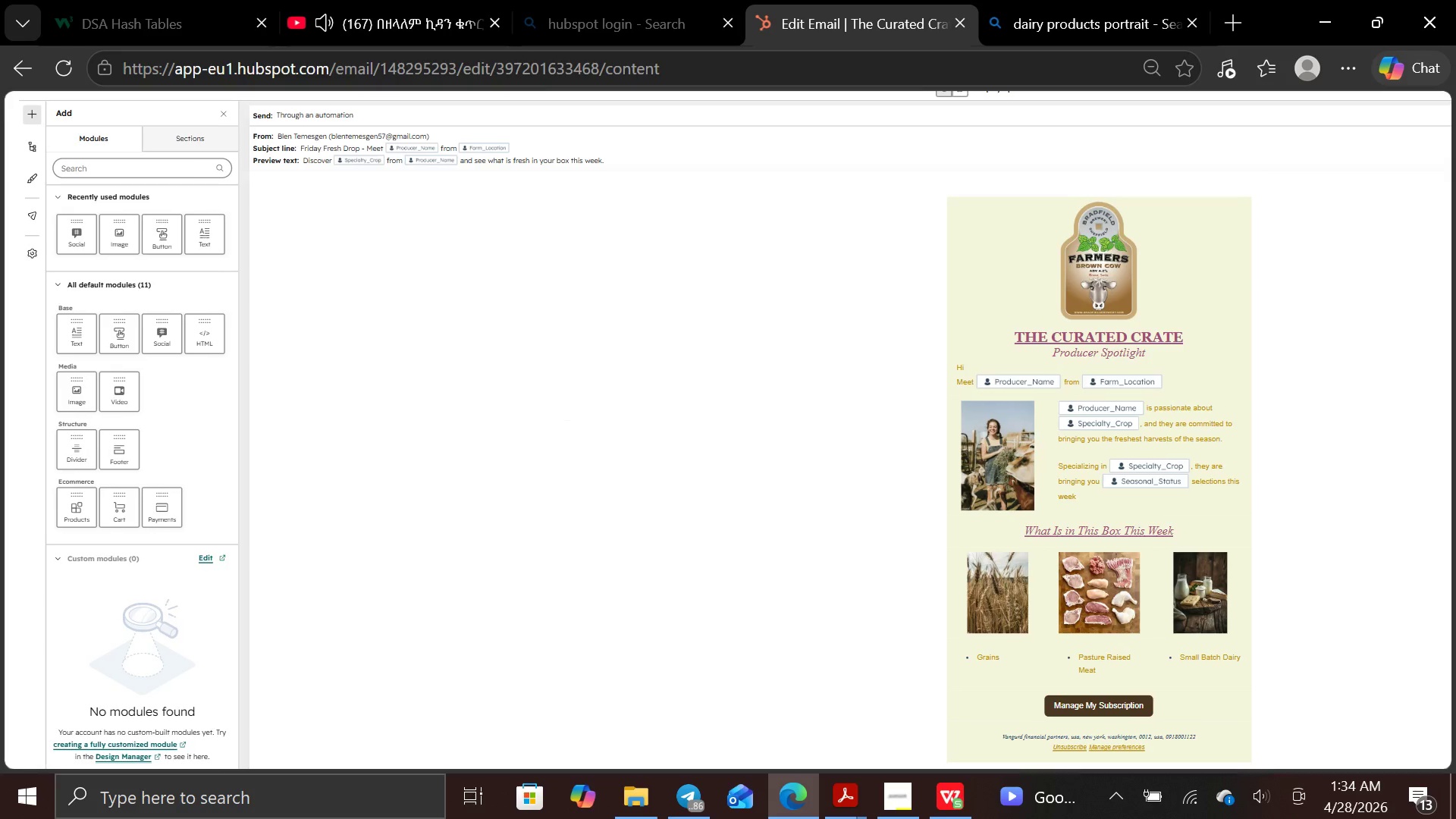 
key(Control+Equal)
 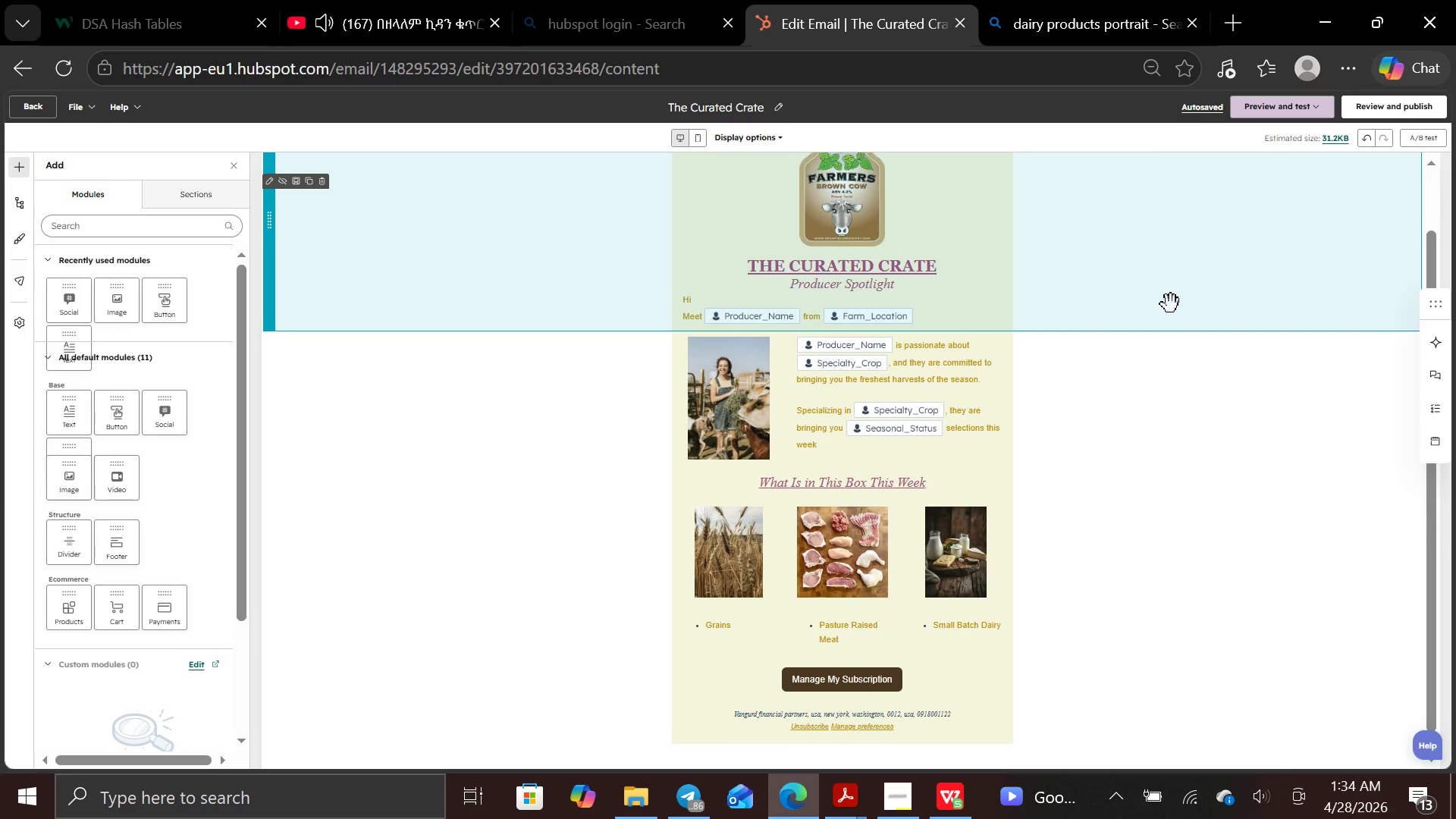 
wait(10.97)
 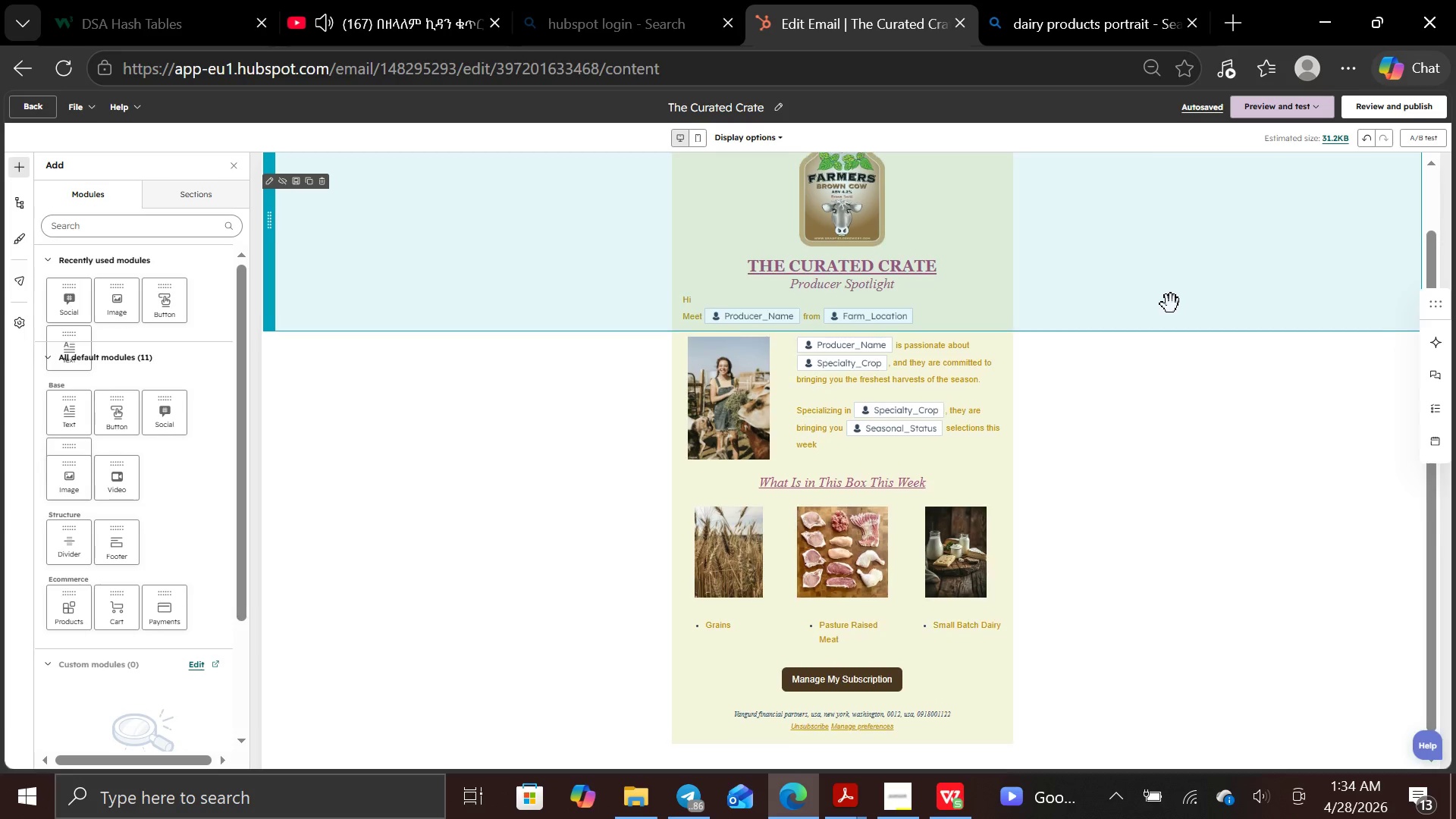 
left_click([783, 185])
 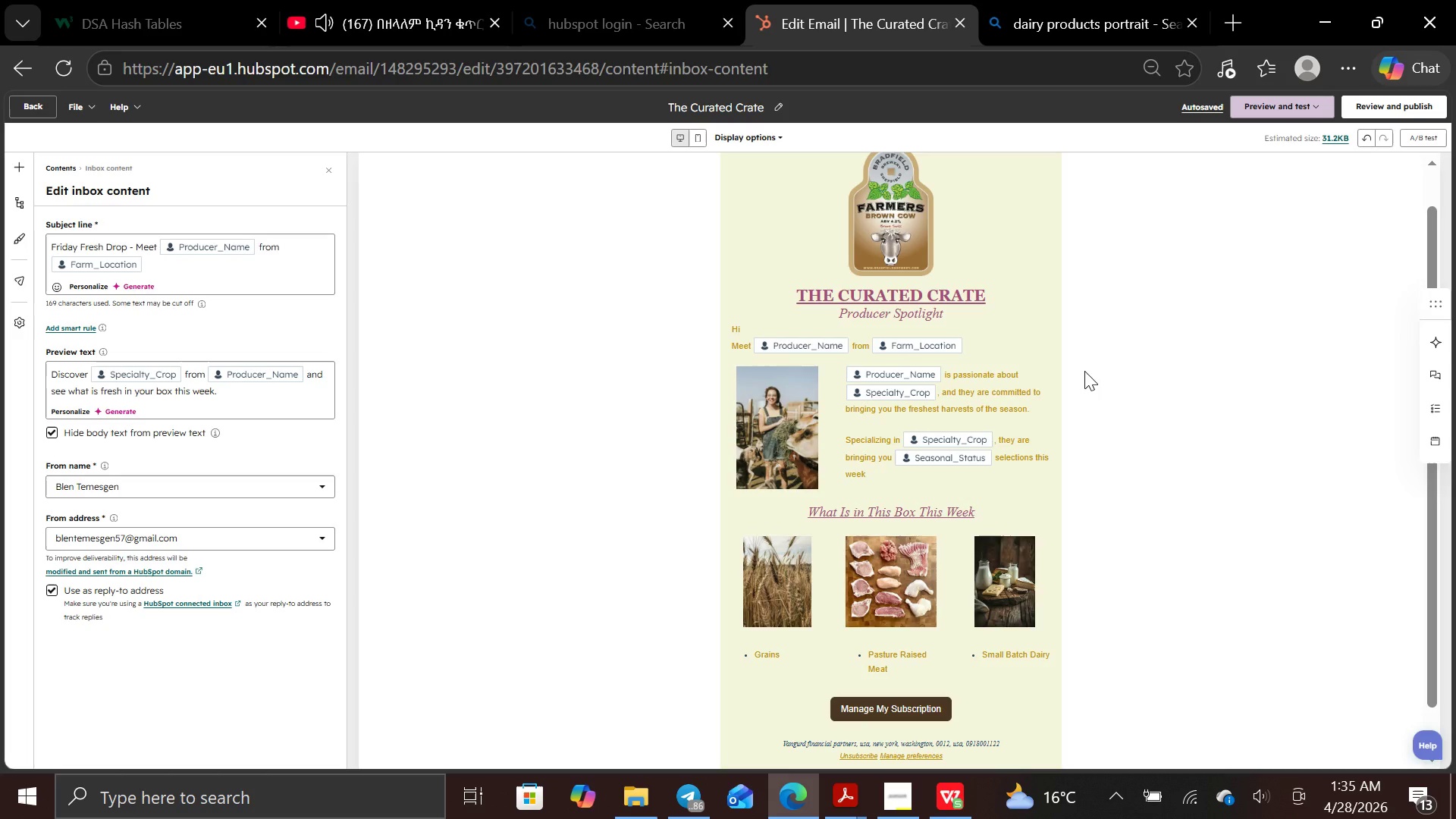 
wait(37.56)
 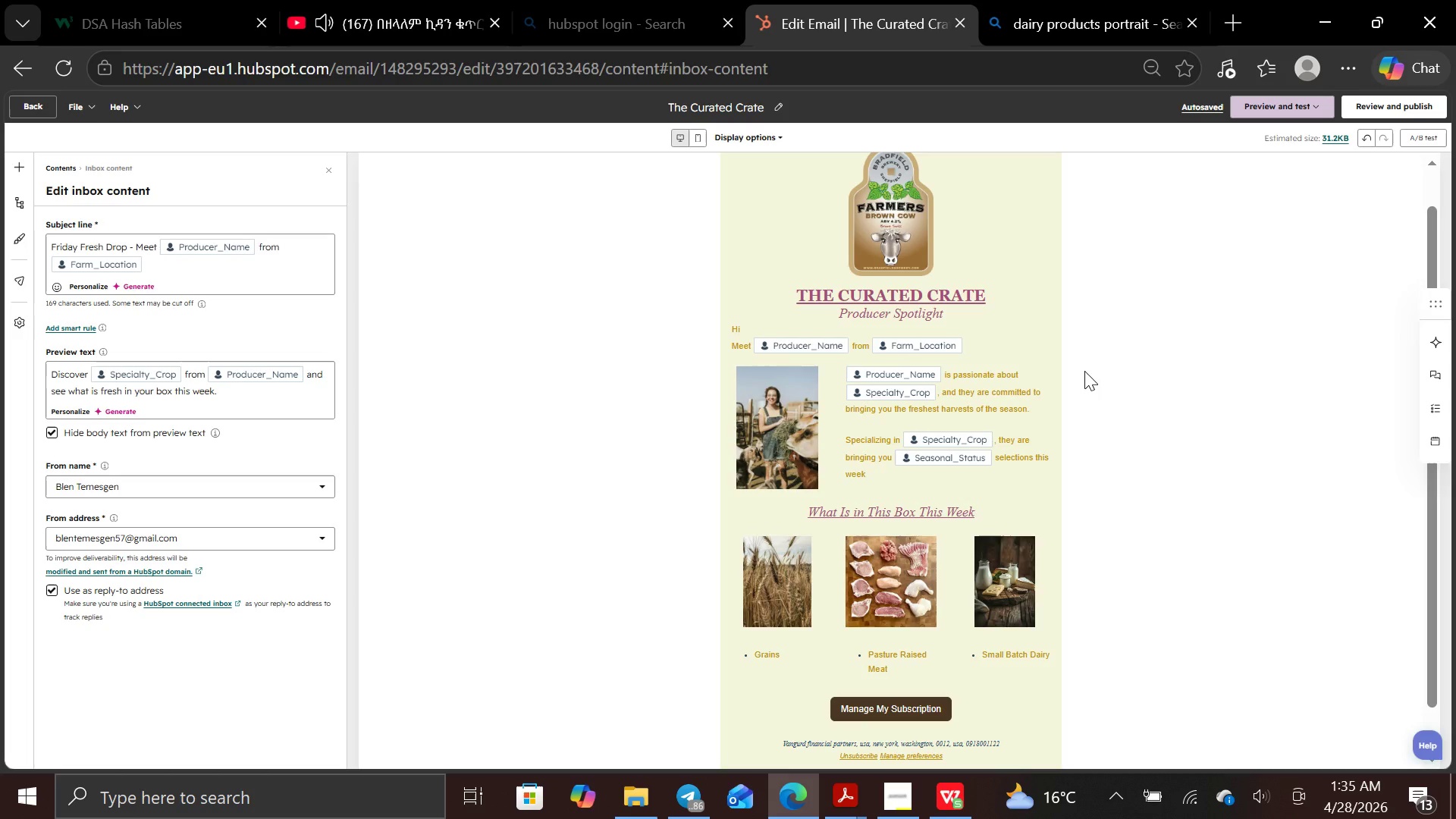 
left_click([1374, 102])
 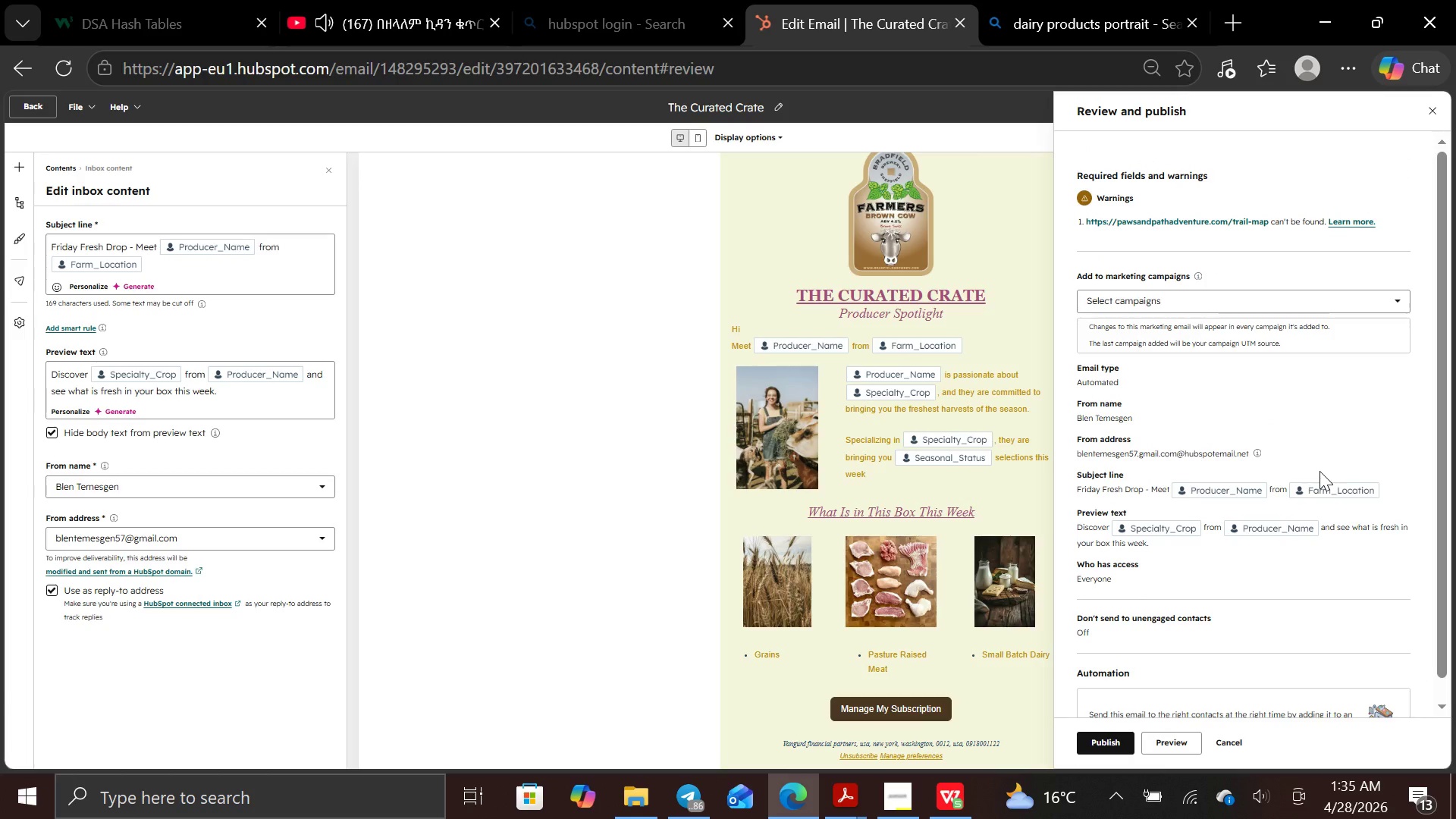 
wait(10.94)
 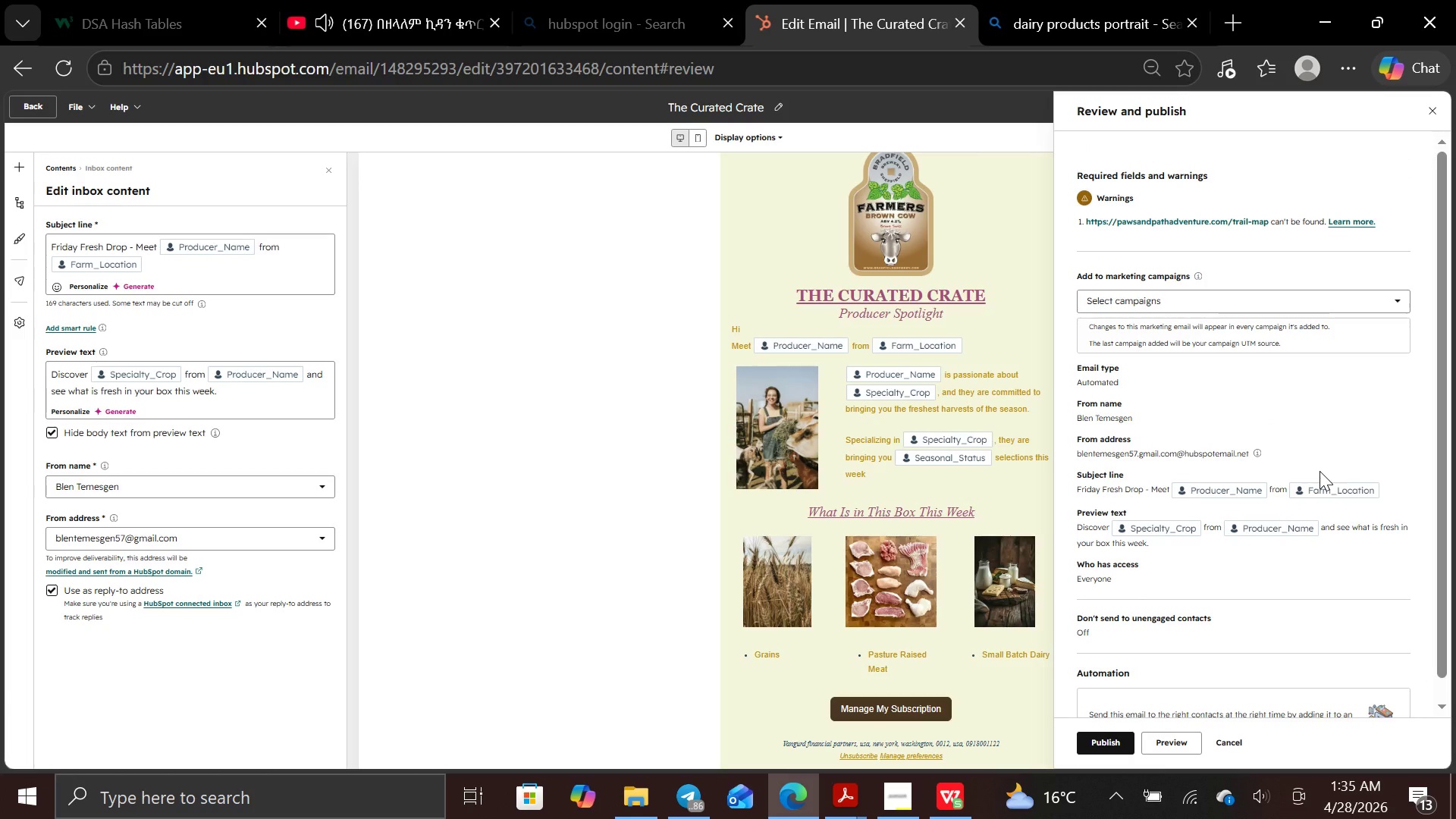 
left_click([1432, 111])
 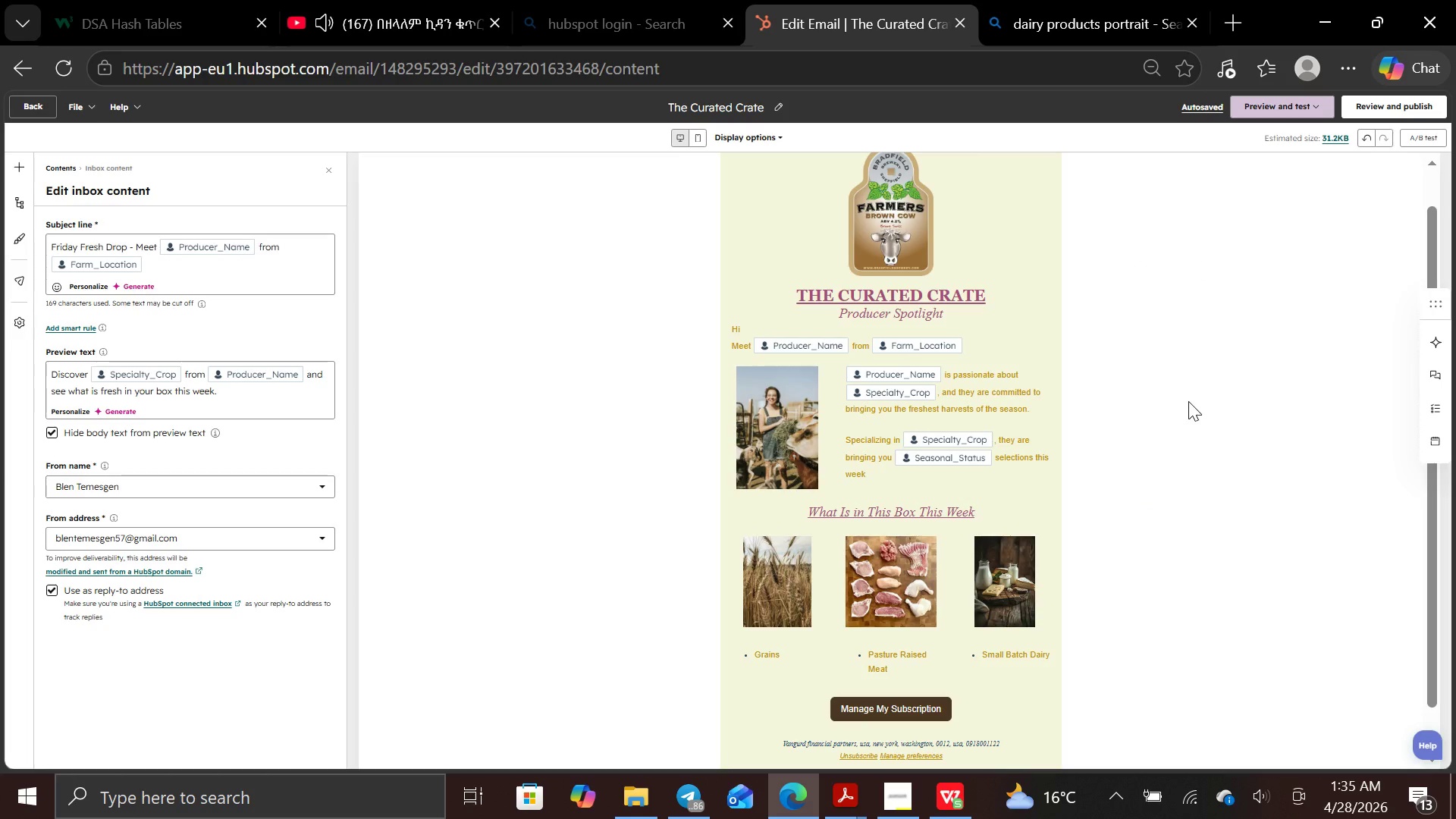 
wait(12.09)
 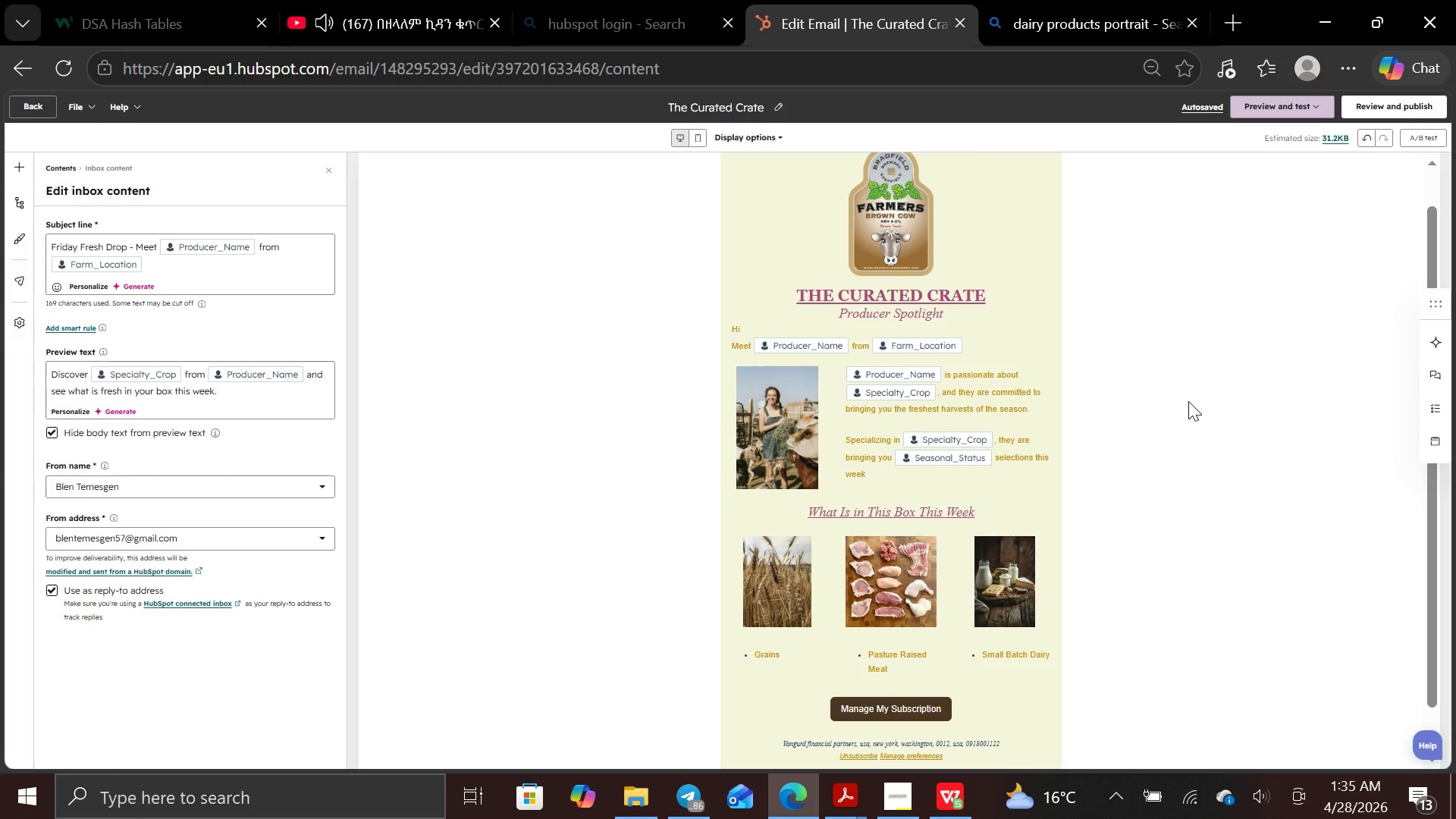 
key(PrintScreen)
 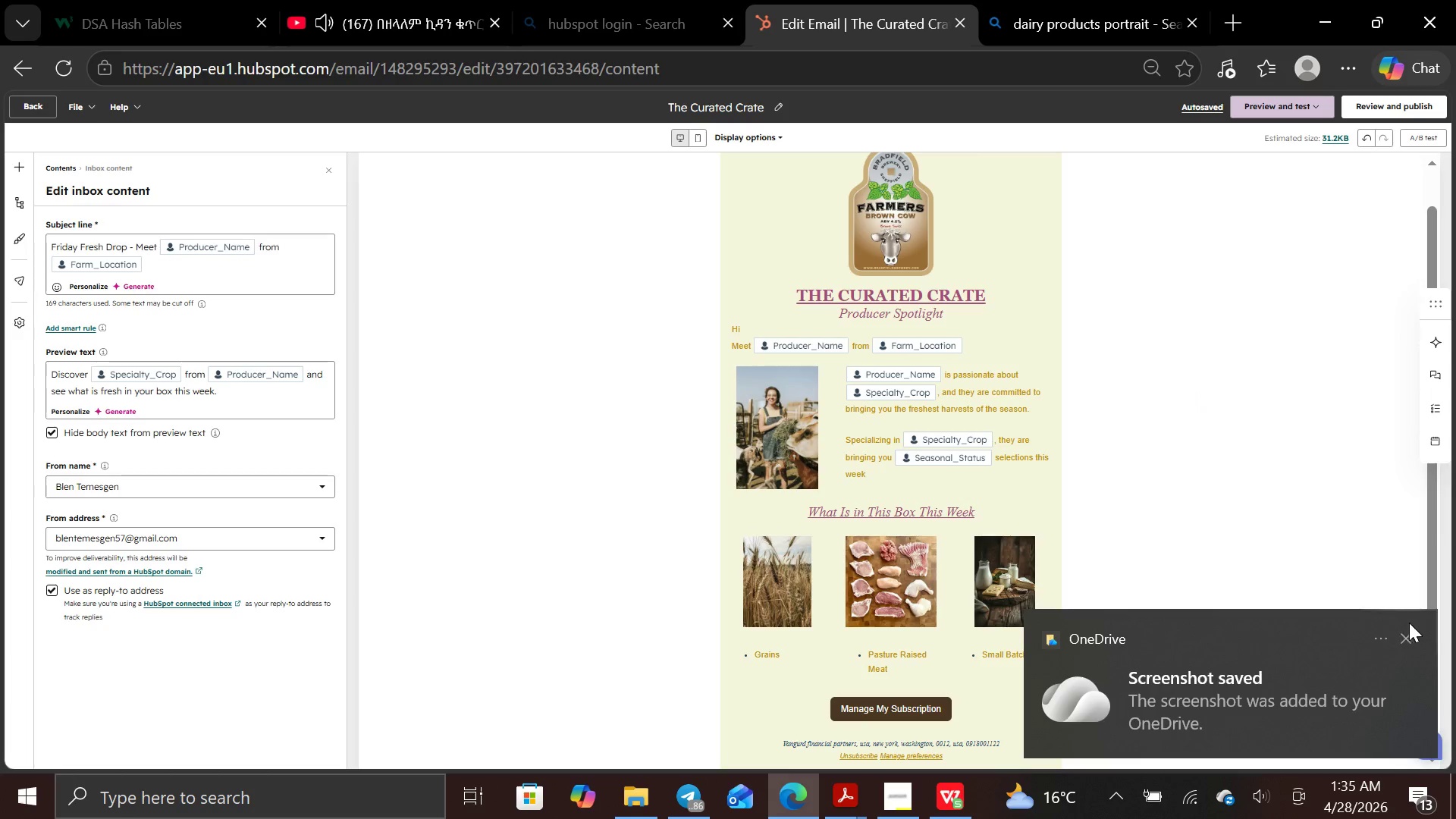 
left_click([1410, 633])
 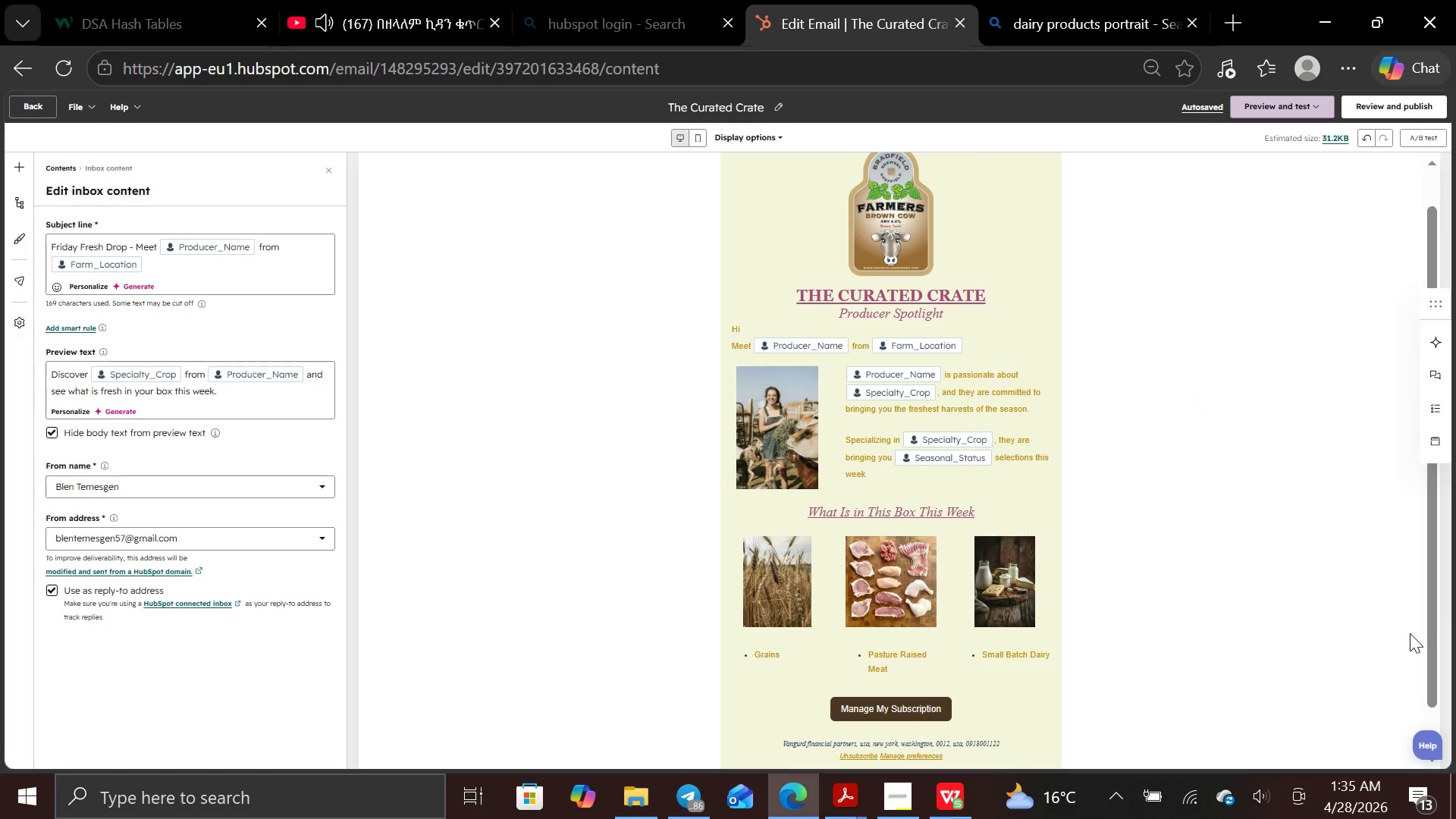 
key(Control+Equal)
 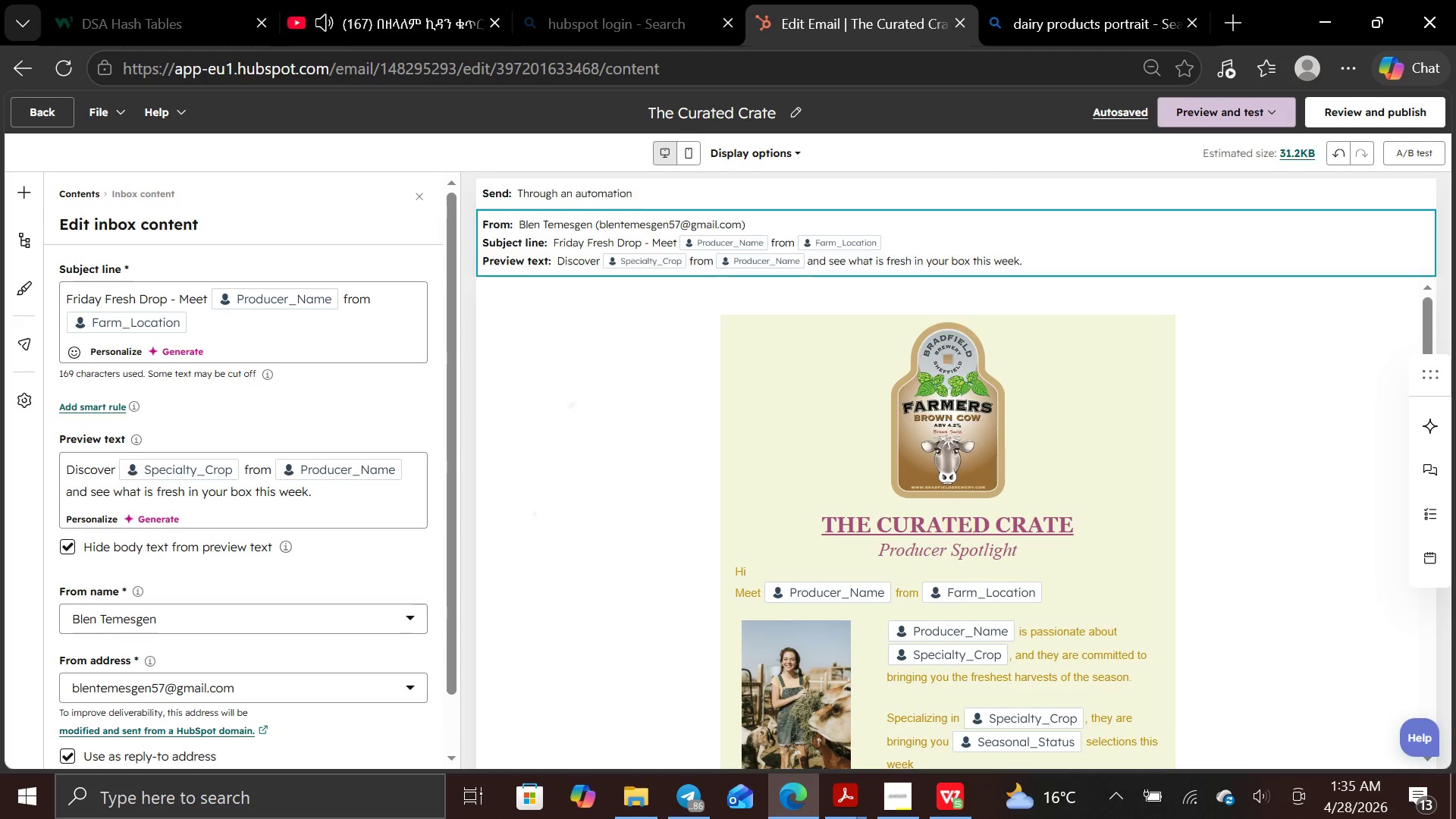 
wait(9.31)
 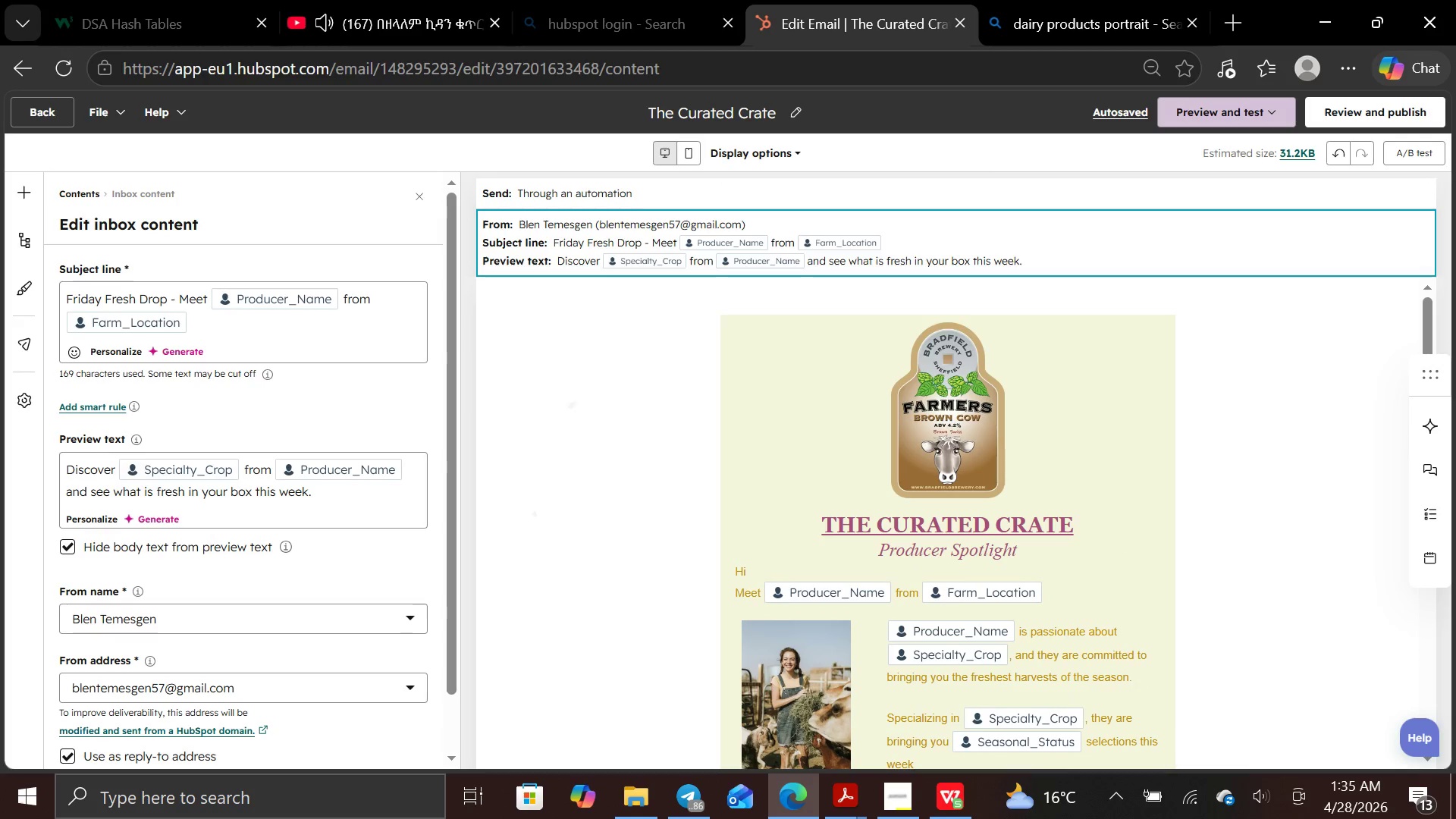 
left_click([1195, 110])
 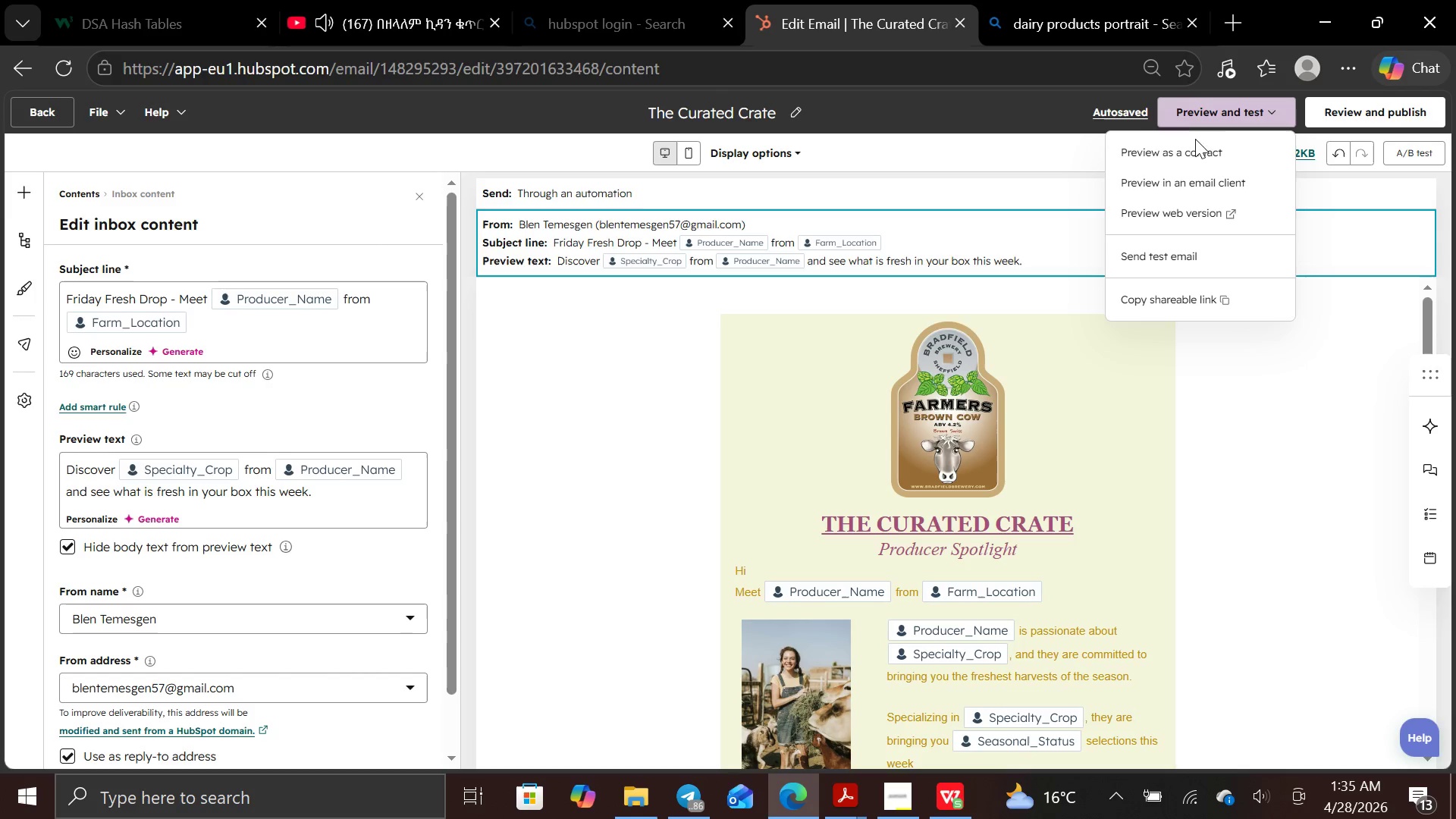 
left_click([1195, 140])
 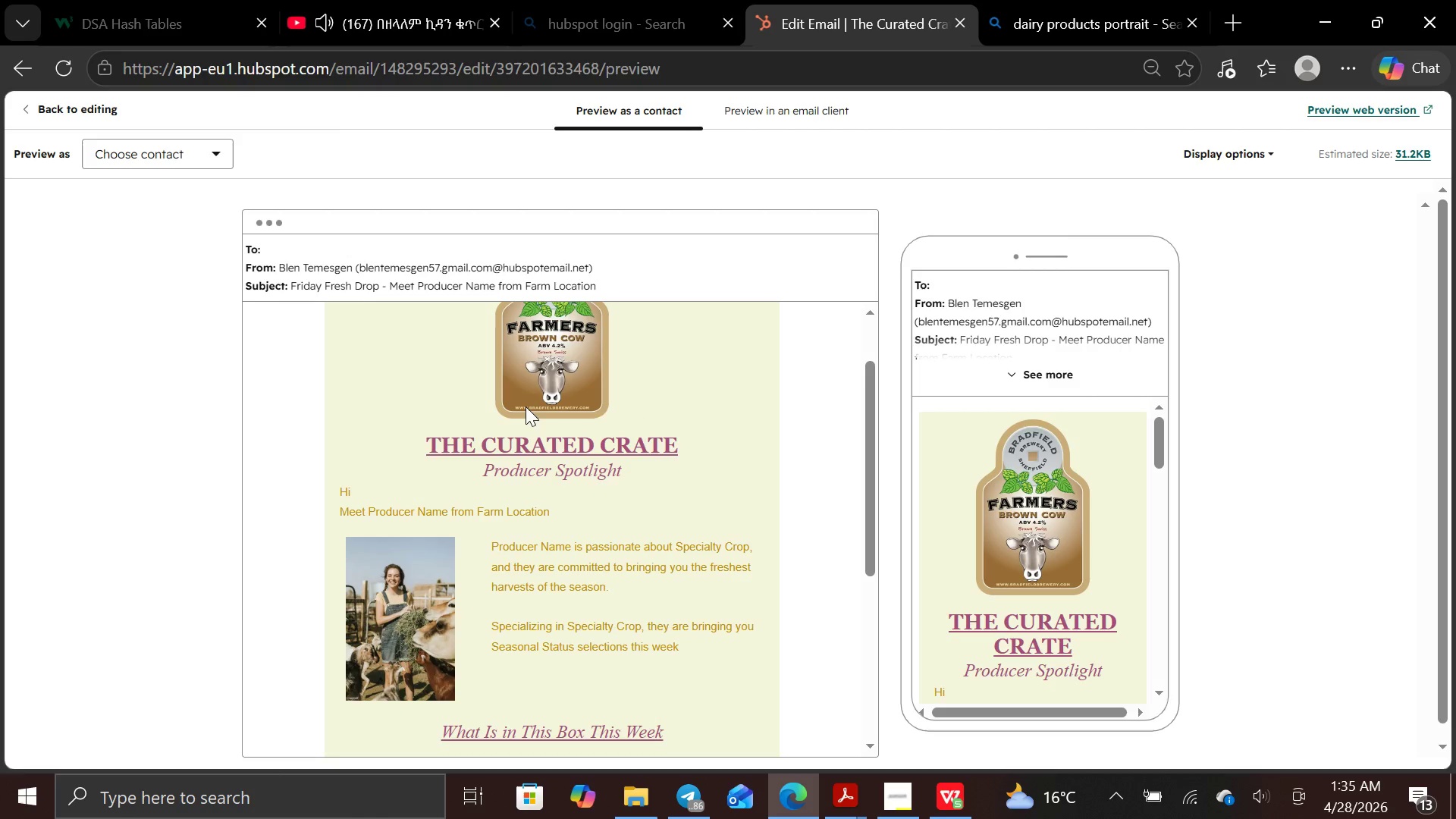 
wait(6.89)
 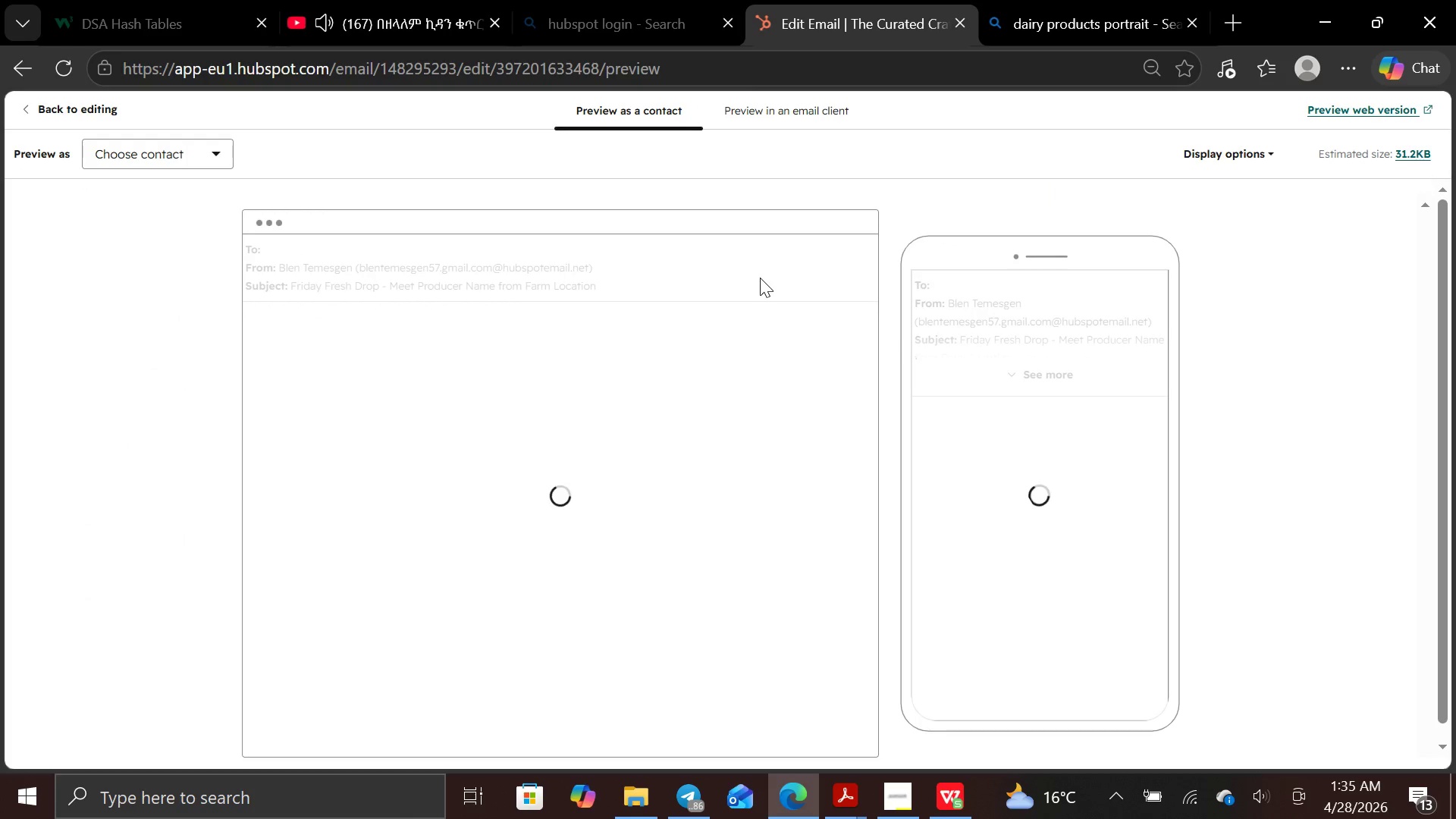 
left_click([212, 150])
 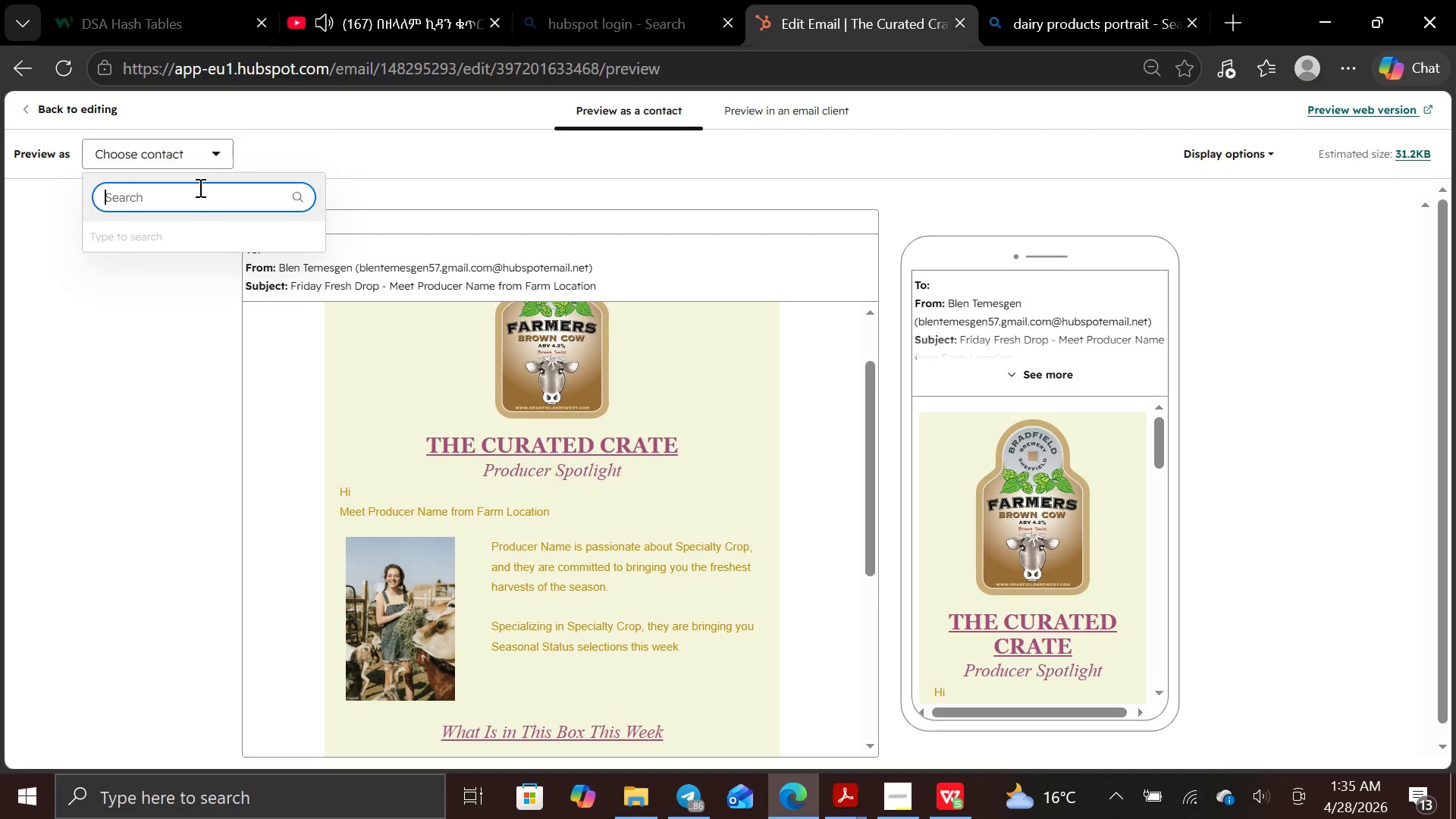 
key(H)
 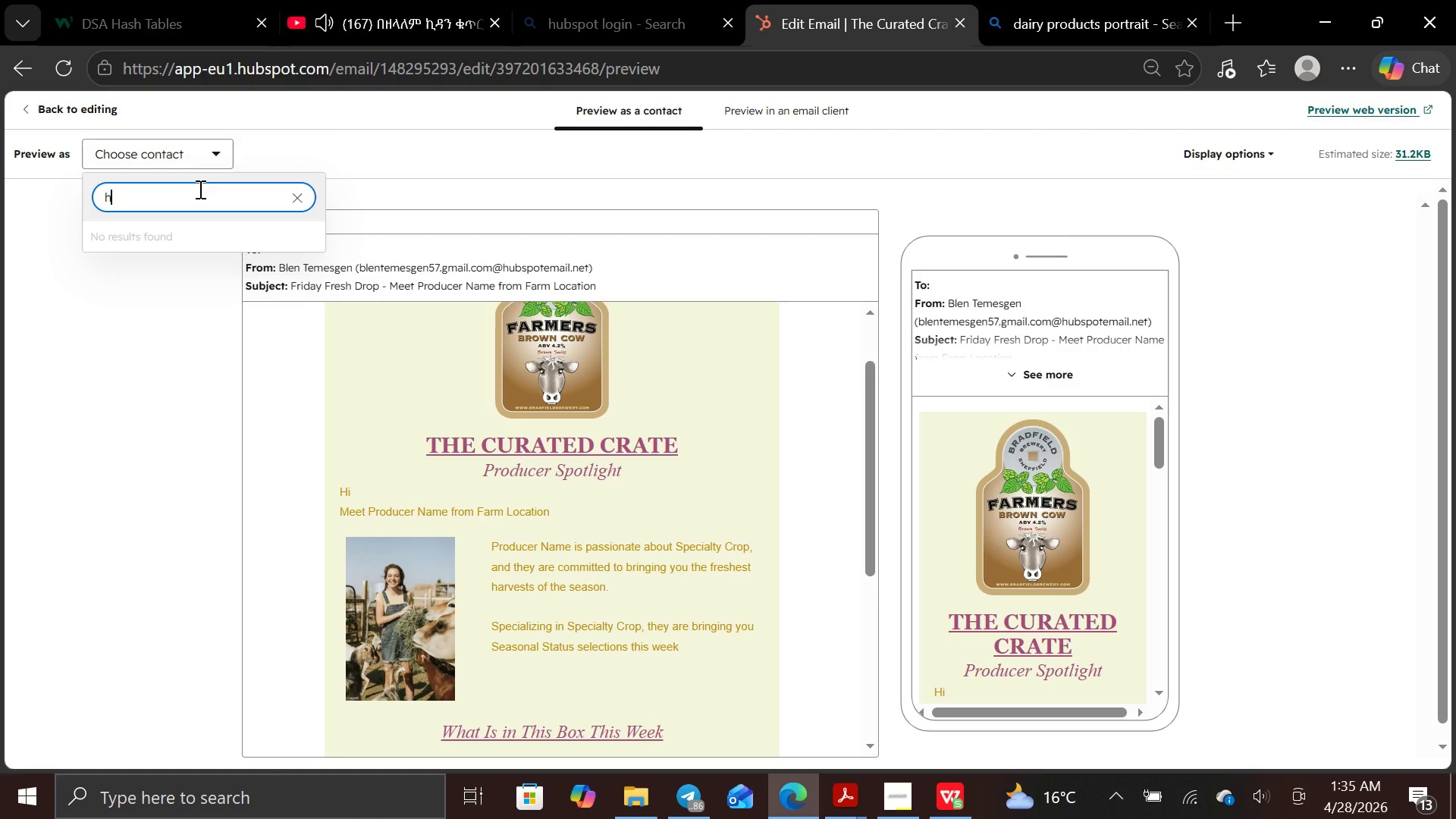 
key(Backspace)
 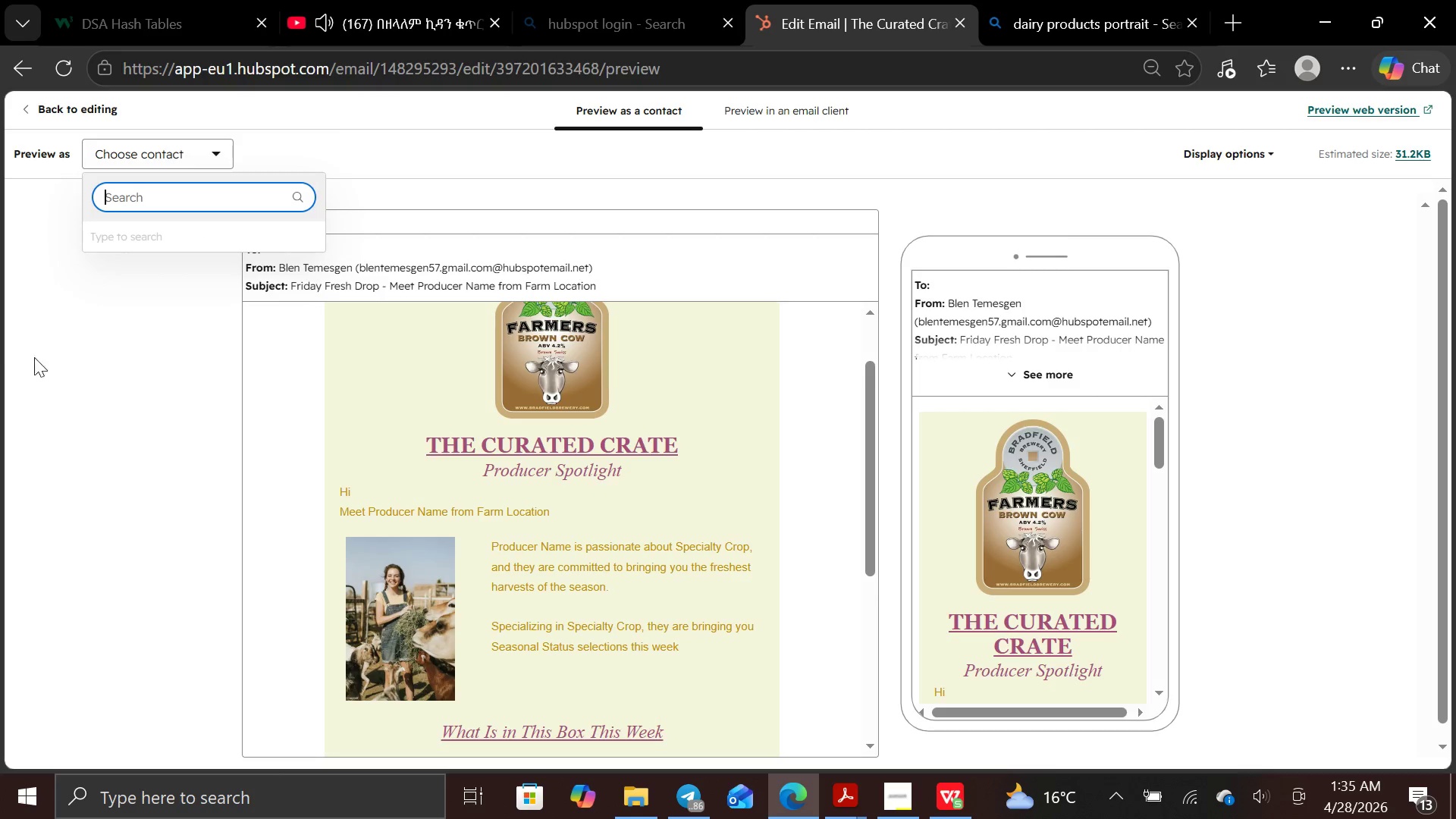 
left_click([76, 425])
 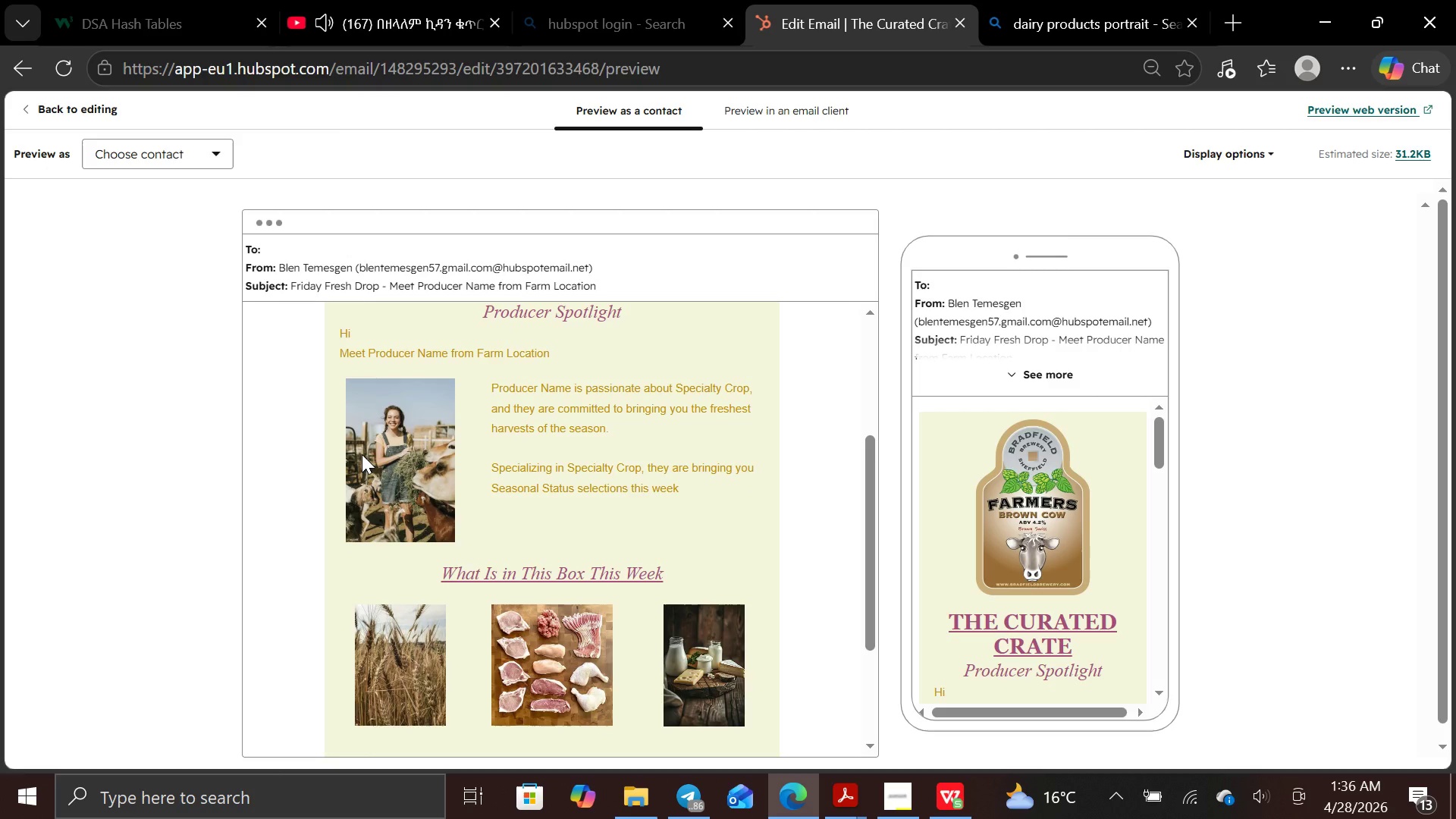 
wait(5.11)
 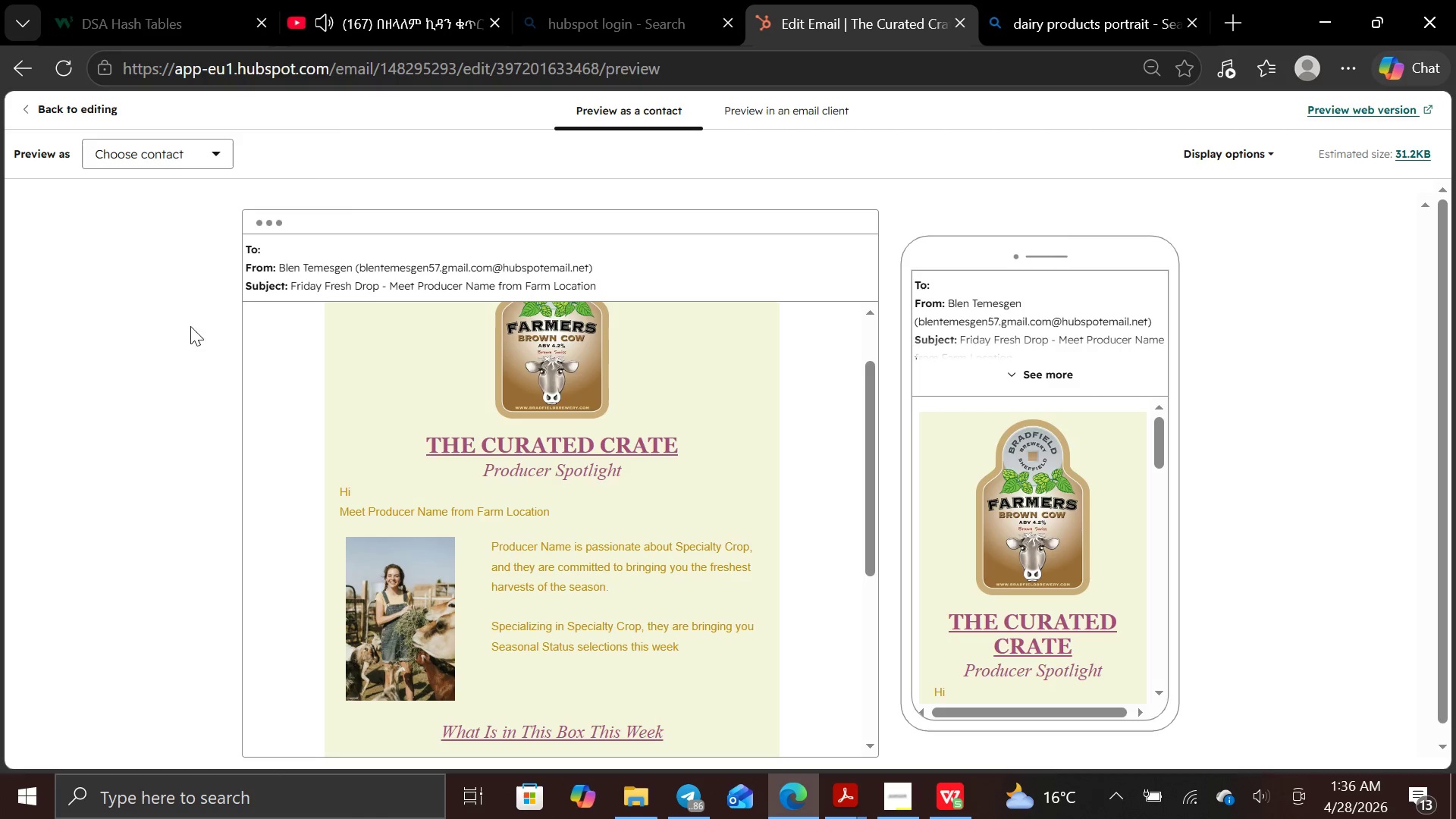 
left_click([77, 111])
 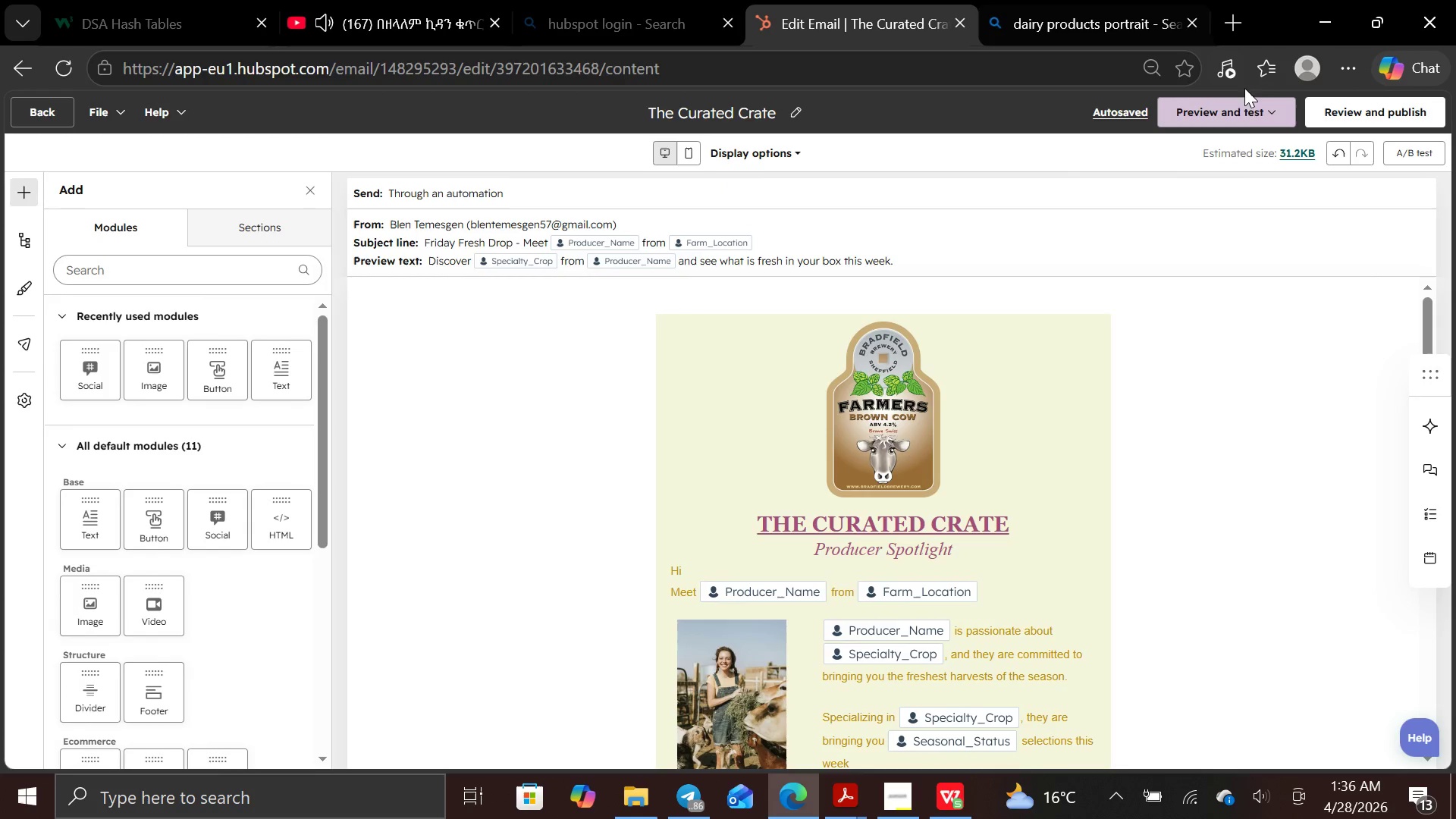 
left_click([1249, 109])
 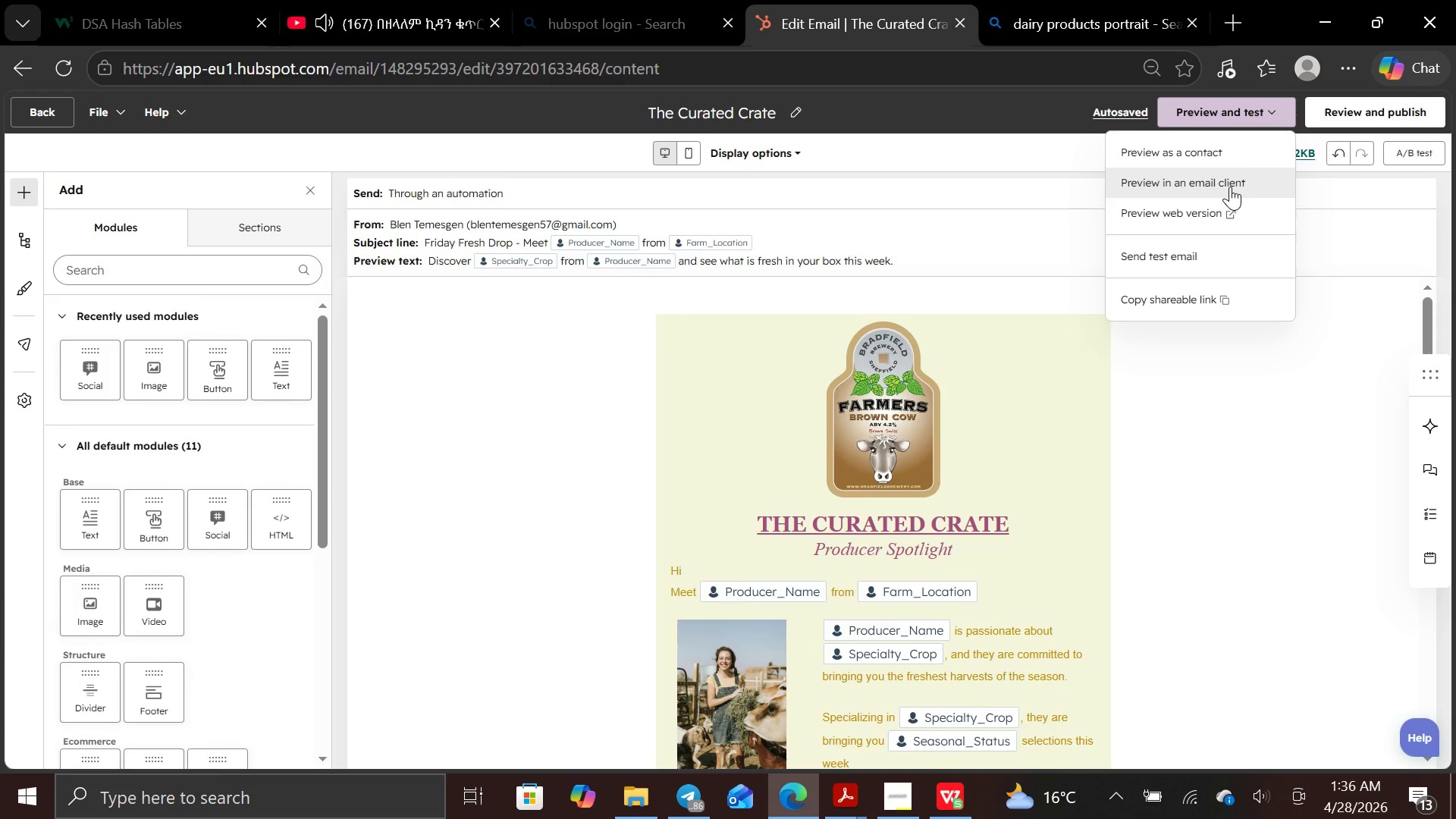 
wait(5.56)
 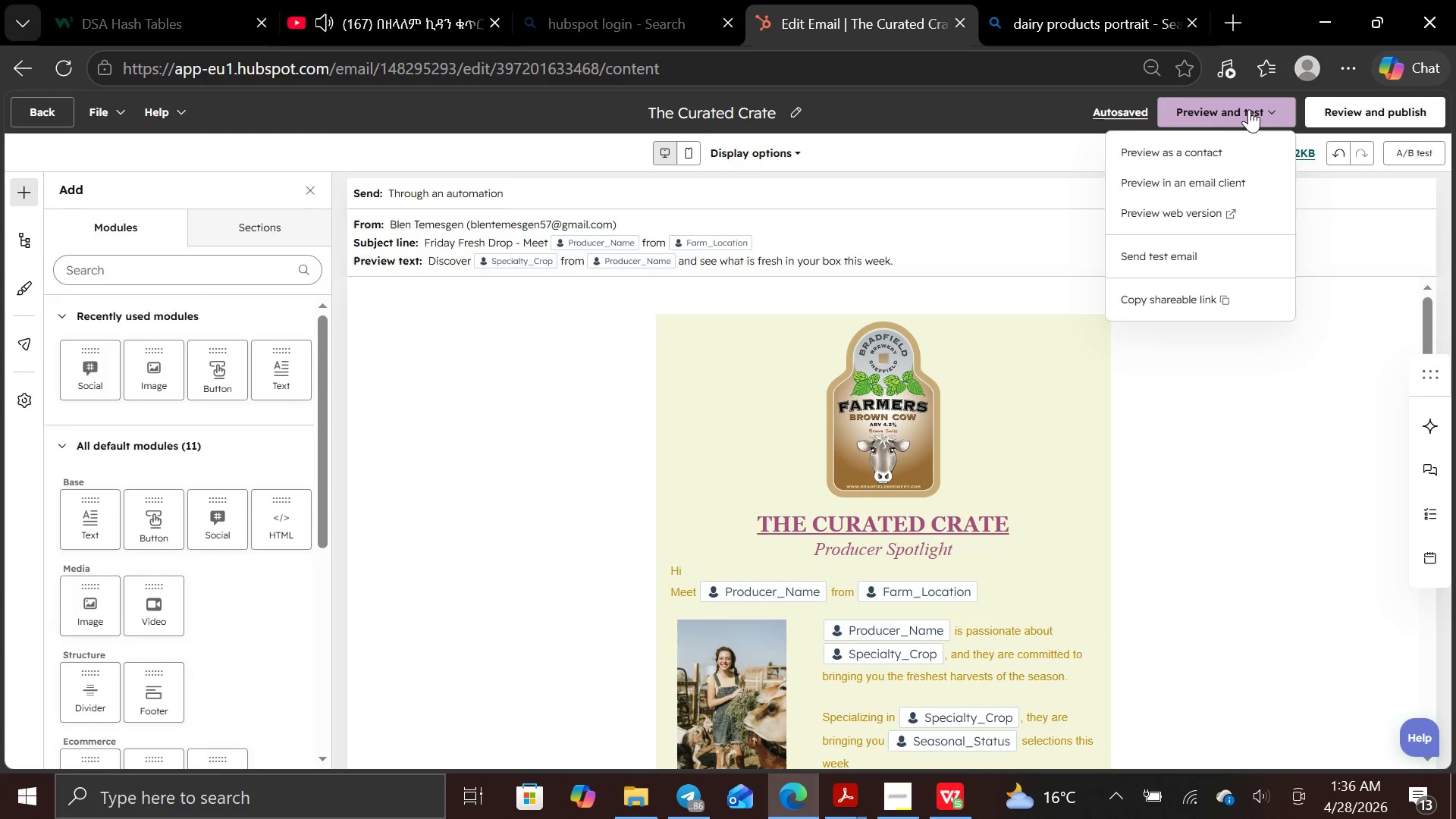 
left_click([1230, 187])
 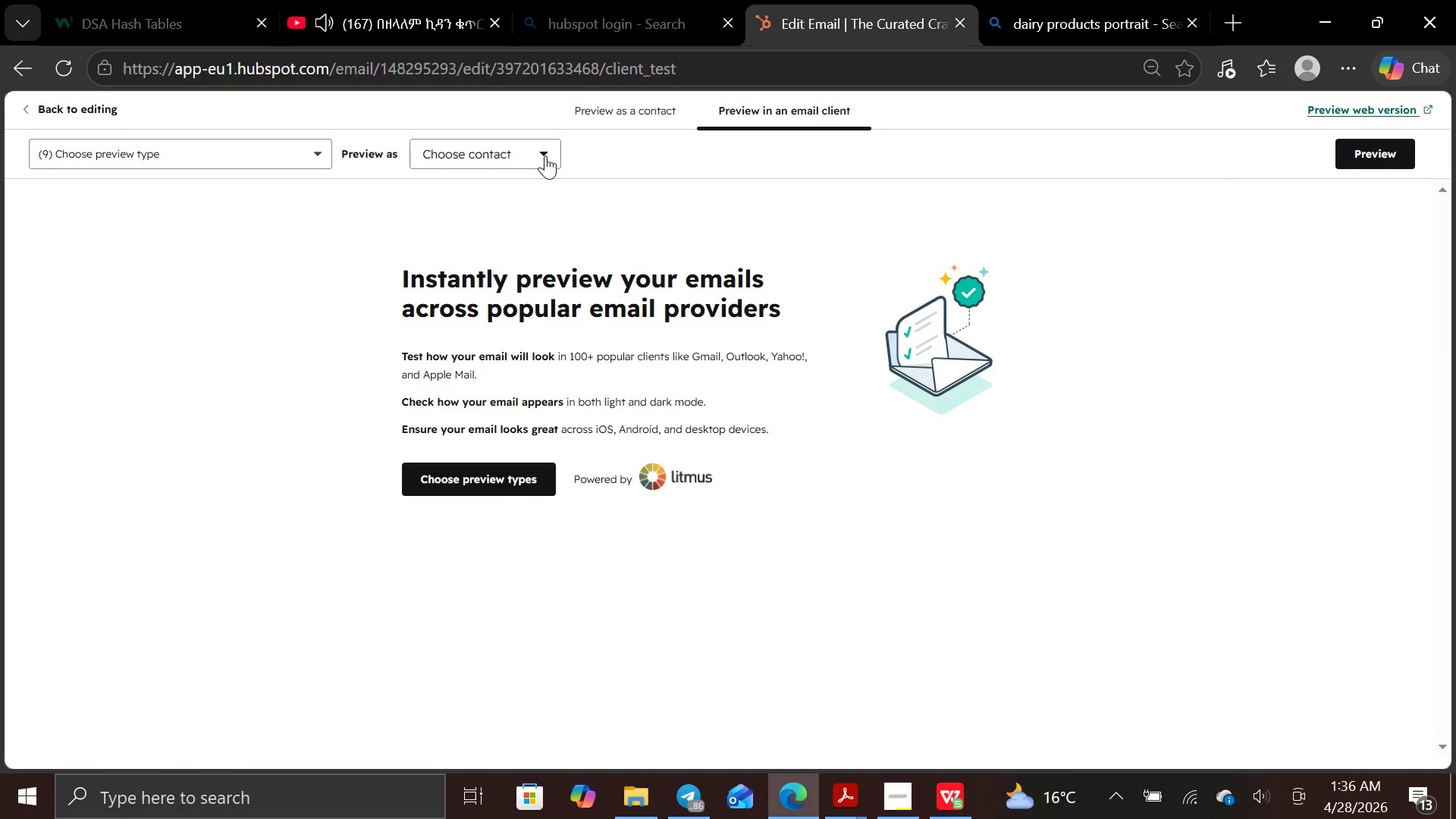 
wait(5.12)
 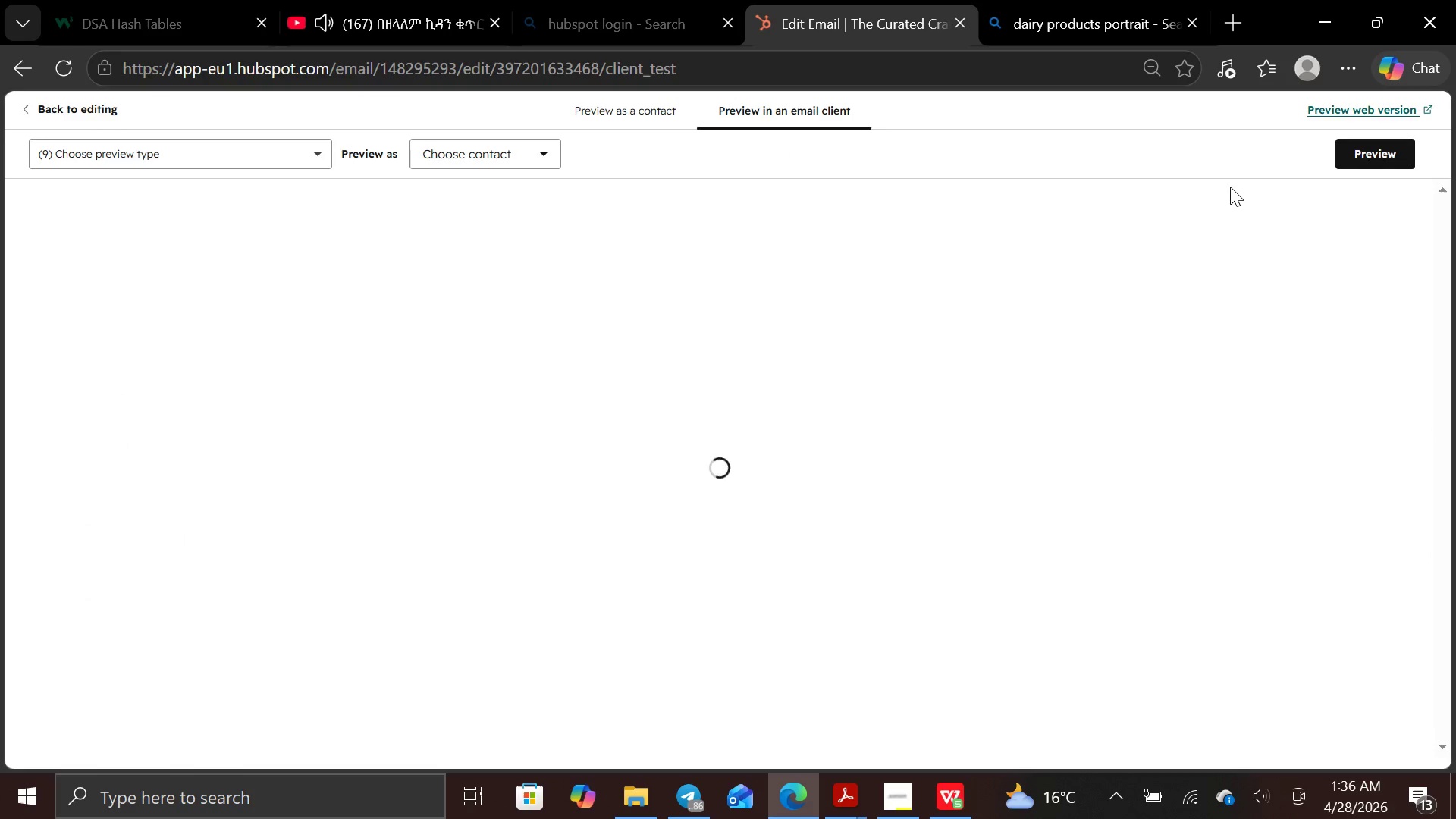 
left_click([545, 153])
 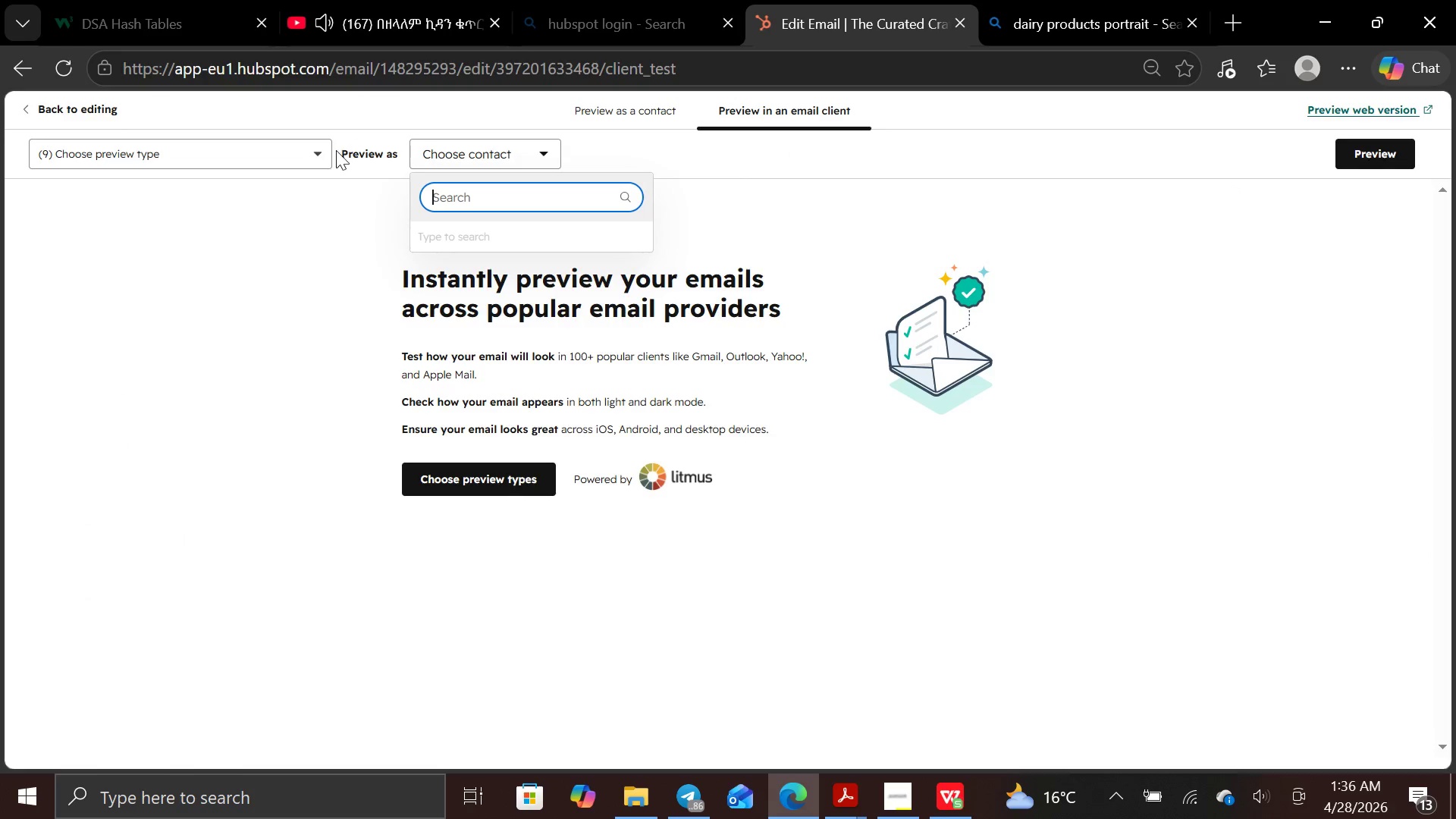 
left_click([322, 148])
 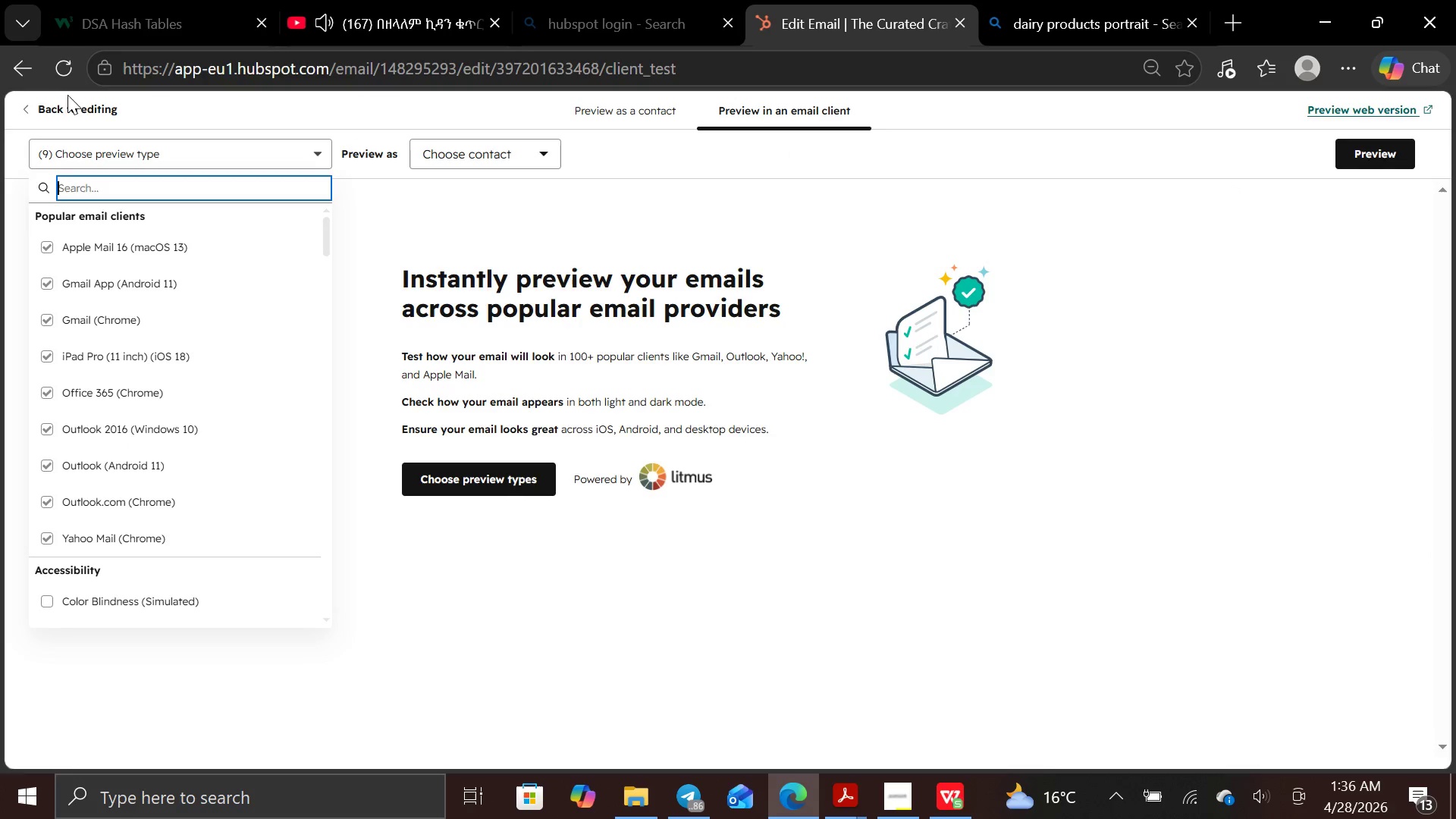 
left_click([71, 102])
 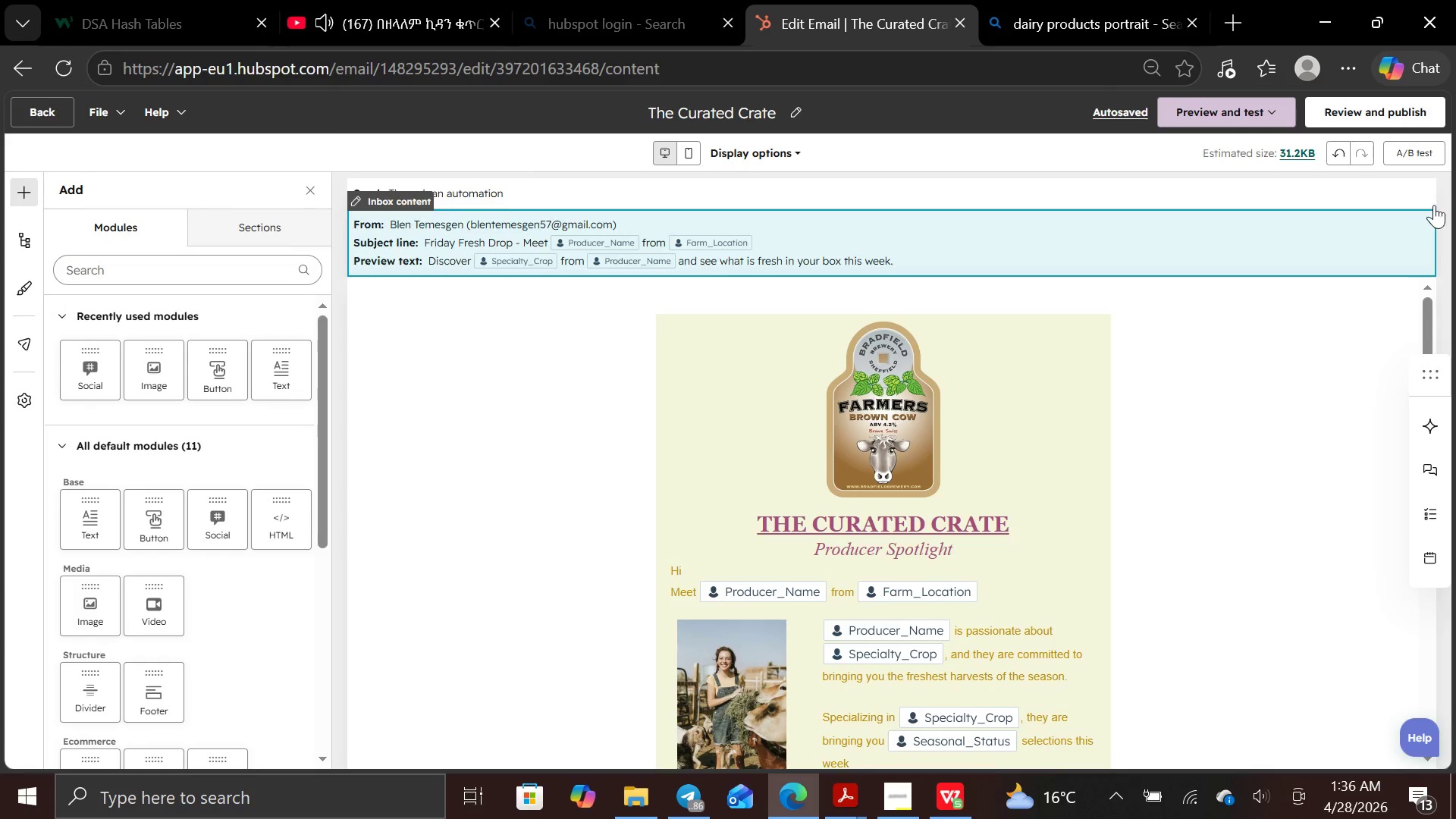 
left_click([1405, 108])
 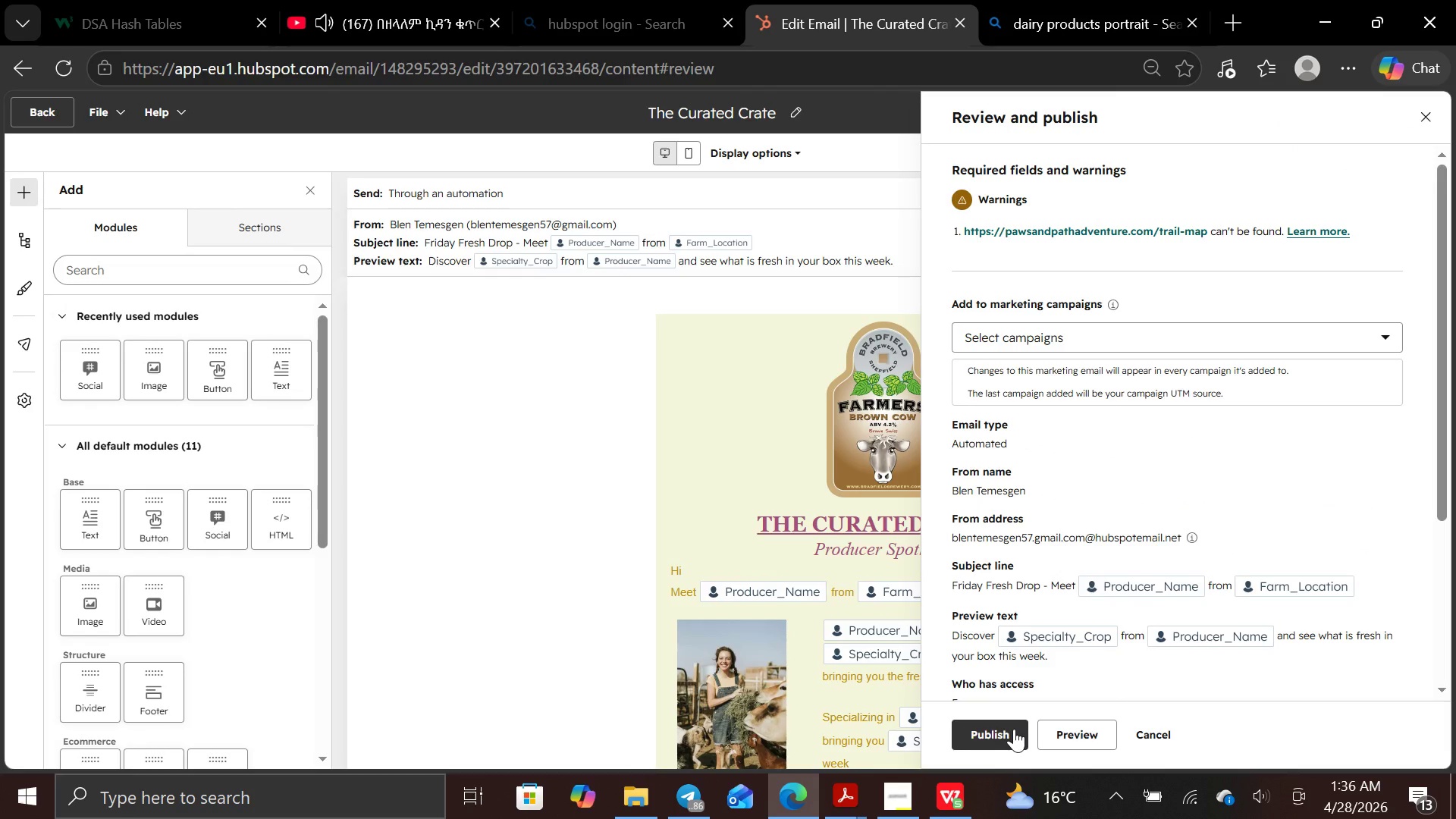 
left_click([1014, 729])
 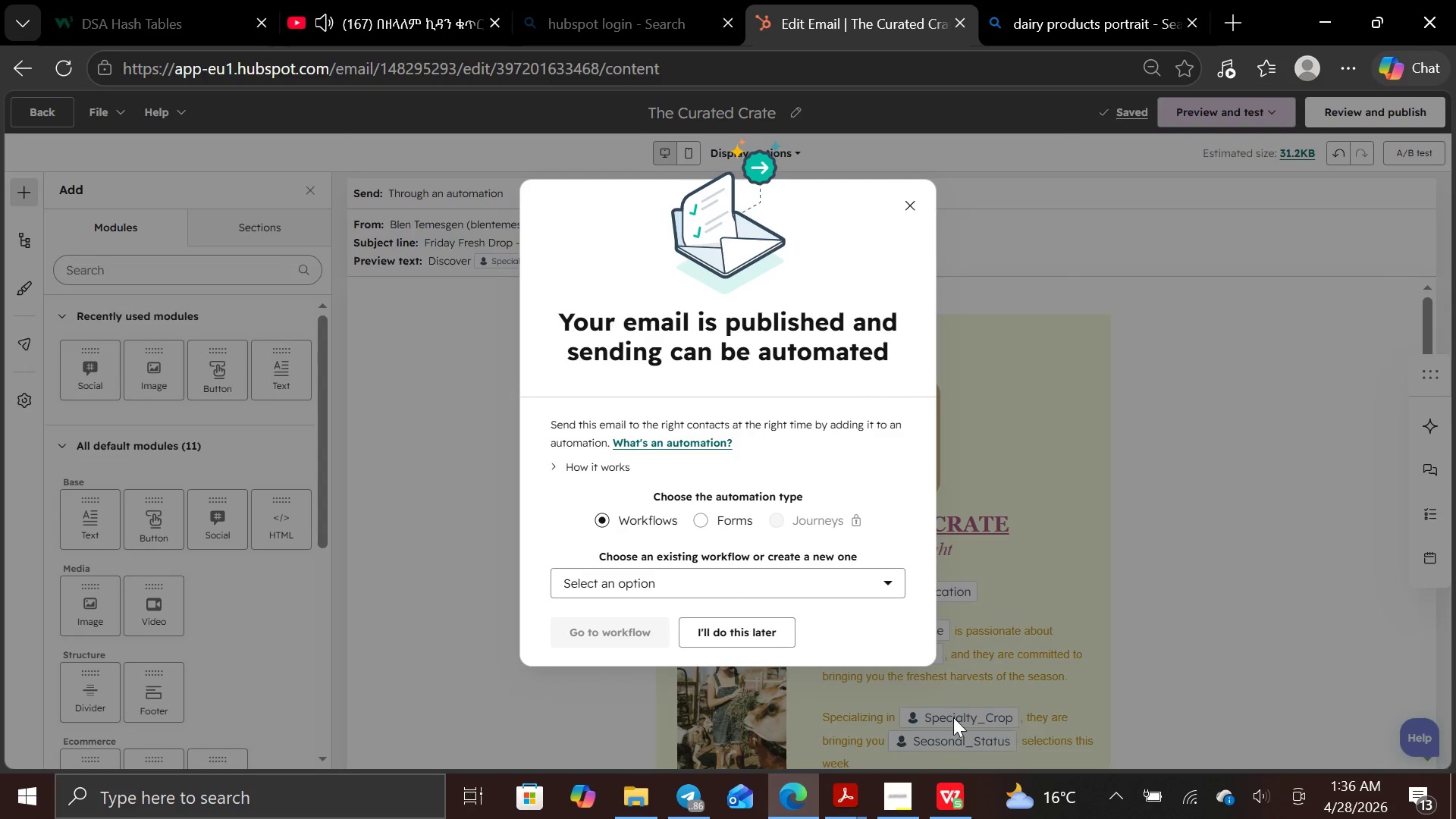 
wait(7.06)
 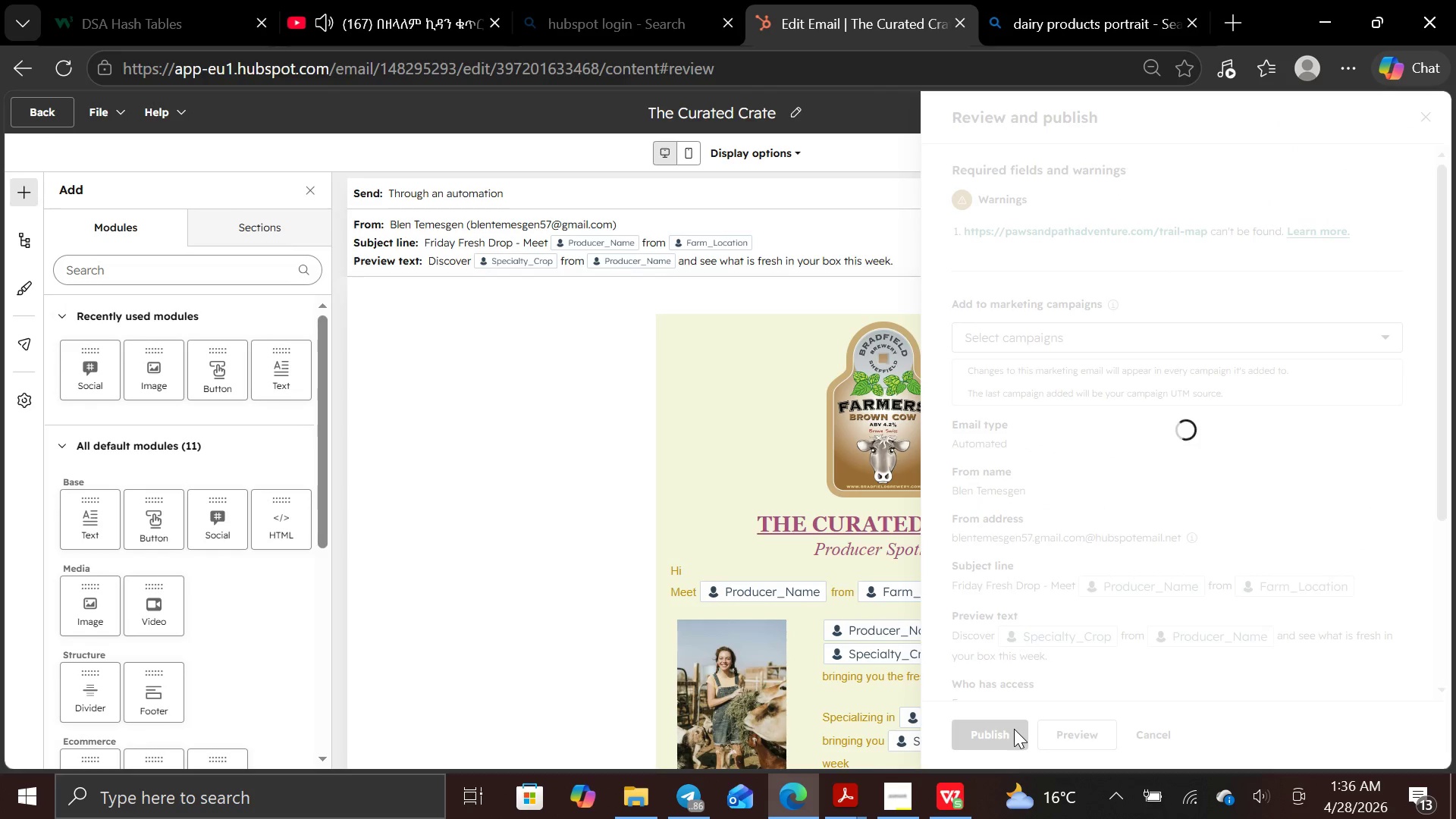 
left_click([761, 638])
 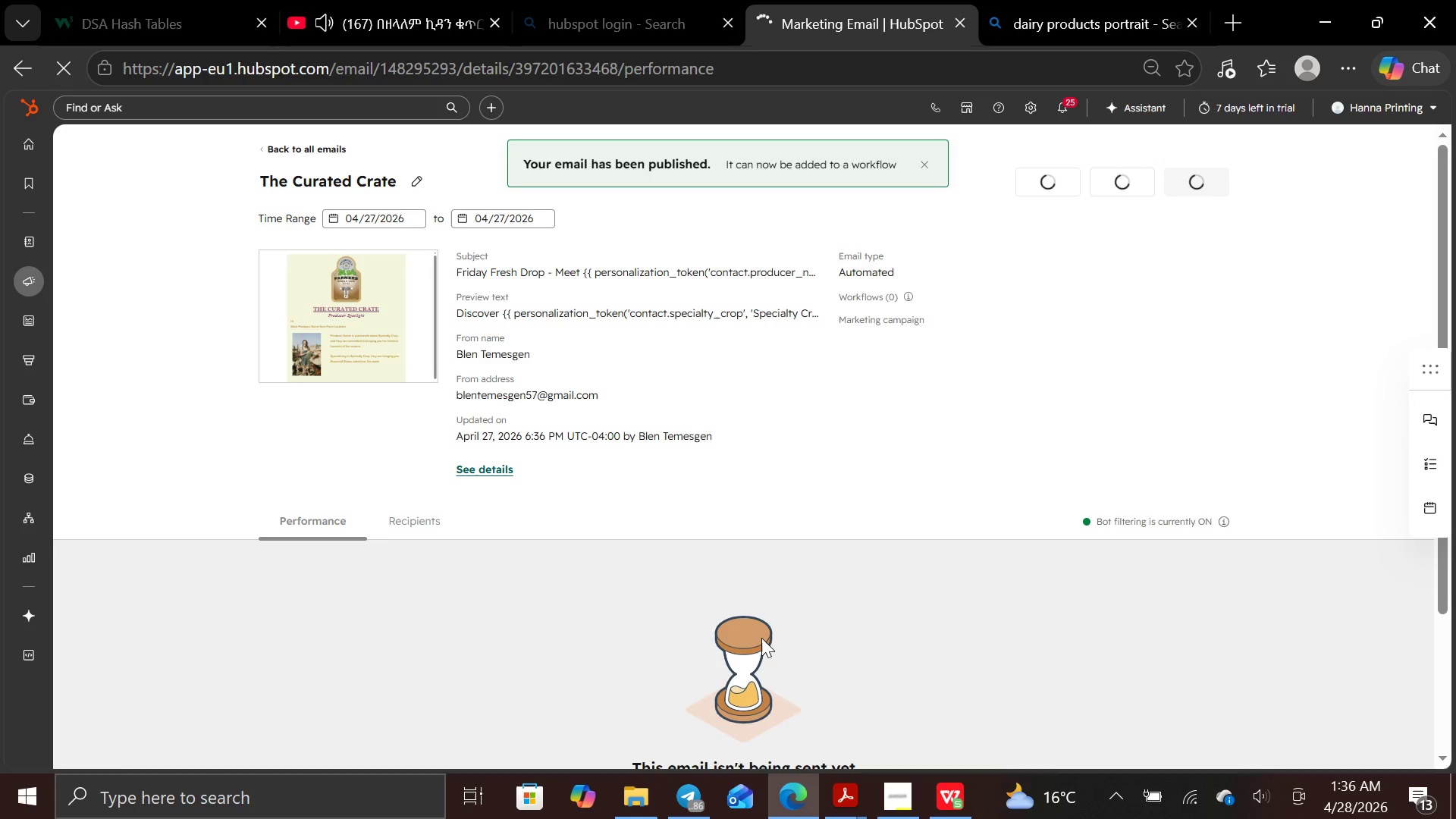 
wait(8.31)
 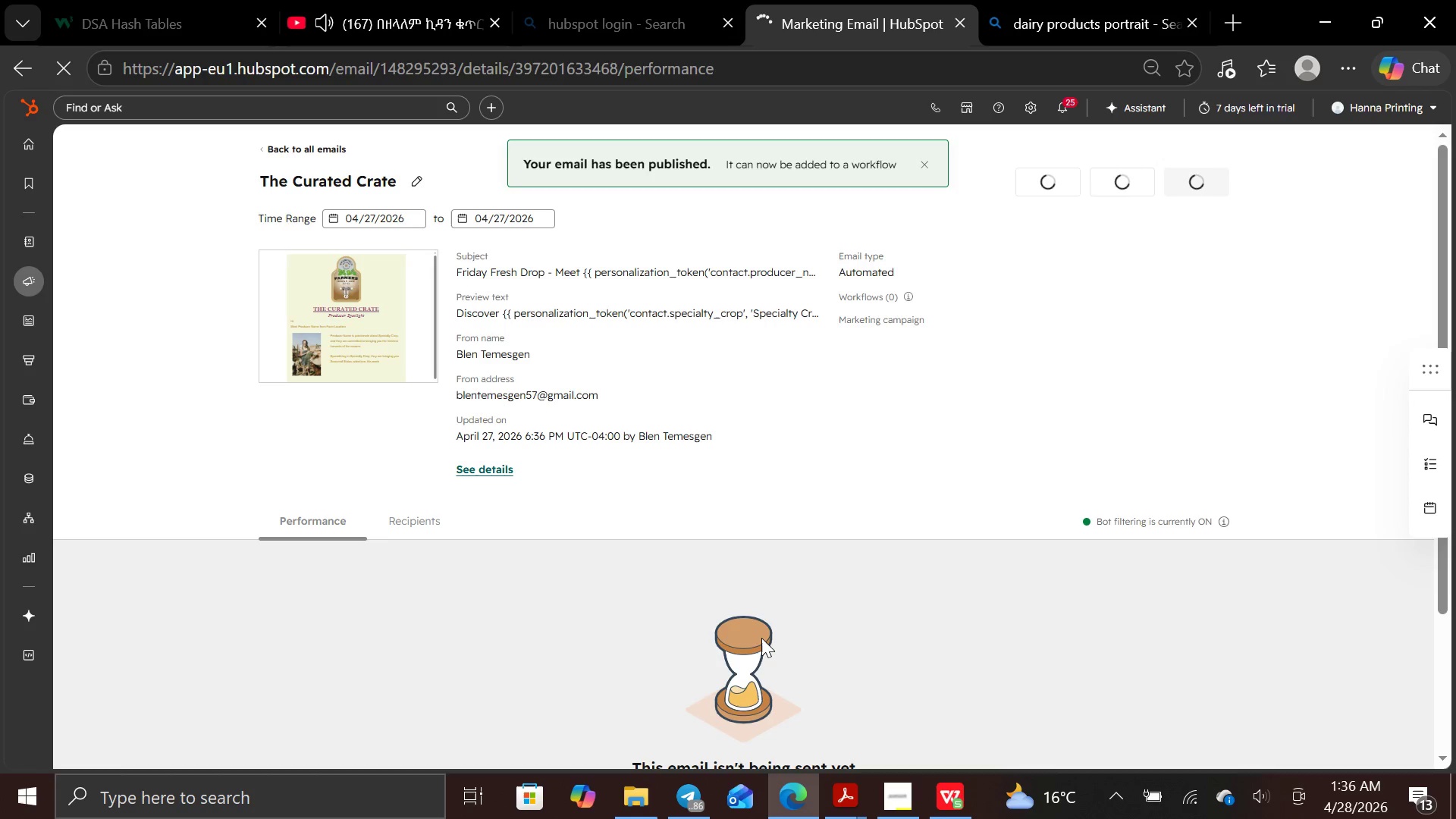 
left_click([88, 239])
 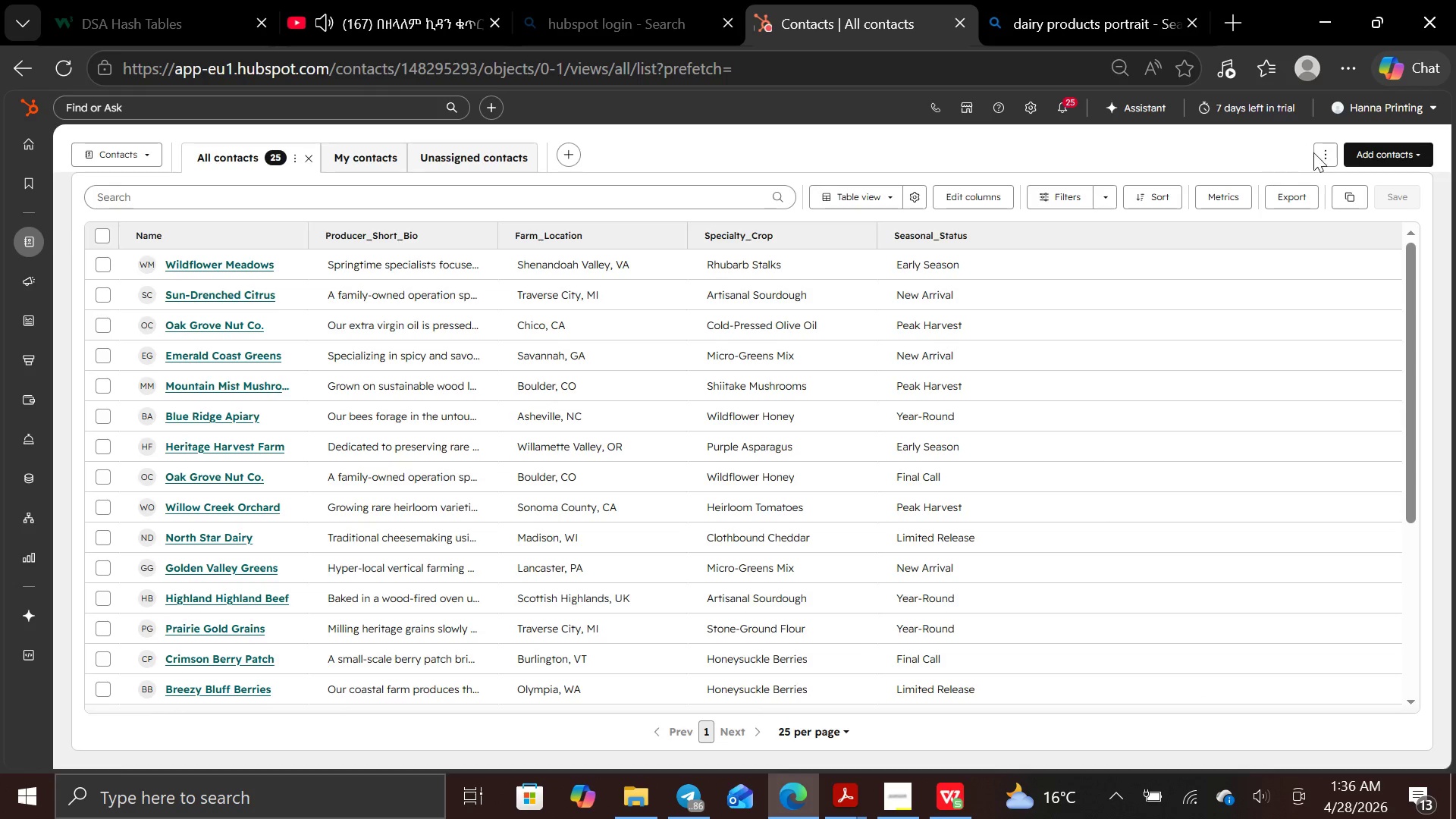 
wait(7.55)
 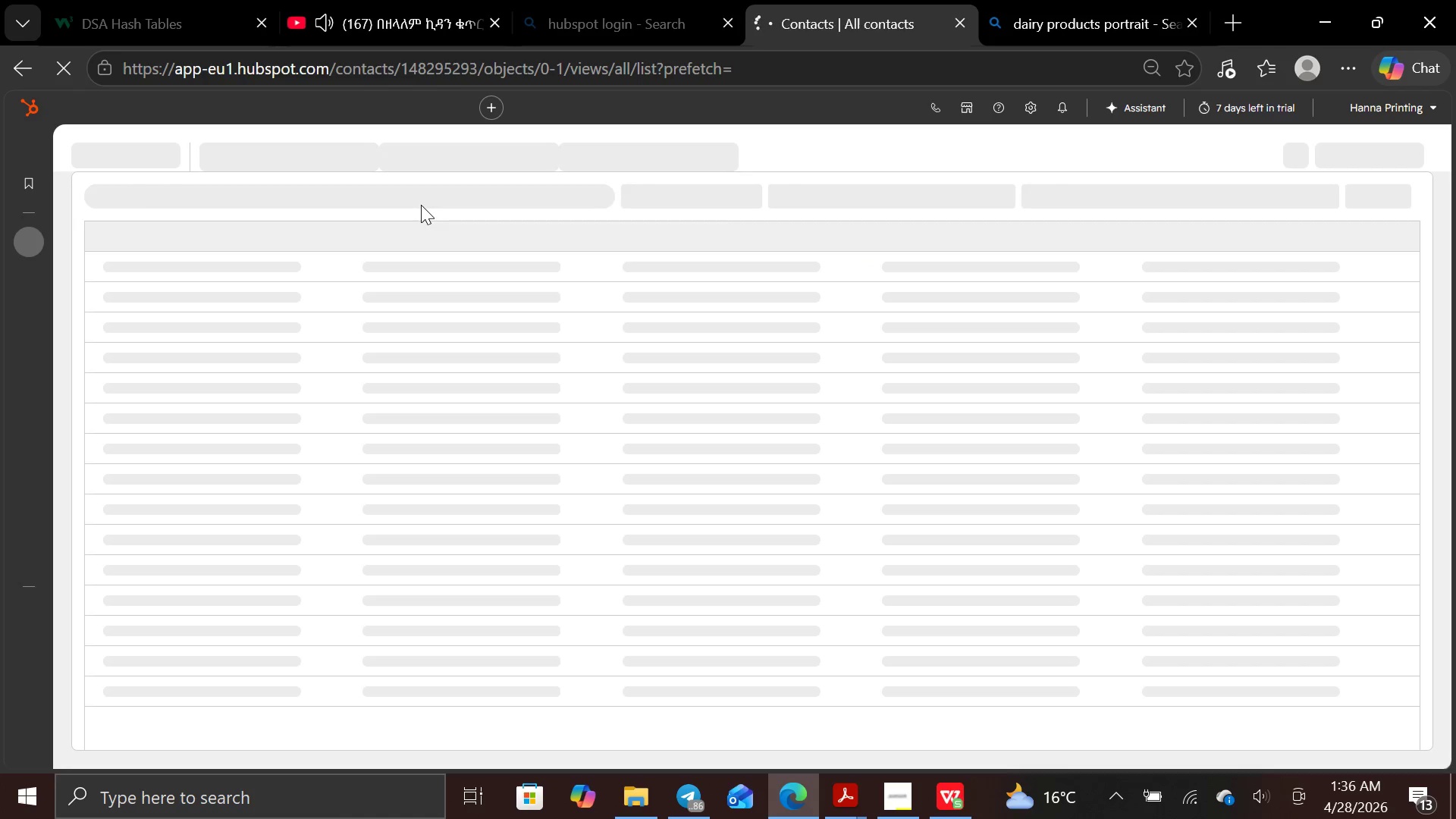 
left_click([1376, 151])
 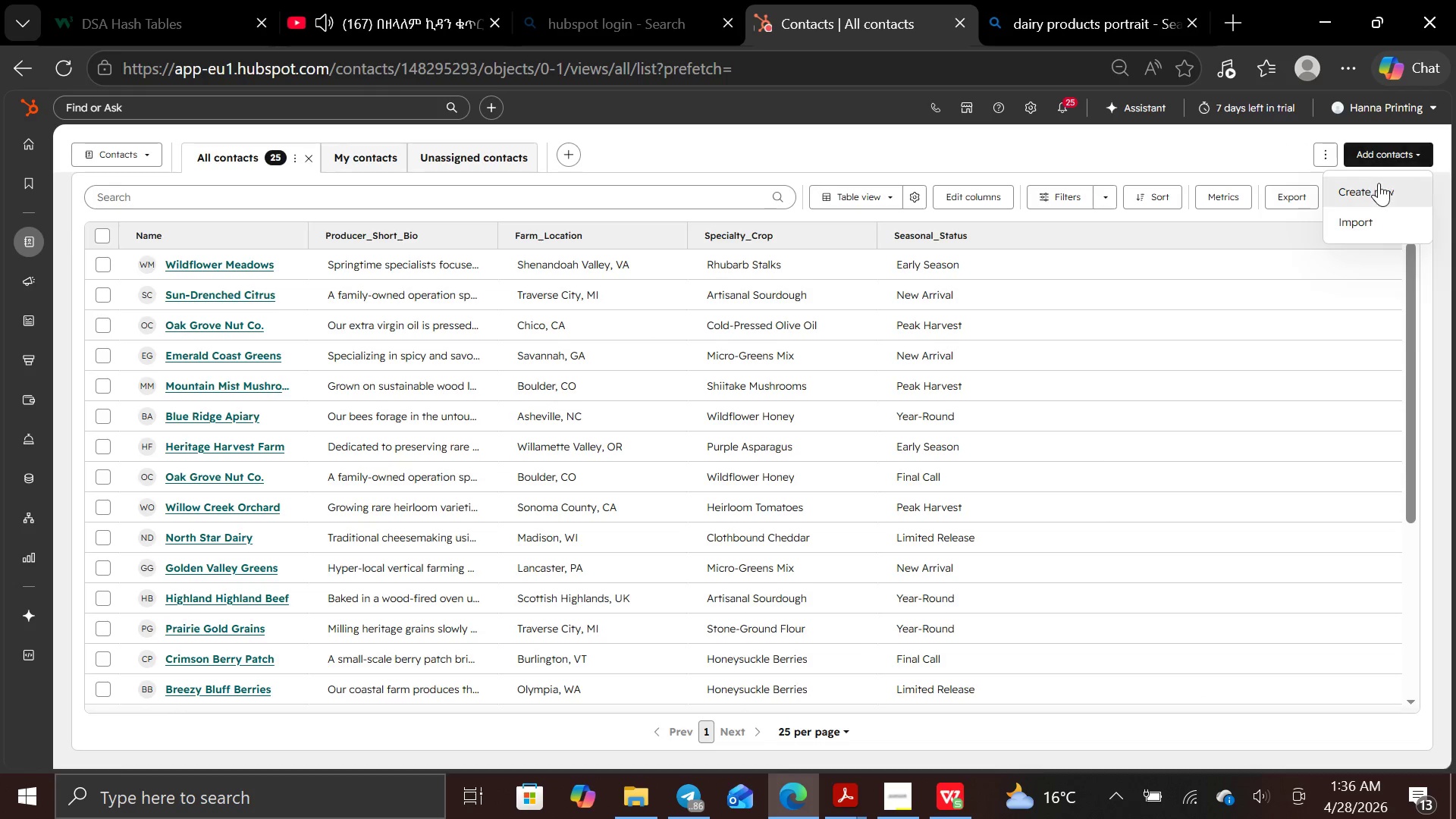 
left_click([1379, 184])
 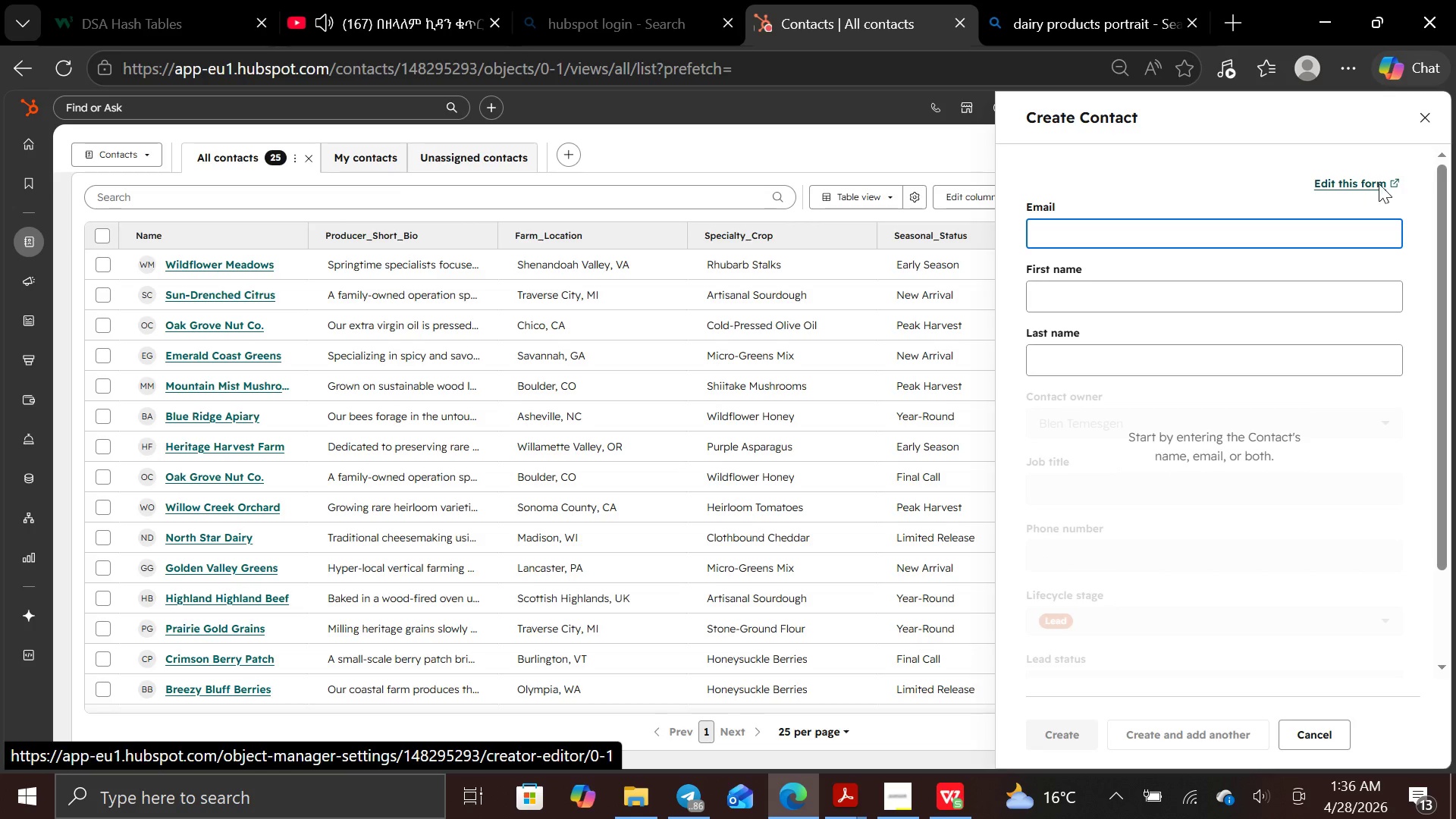 
wait(11.23)
 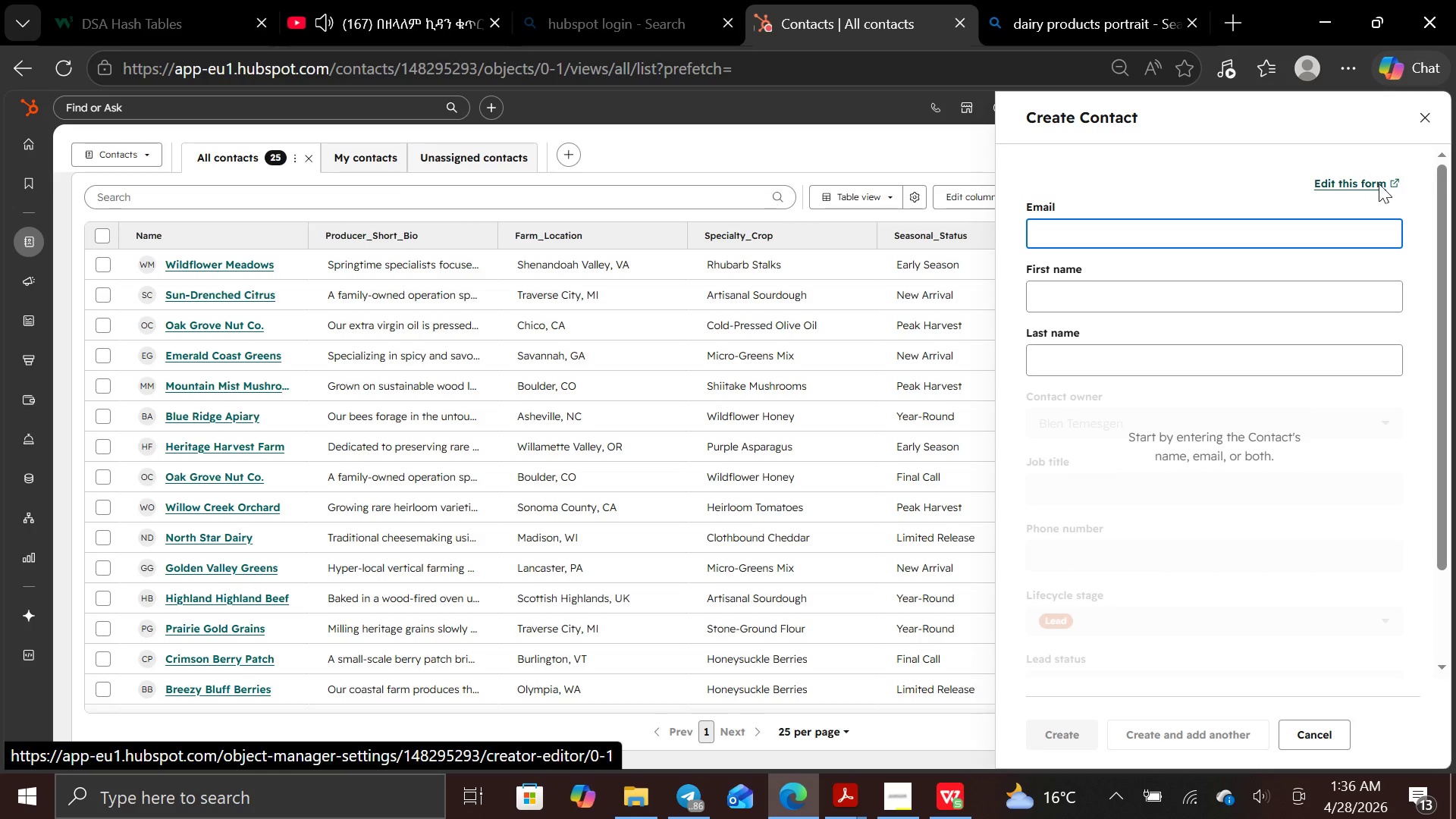 
left_click([1414, 124])
 